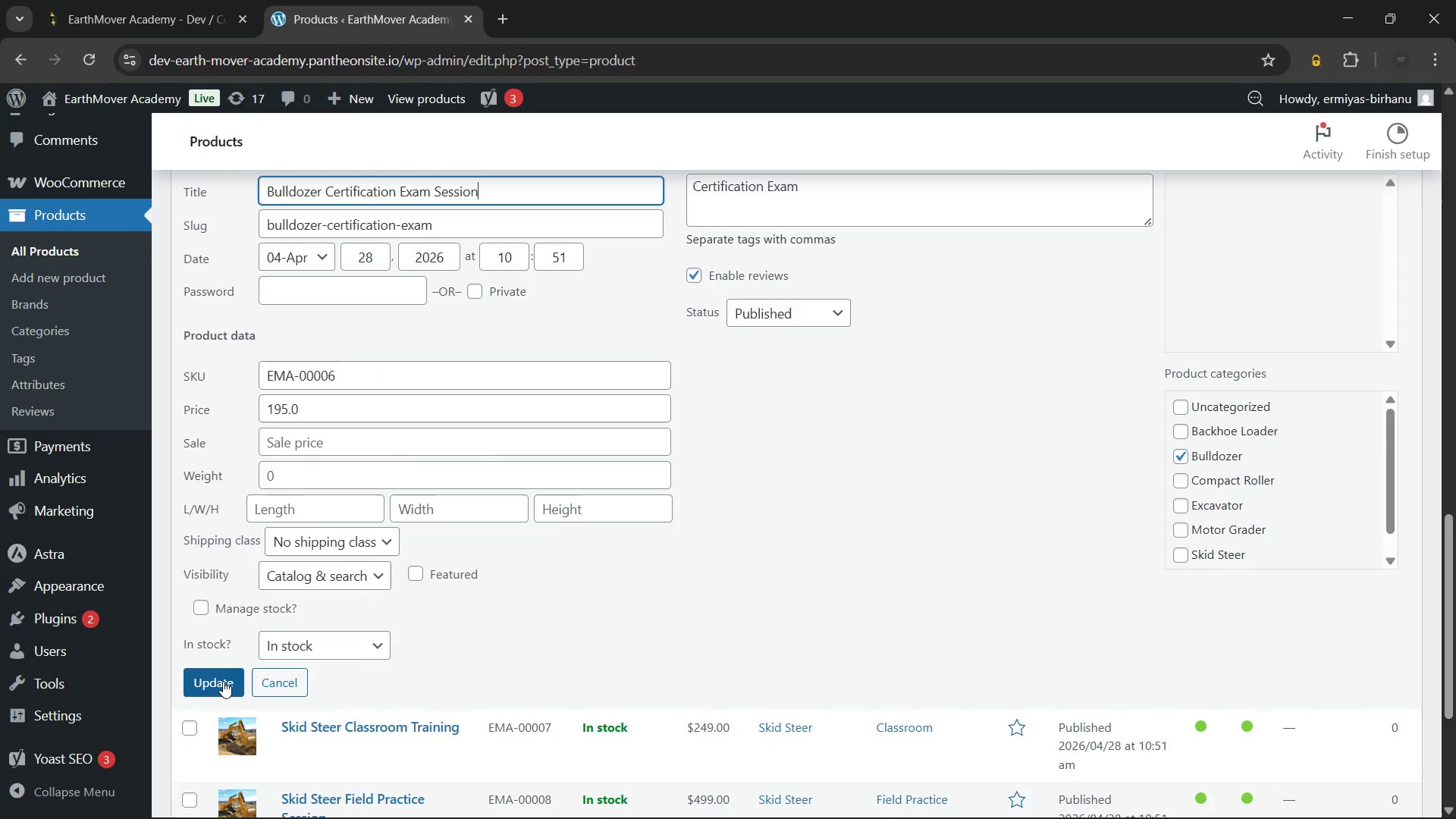 
left_click([223, 681])
 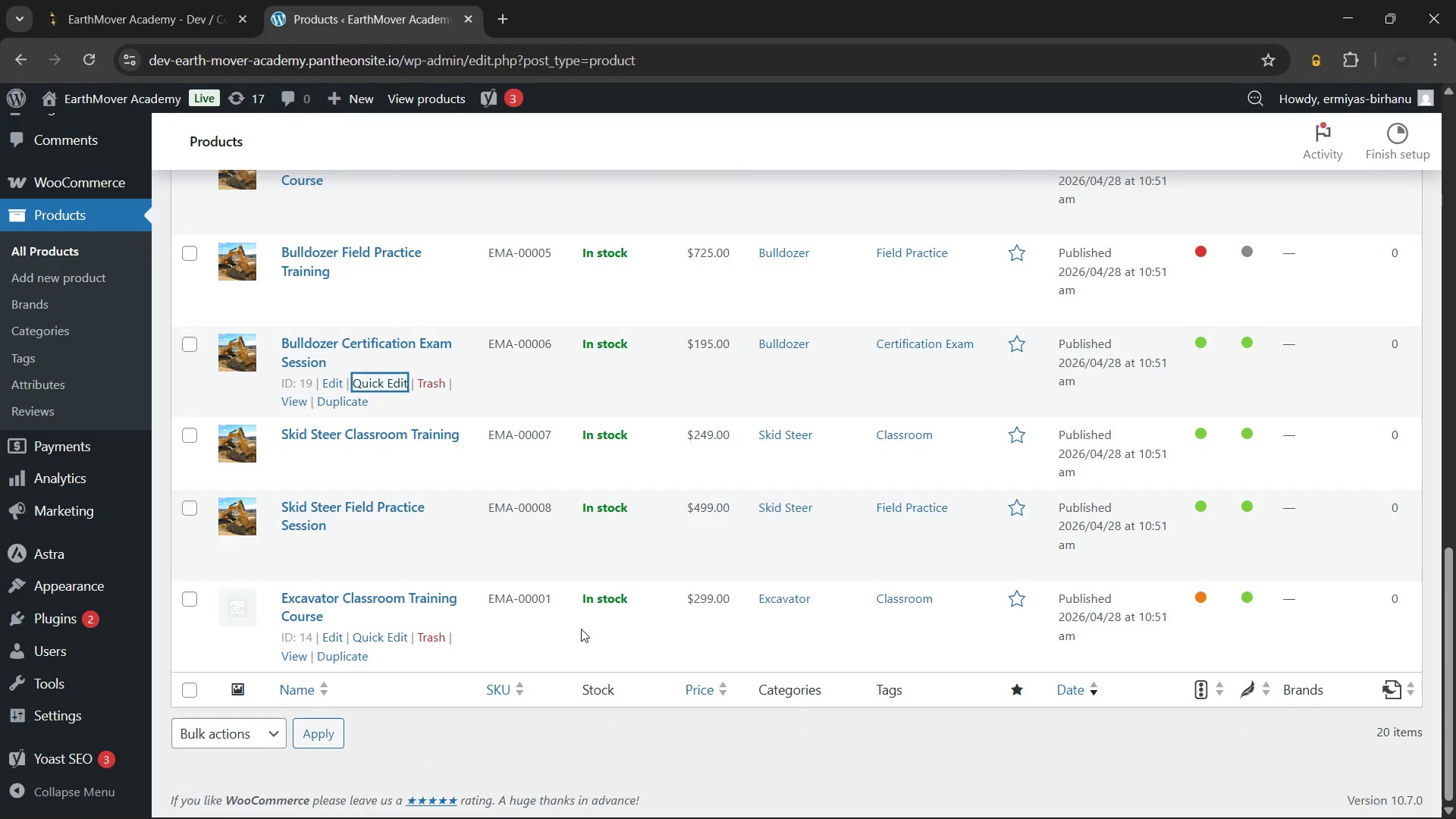 
scroll: coordinate [581, 629], scroll_direction: up, amount: 1.0
 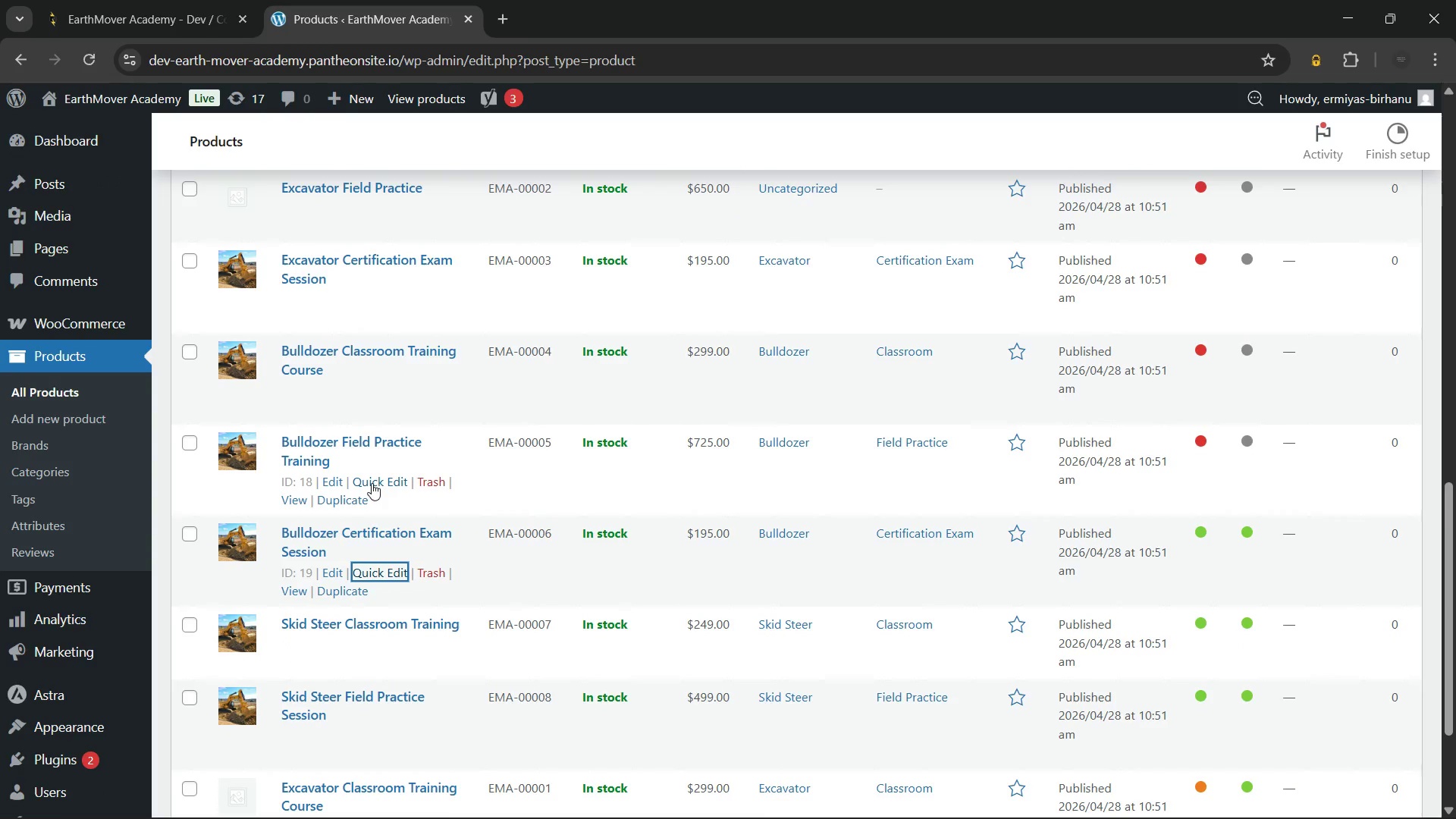 
left_click([372, 483])
 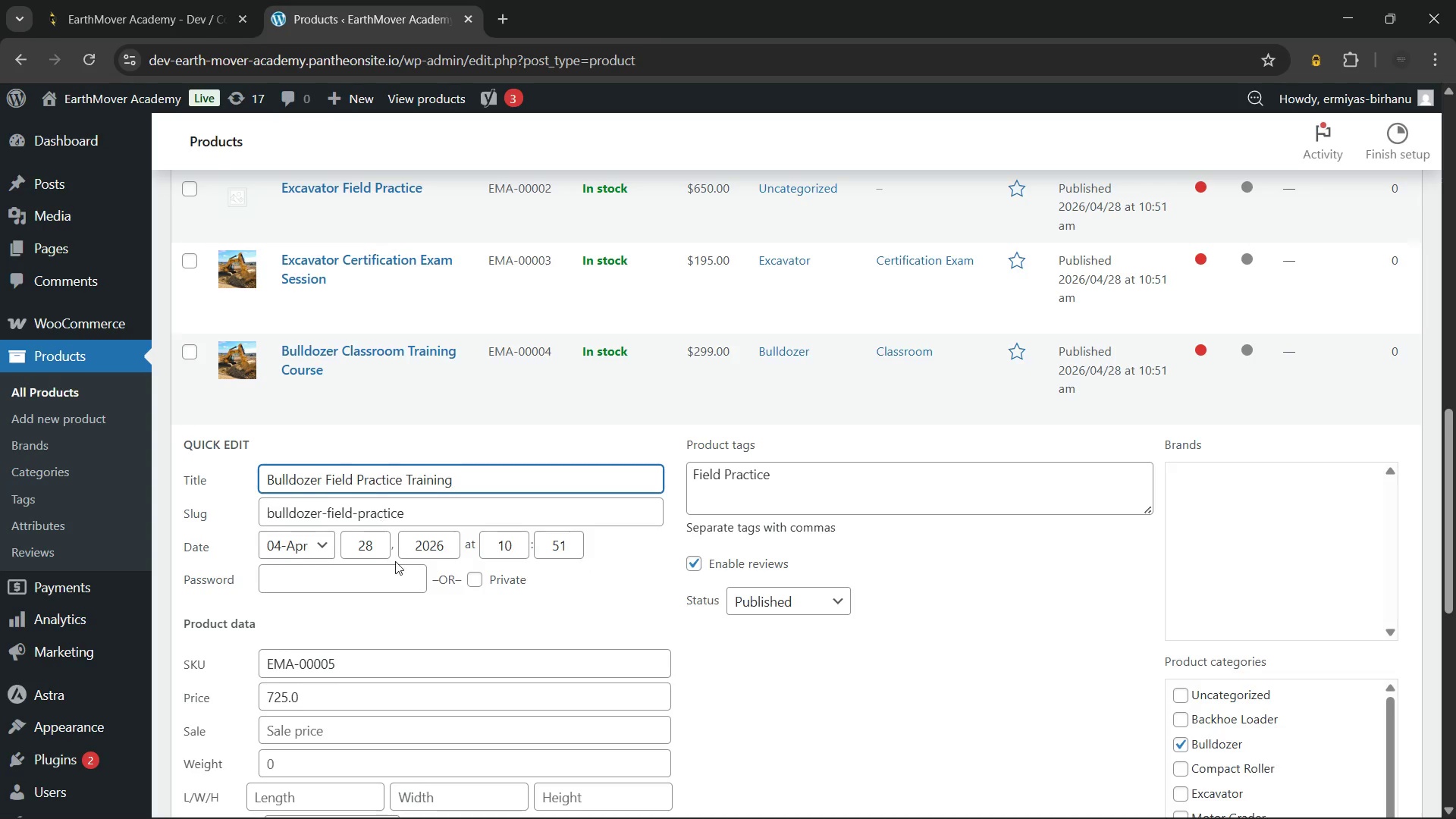 
scroll: coordinate [395, 561], scroll_direction: down, amount: 4.0
 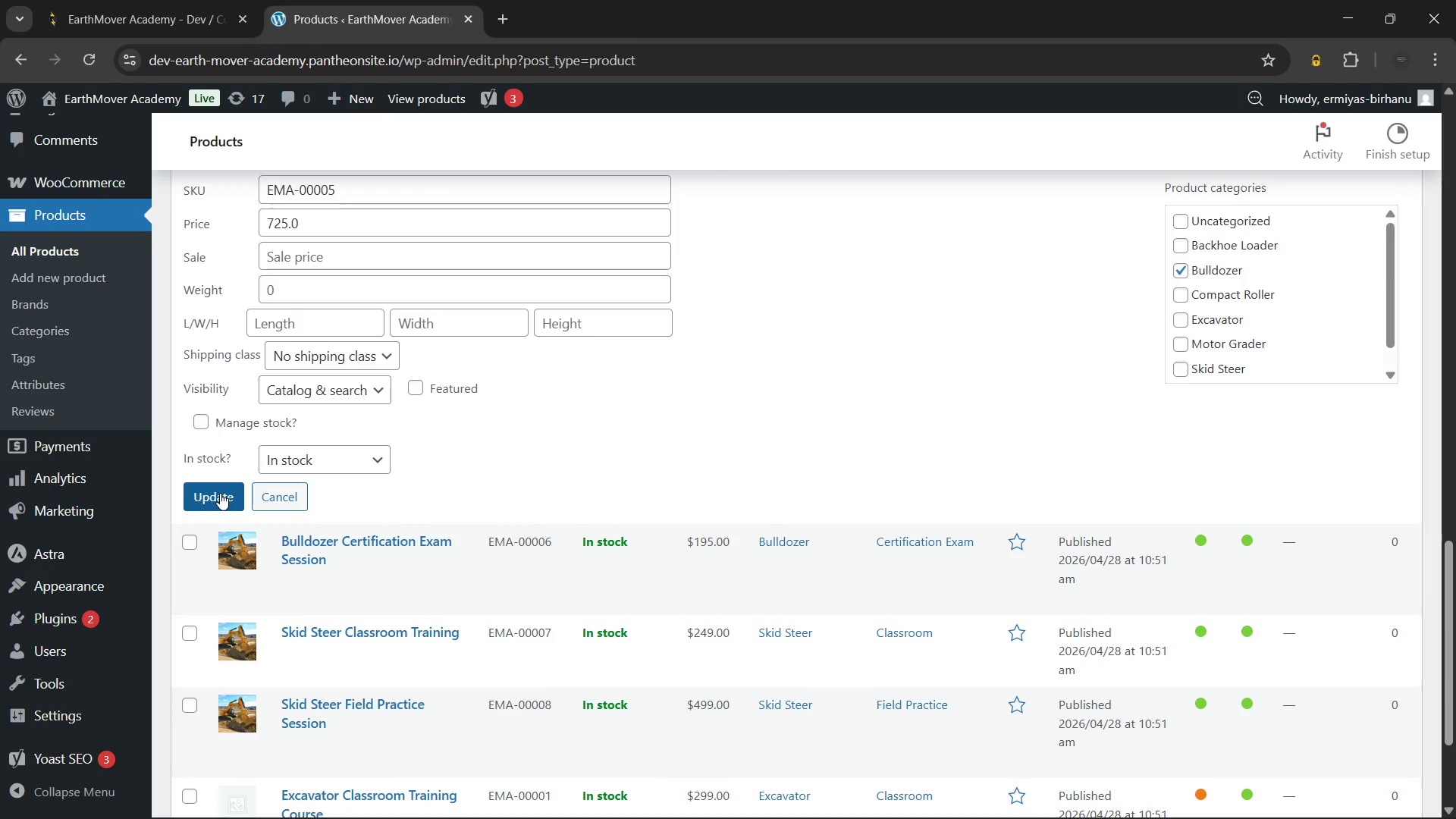 
left_click([220, 493])
 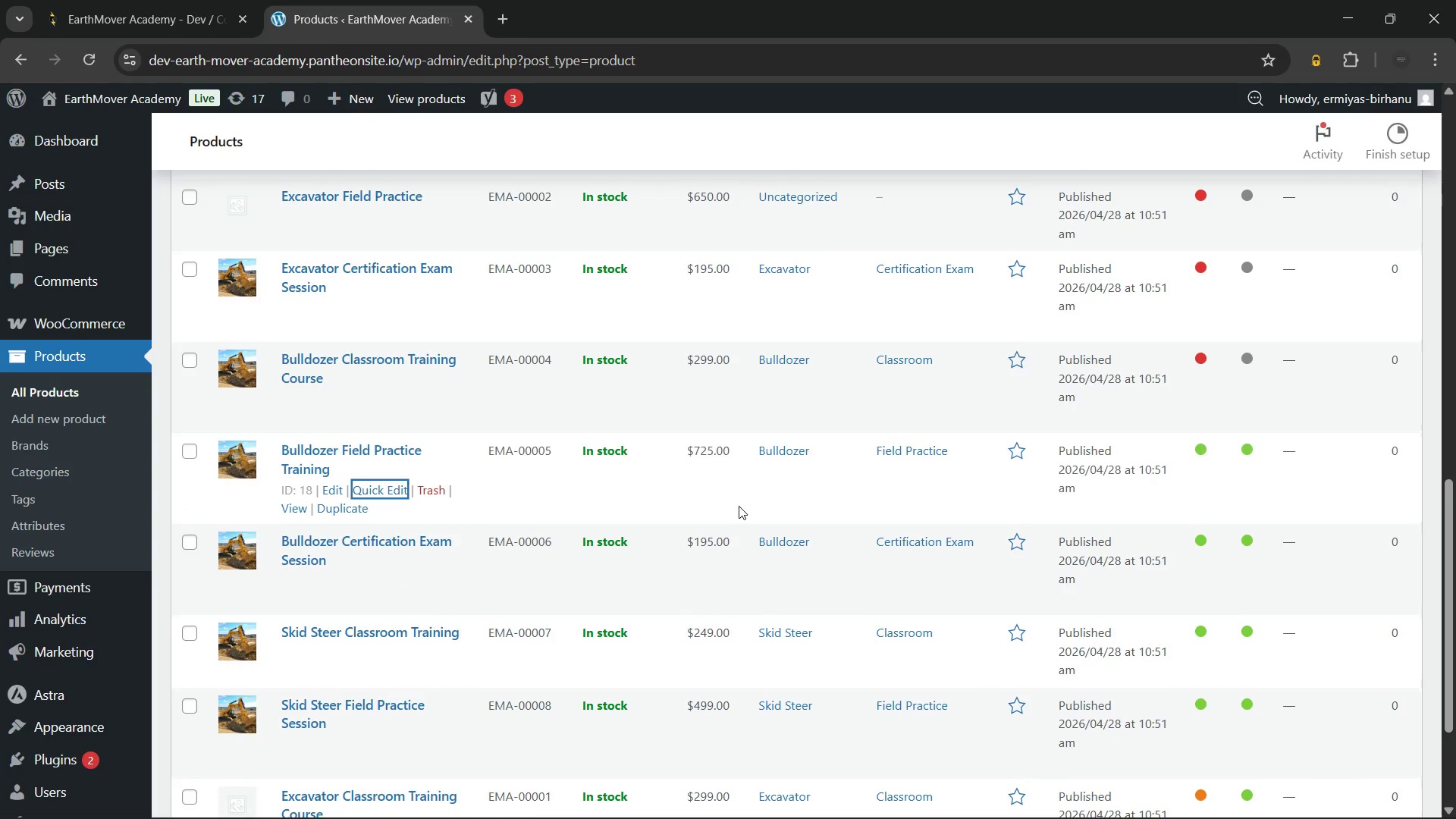 
scroll: coordinate [739, 506], scroll_direction: none, amount: 0.0
 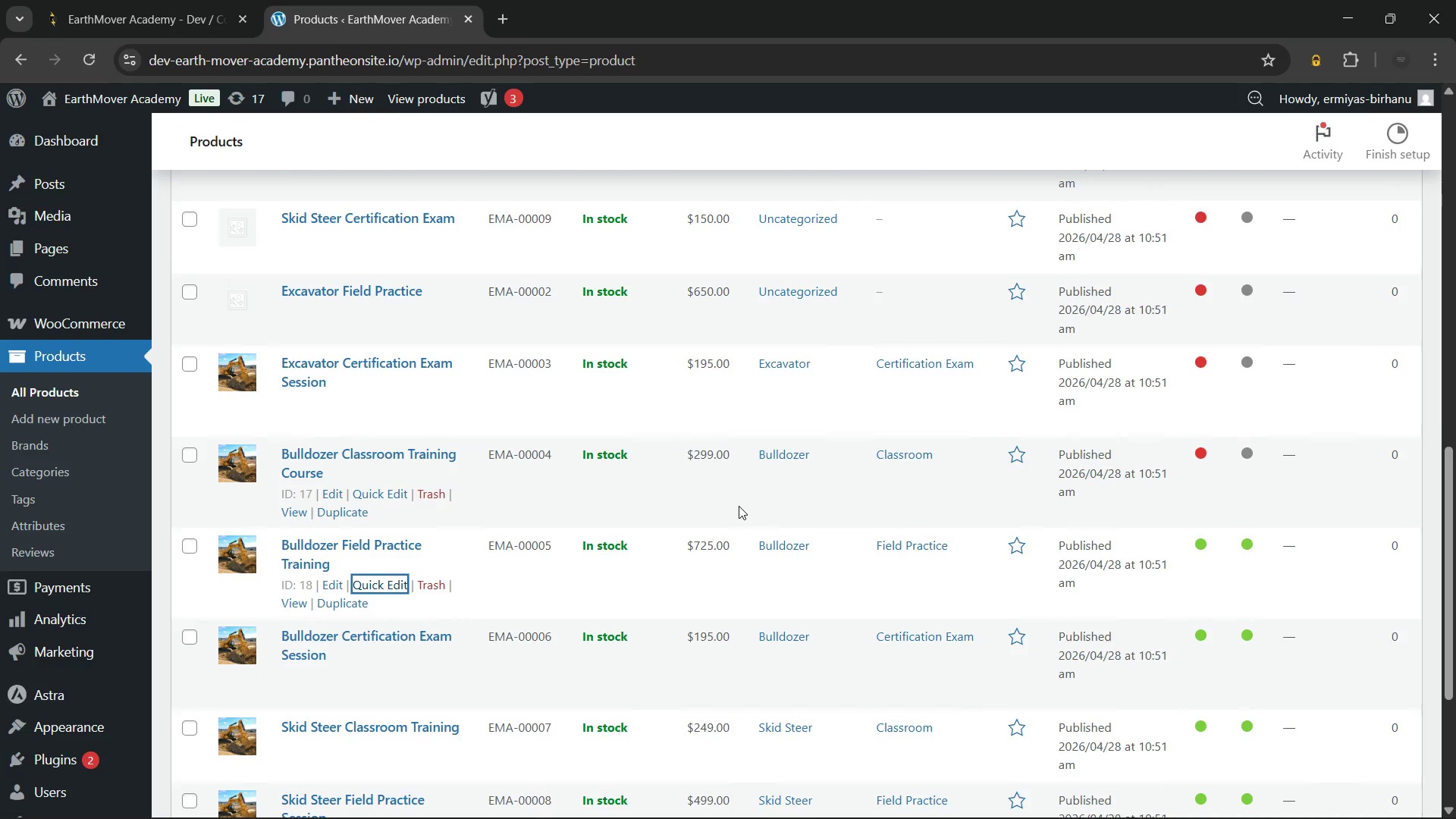 
scroll: coordinate [739, 506], scroll_direction: down, amount: 3.0
 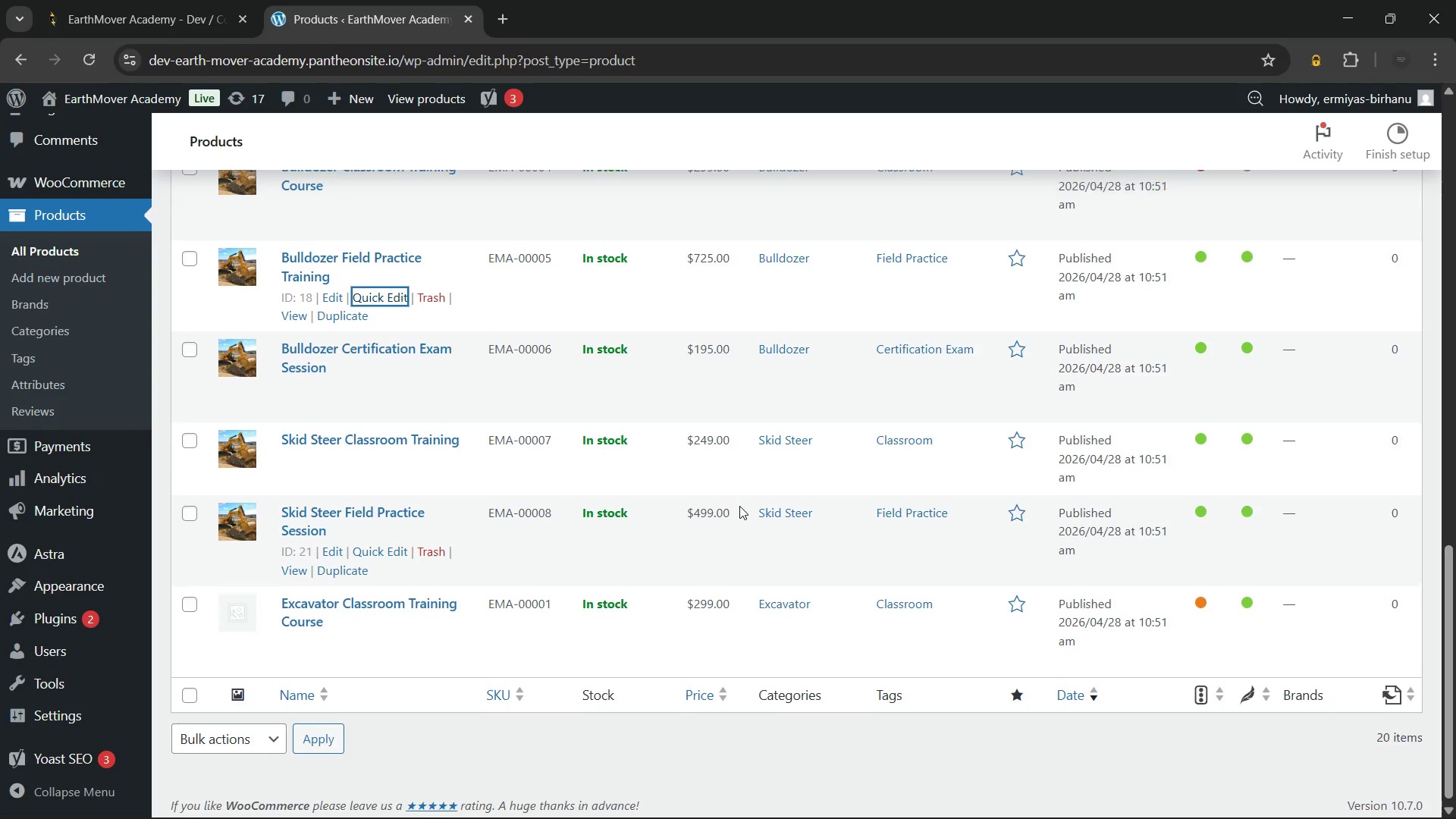 
scroll: coordinate [740, 506], scroll_direction: up, amount: 2.0
 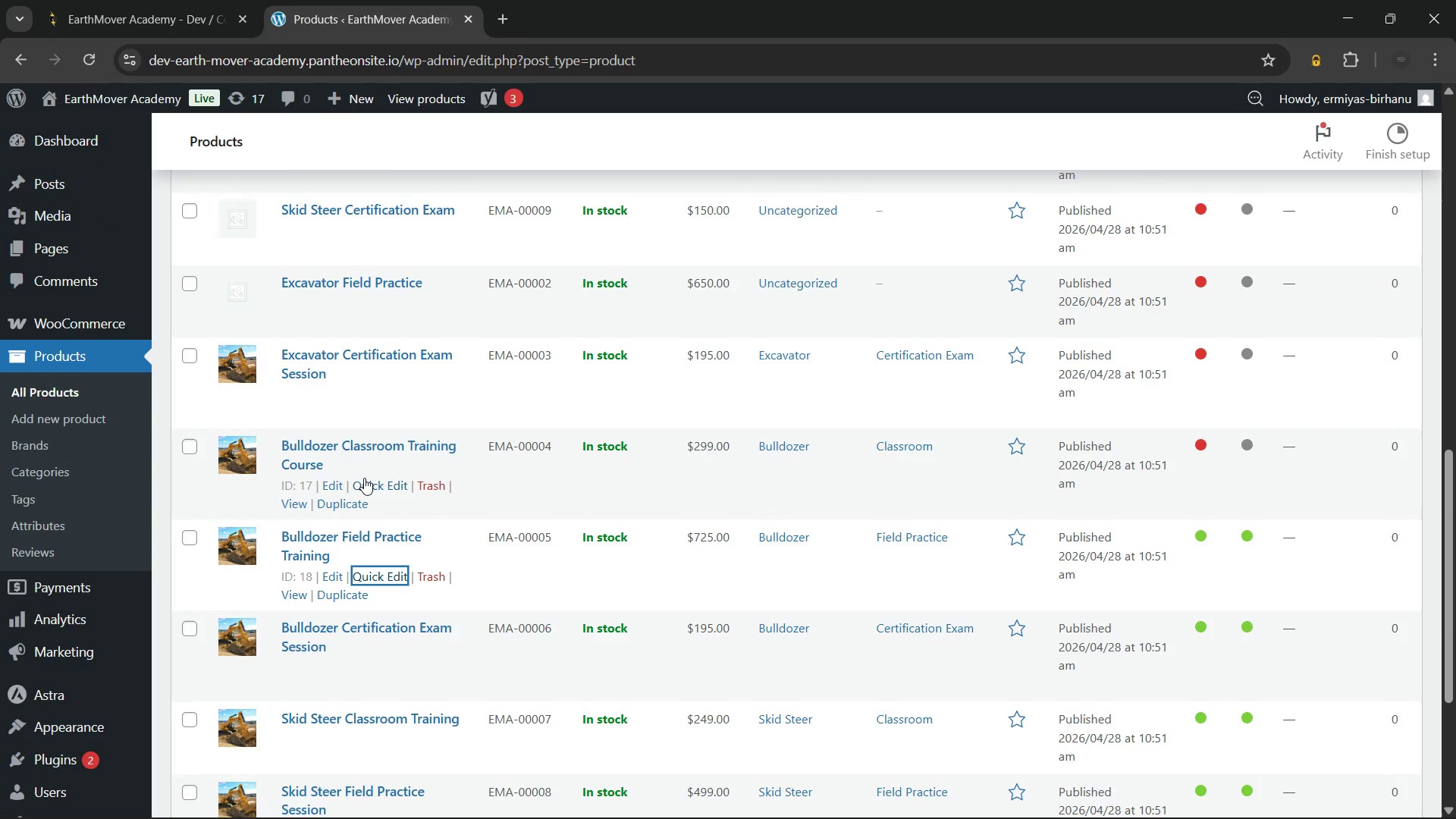 
left_click([364, 481])
 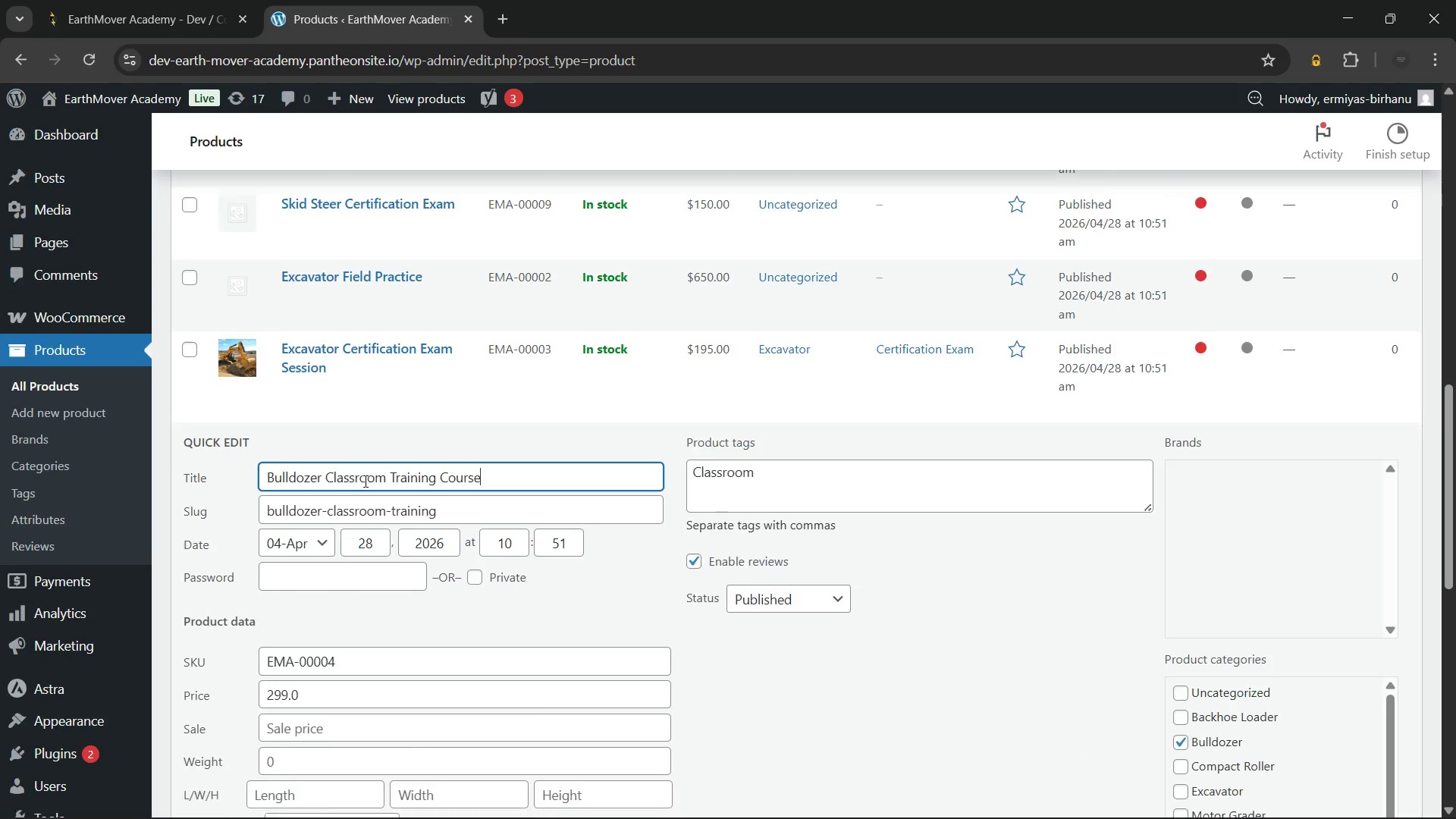 
scroll: coordinate [364, 481], scroll_direction: down, amount: 2.0
 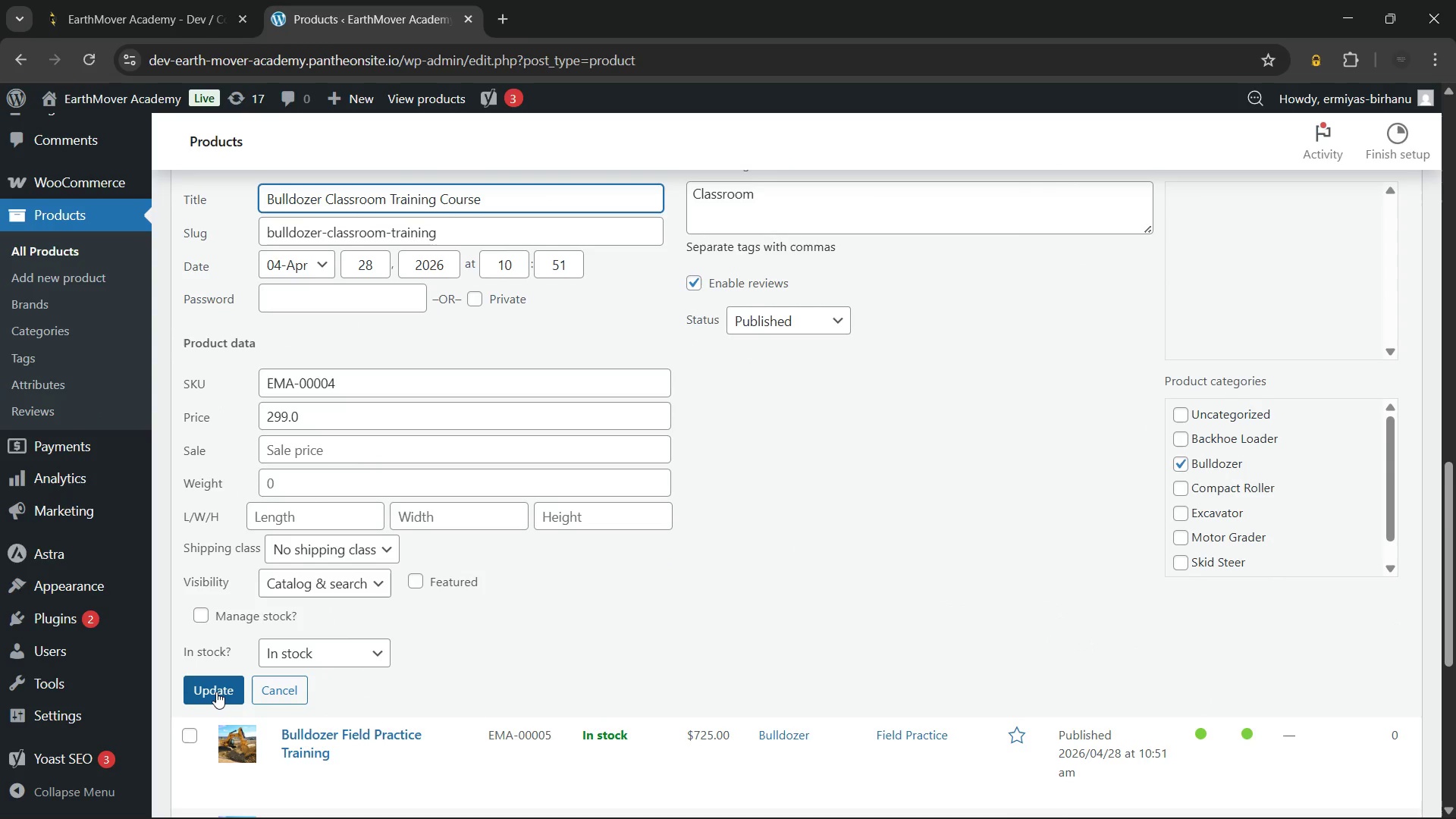 
left_click([216, 692])
 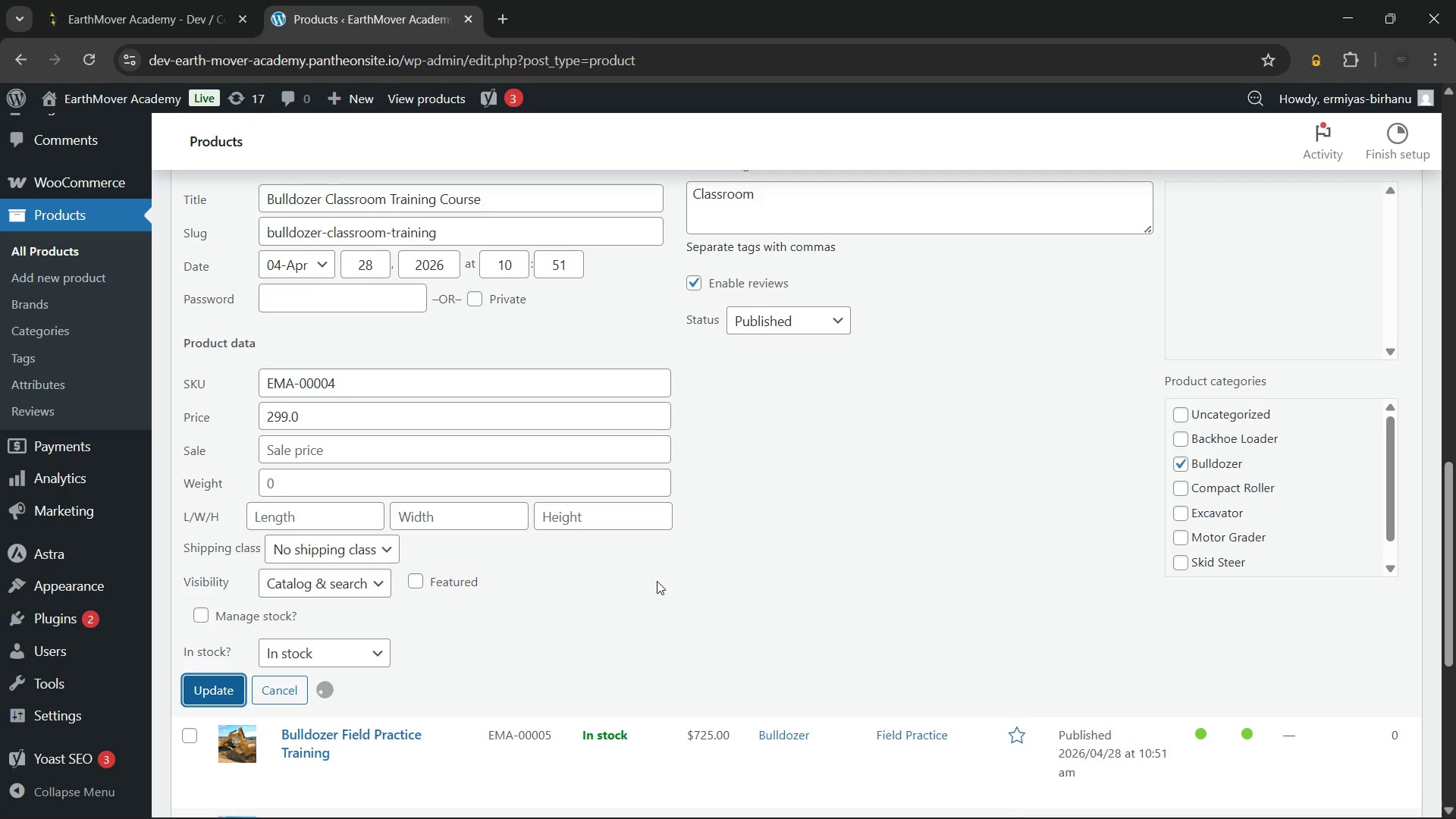 
scroll: coordinate [657, 580], scroll_direction: up, amount: 2.0
 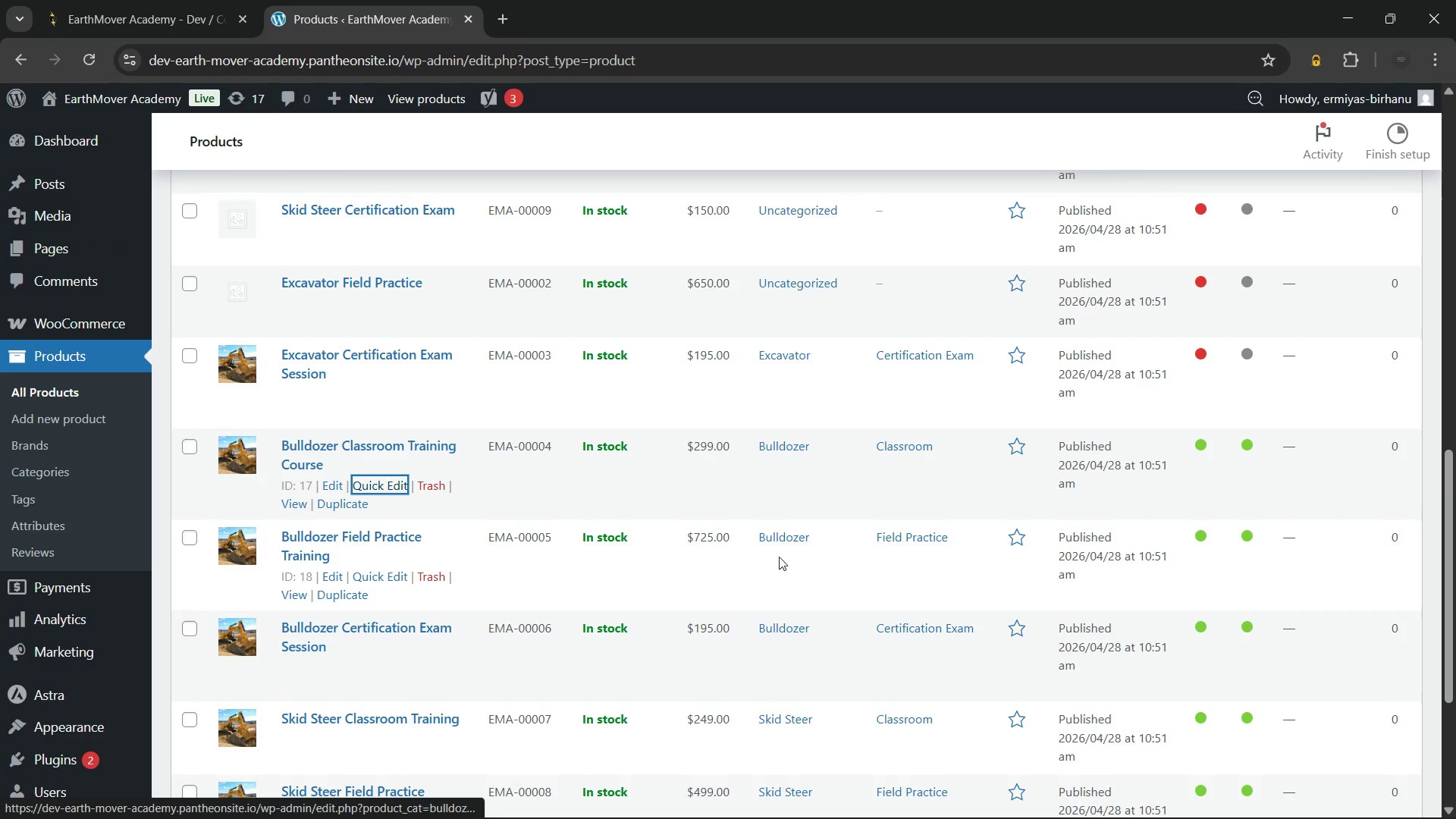 
scroll: coordinate [777, 449], scroll_direction: down, amount: 2.0
 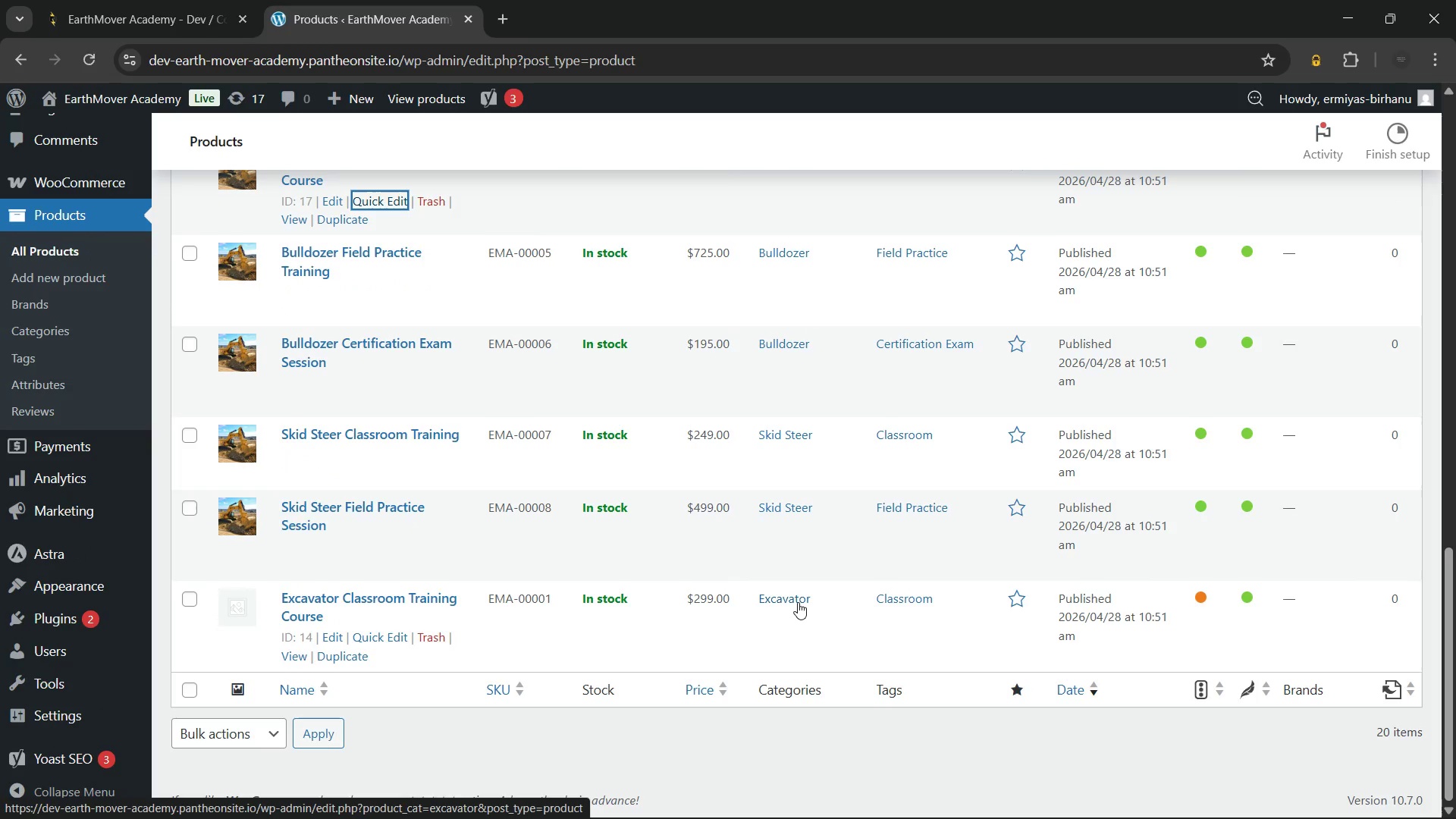 
scroll: coordinate [798, 602], scroll_direction: up, amount: 3.0
 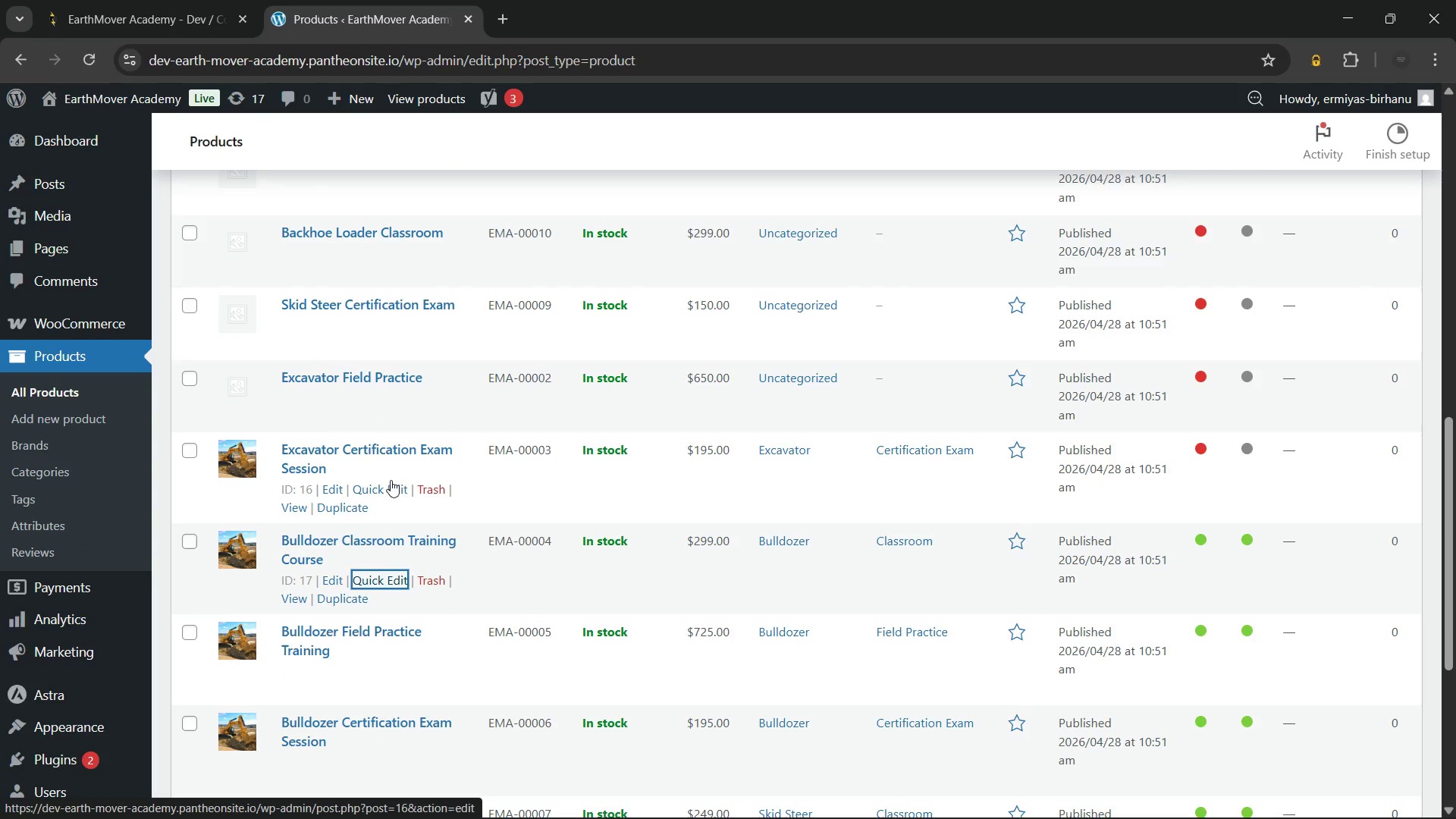 
left_click([391, 485])
 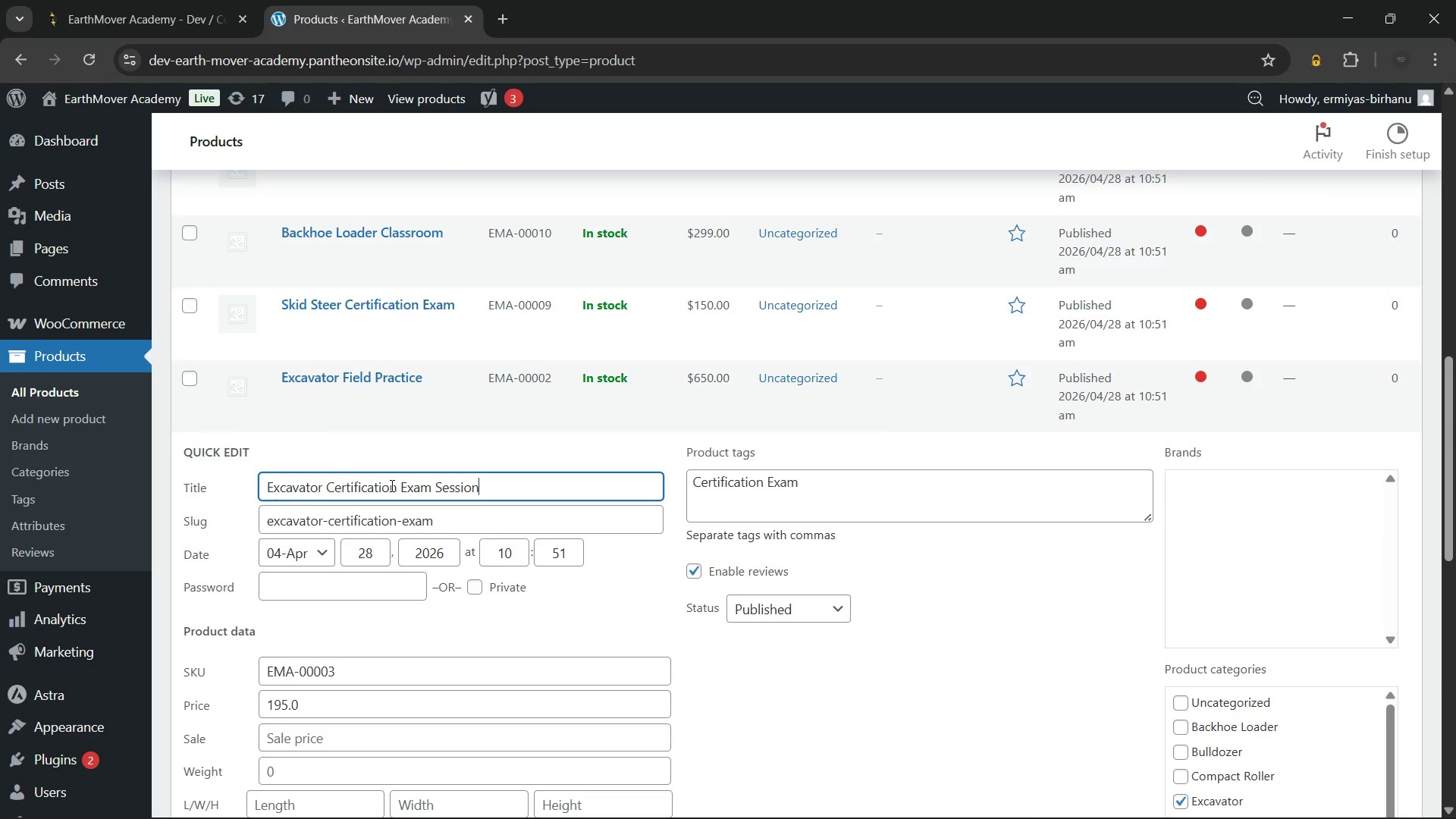 
scroll: coordinate [391, 485], scroll_direction: down, amount: 2.0
 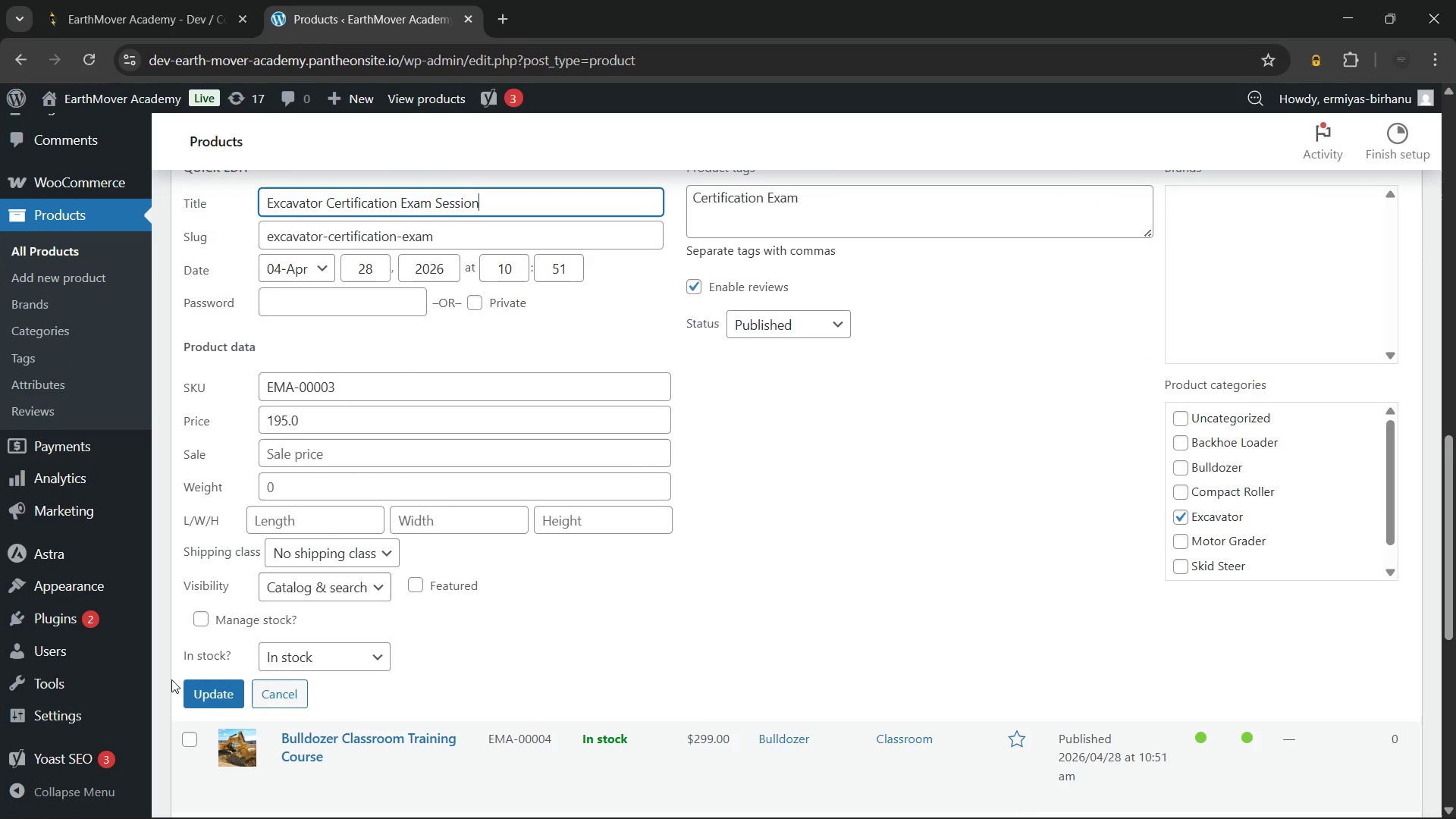 
left_click([223, 690])
 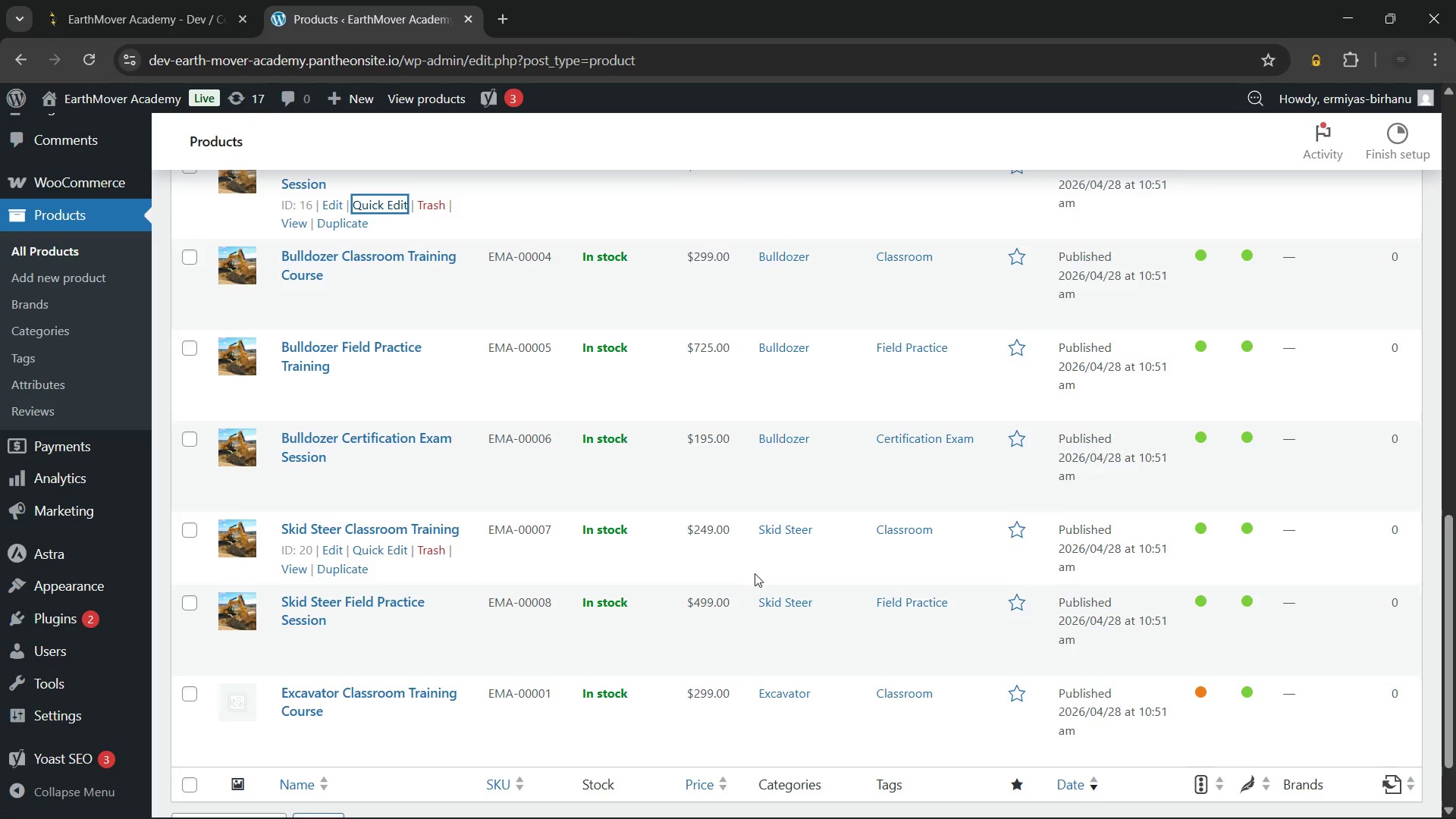 
scroll: coordinate [554, 584], scroll_direction: up, amount: 6.0
 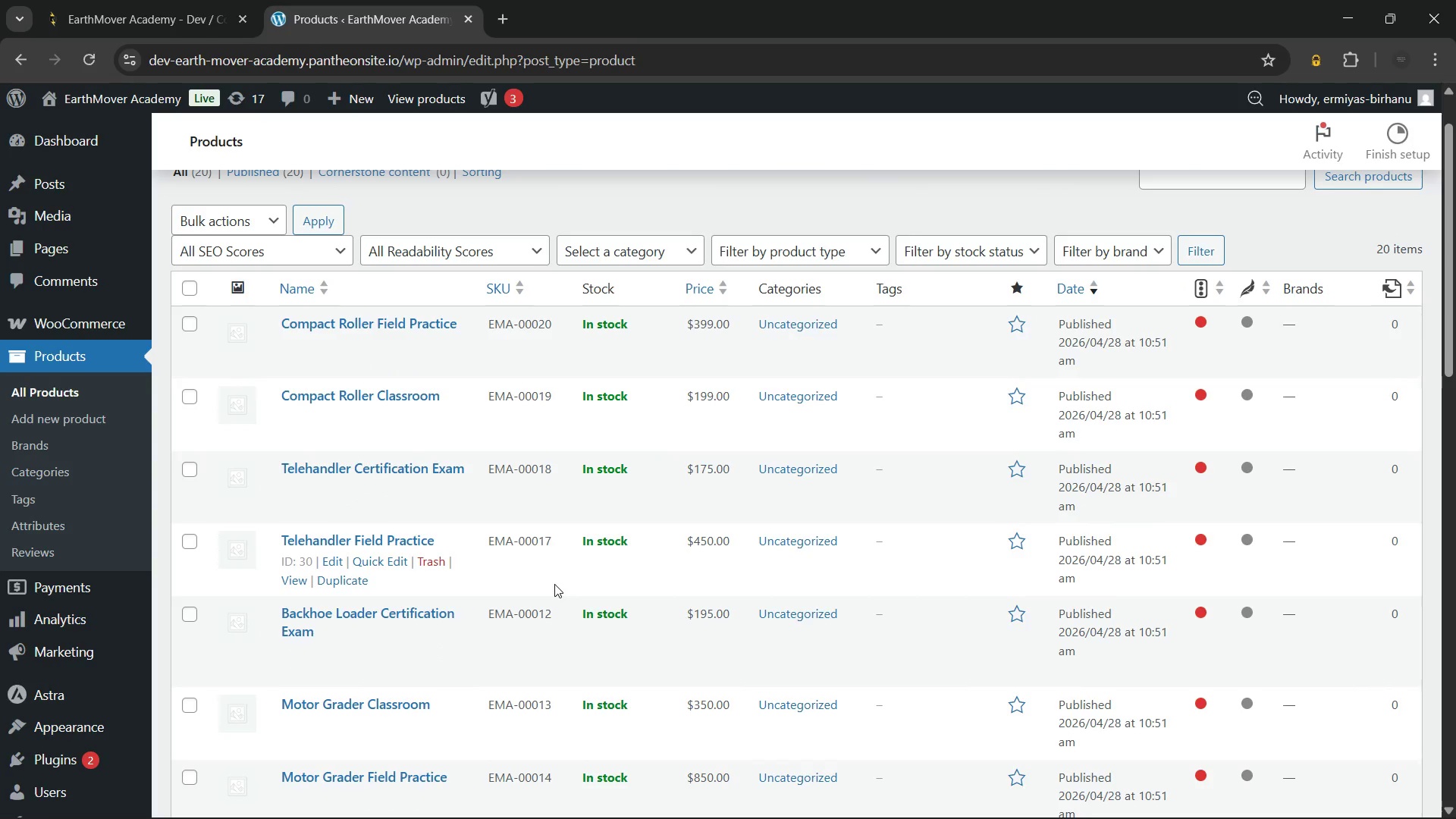 
scroll: coordinate [752, 661], scroll_direction: down, amount: 12.0
 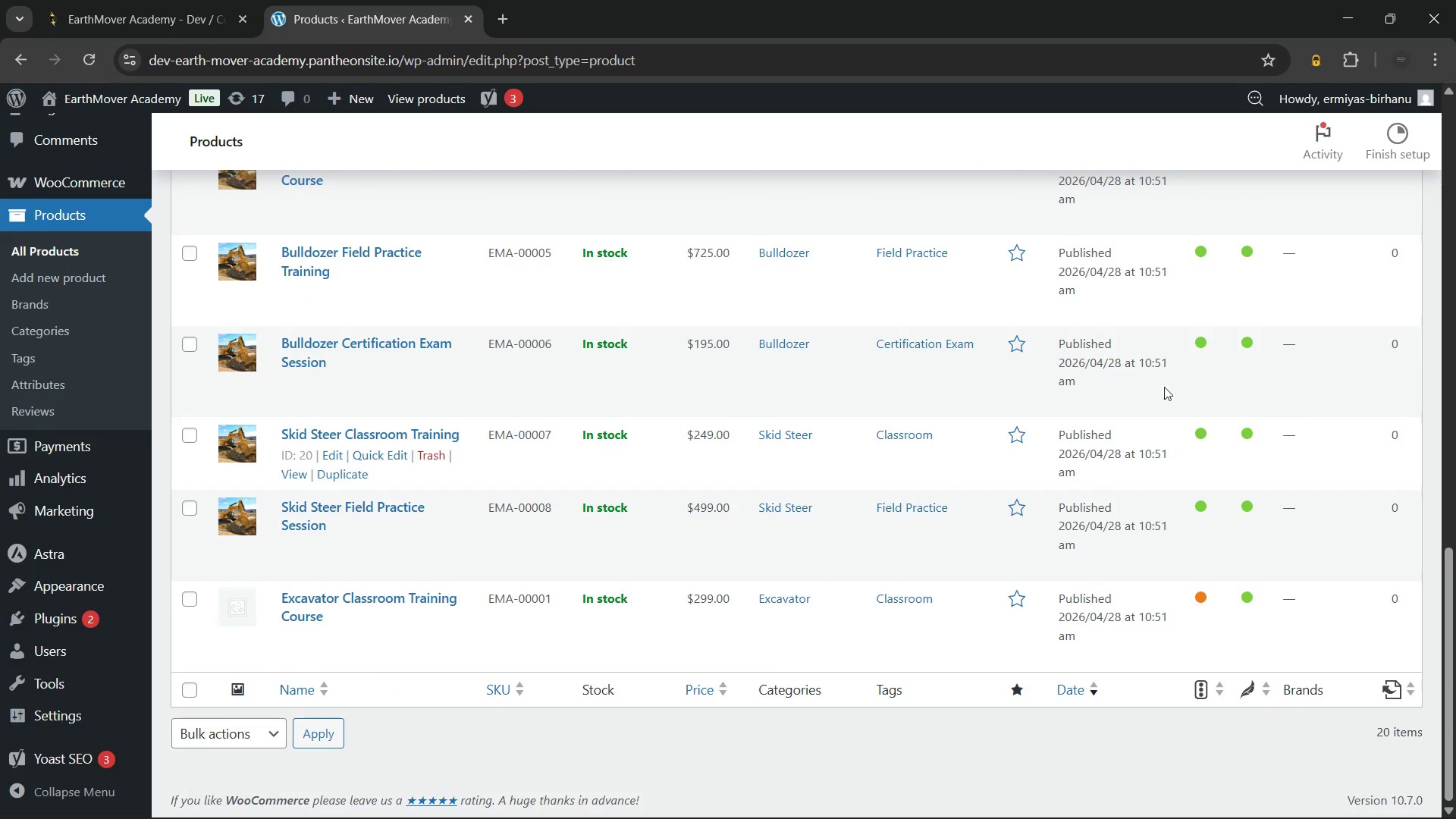 
scroll: coordinate [610, 471], scroll_direction: up, amount: 5.0
 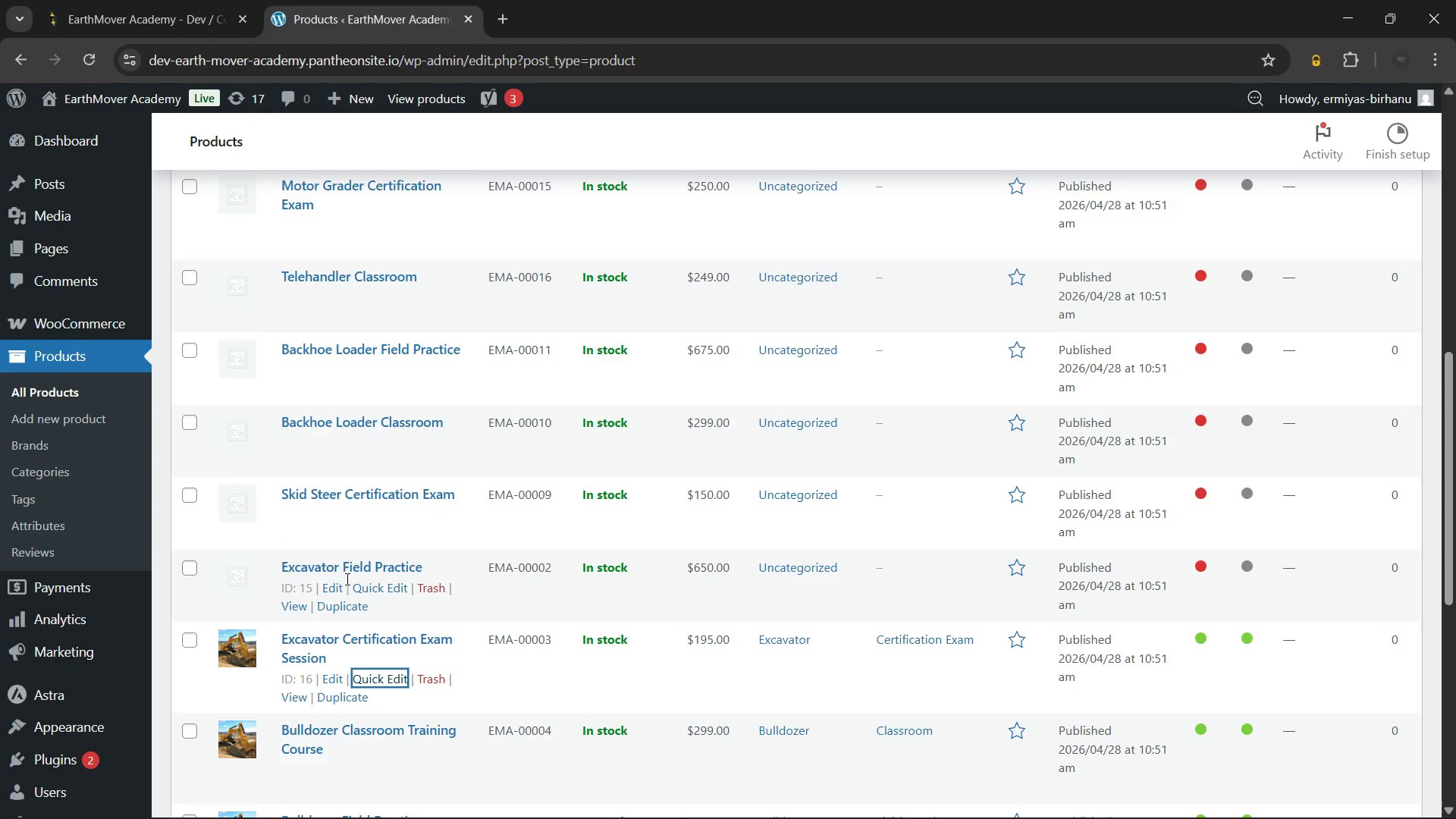 
wait(6.13)
 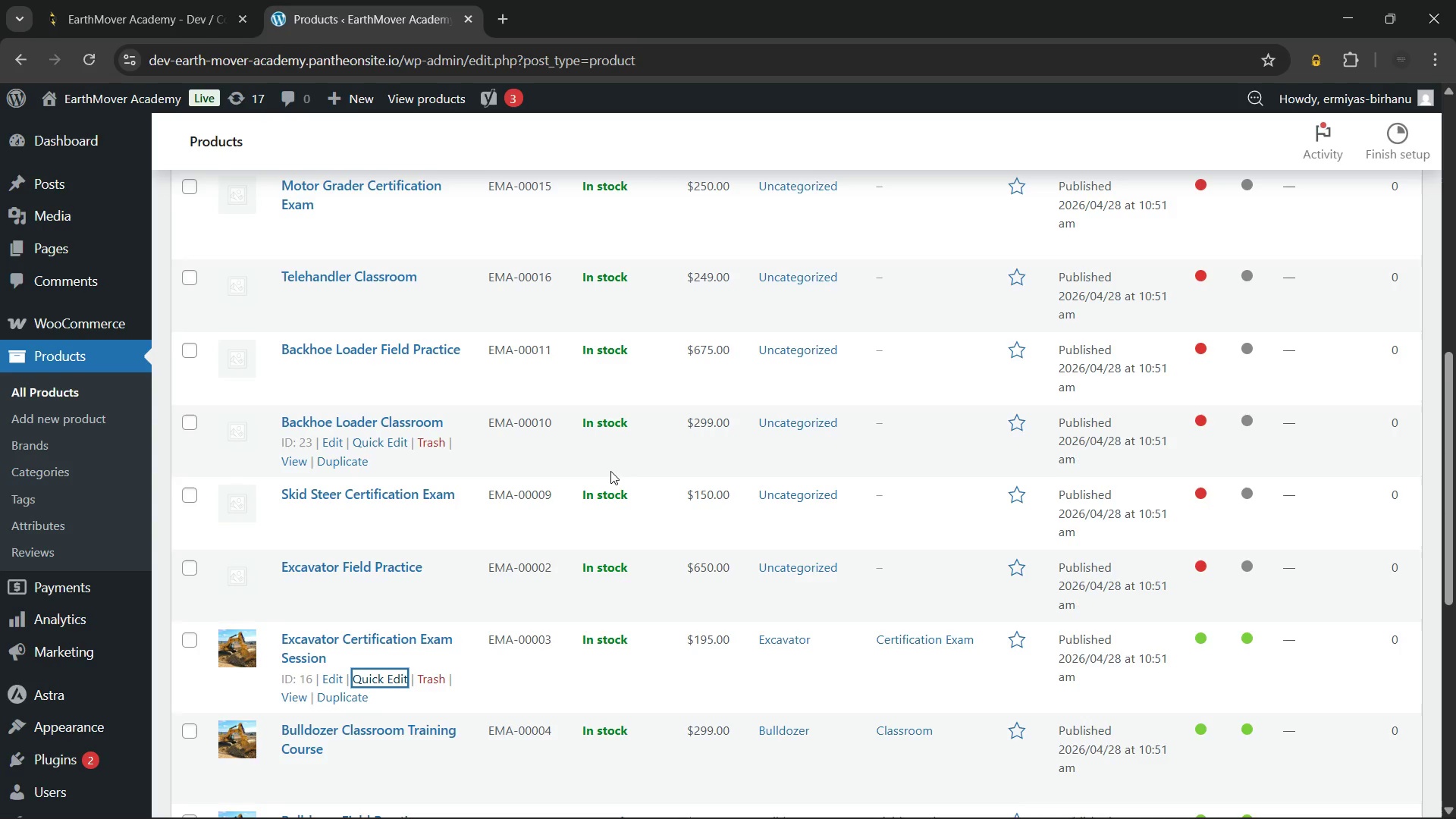 
left_click([345, 562])
 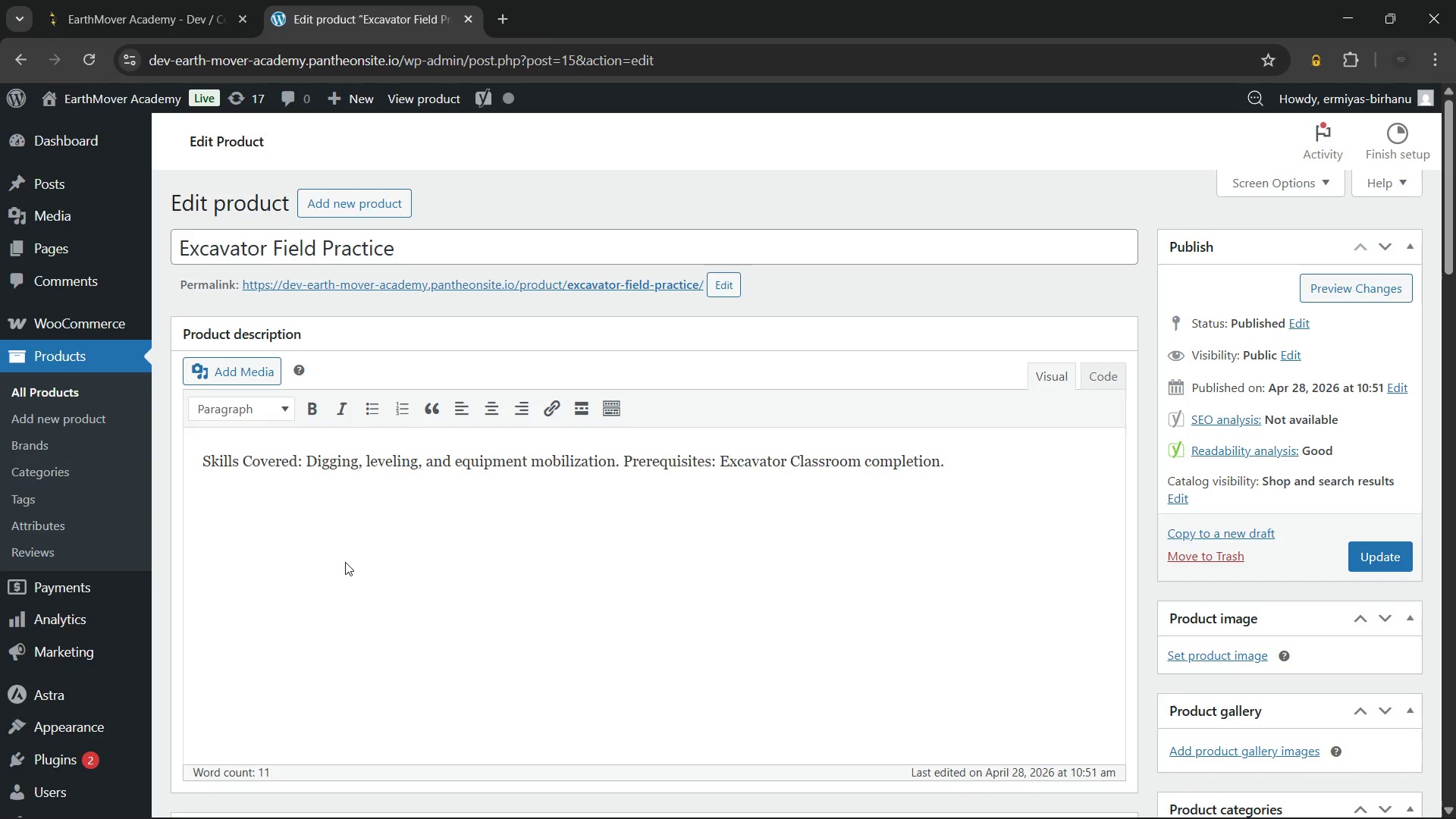 
wait(29.42)
 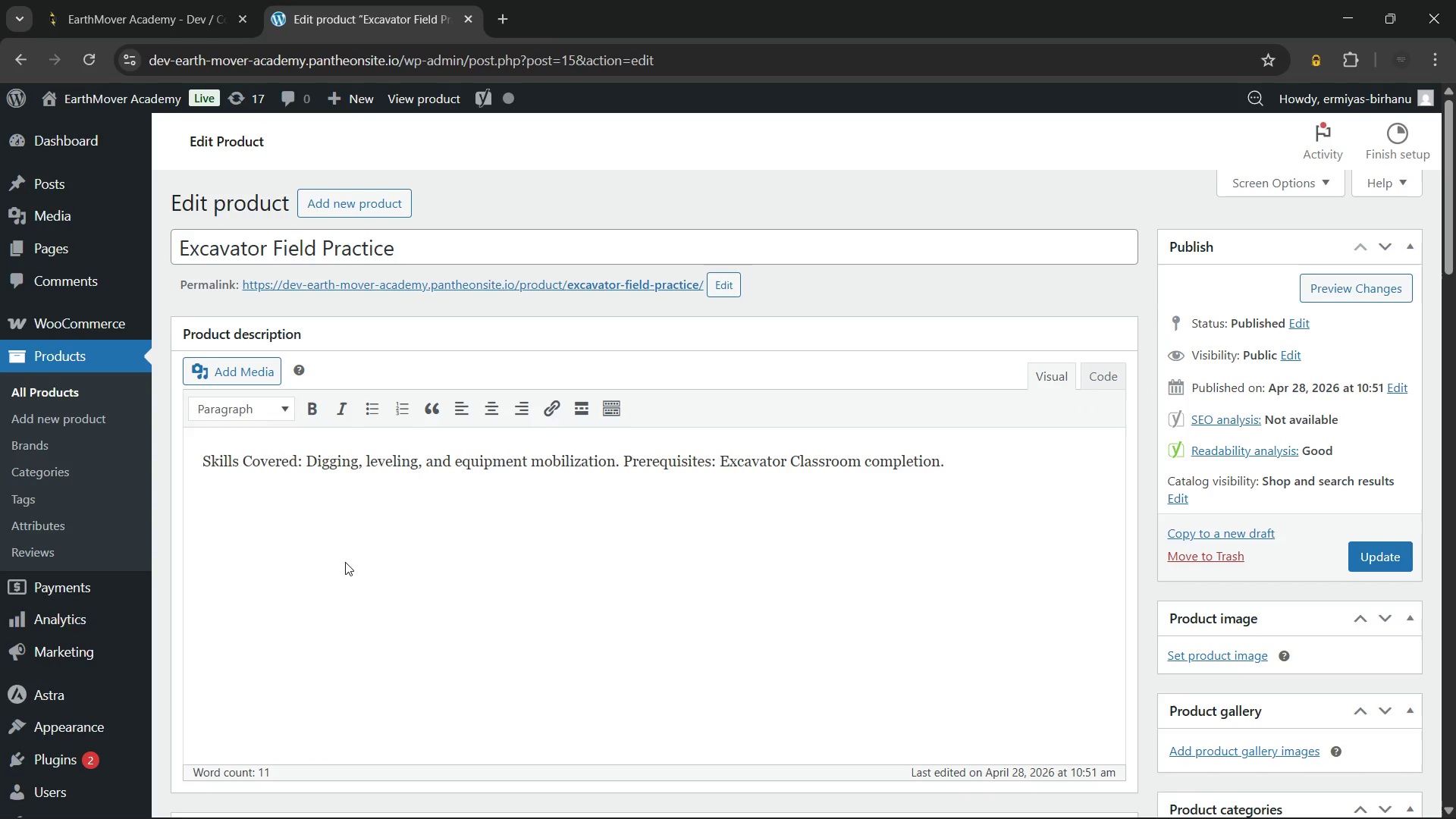 
left_click([469, 249])
 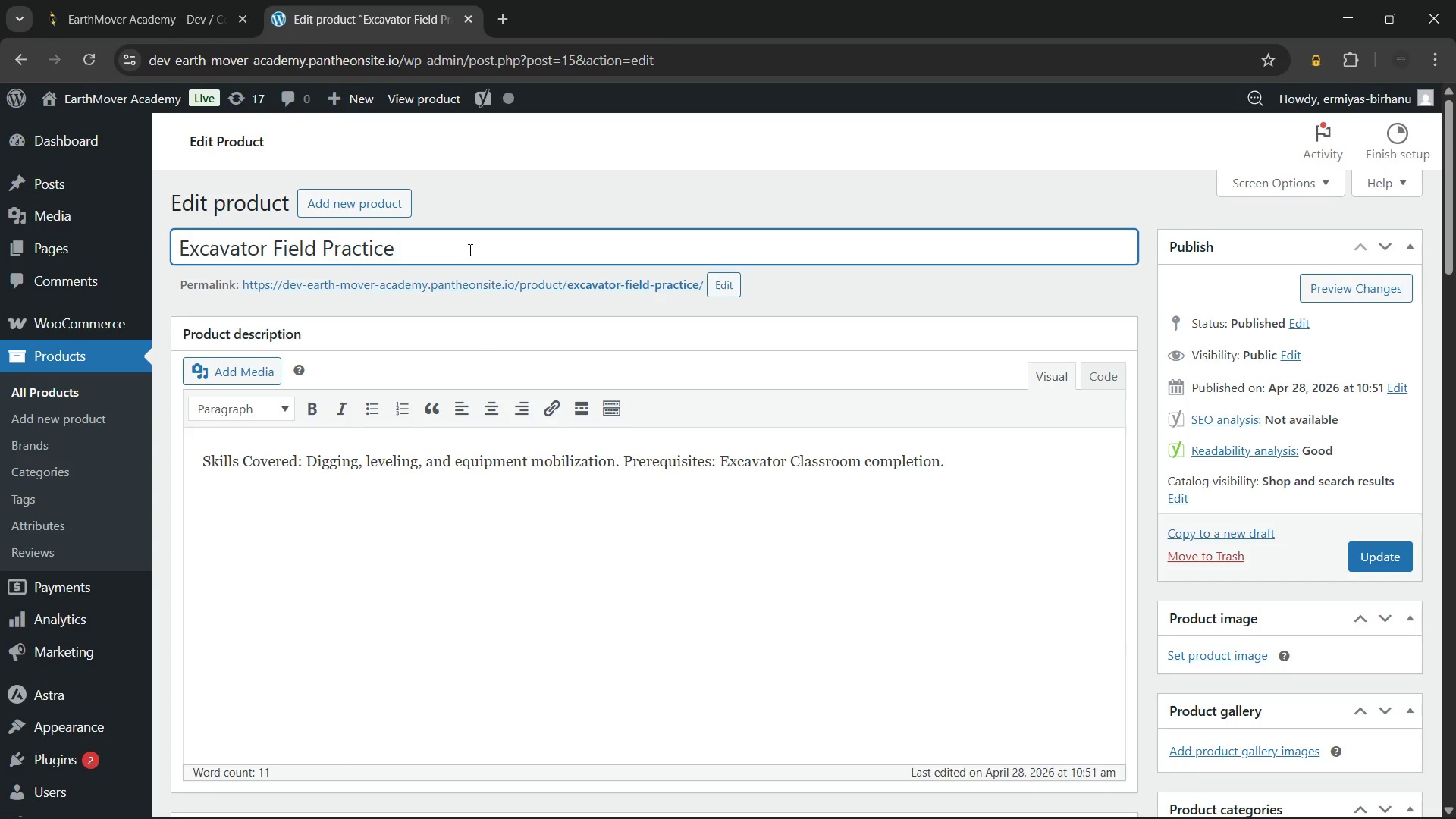 
type( Training)
 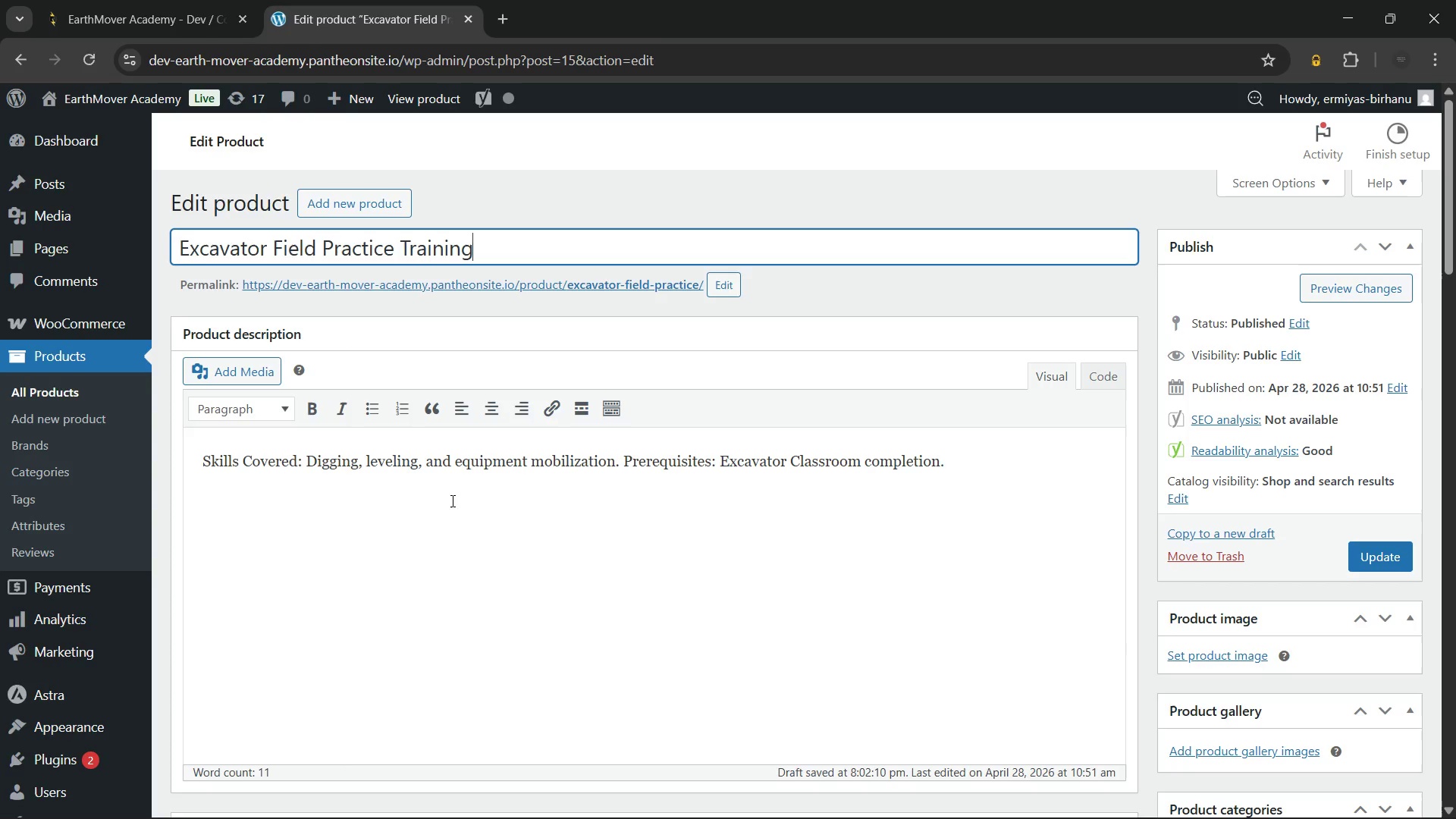 
wait(85.73)
 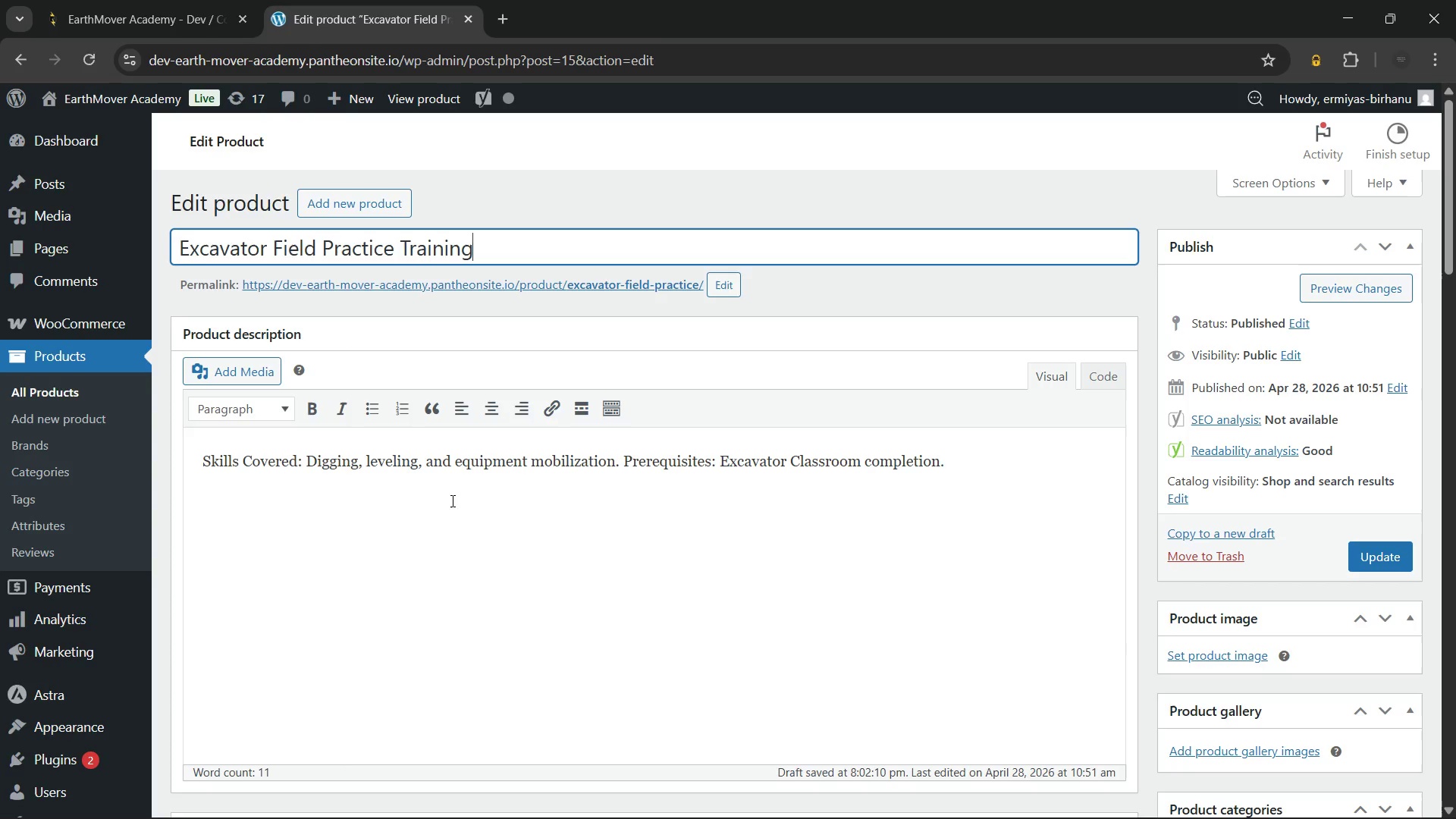 
left_click([451, 500])
 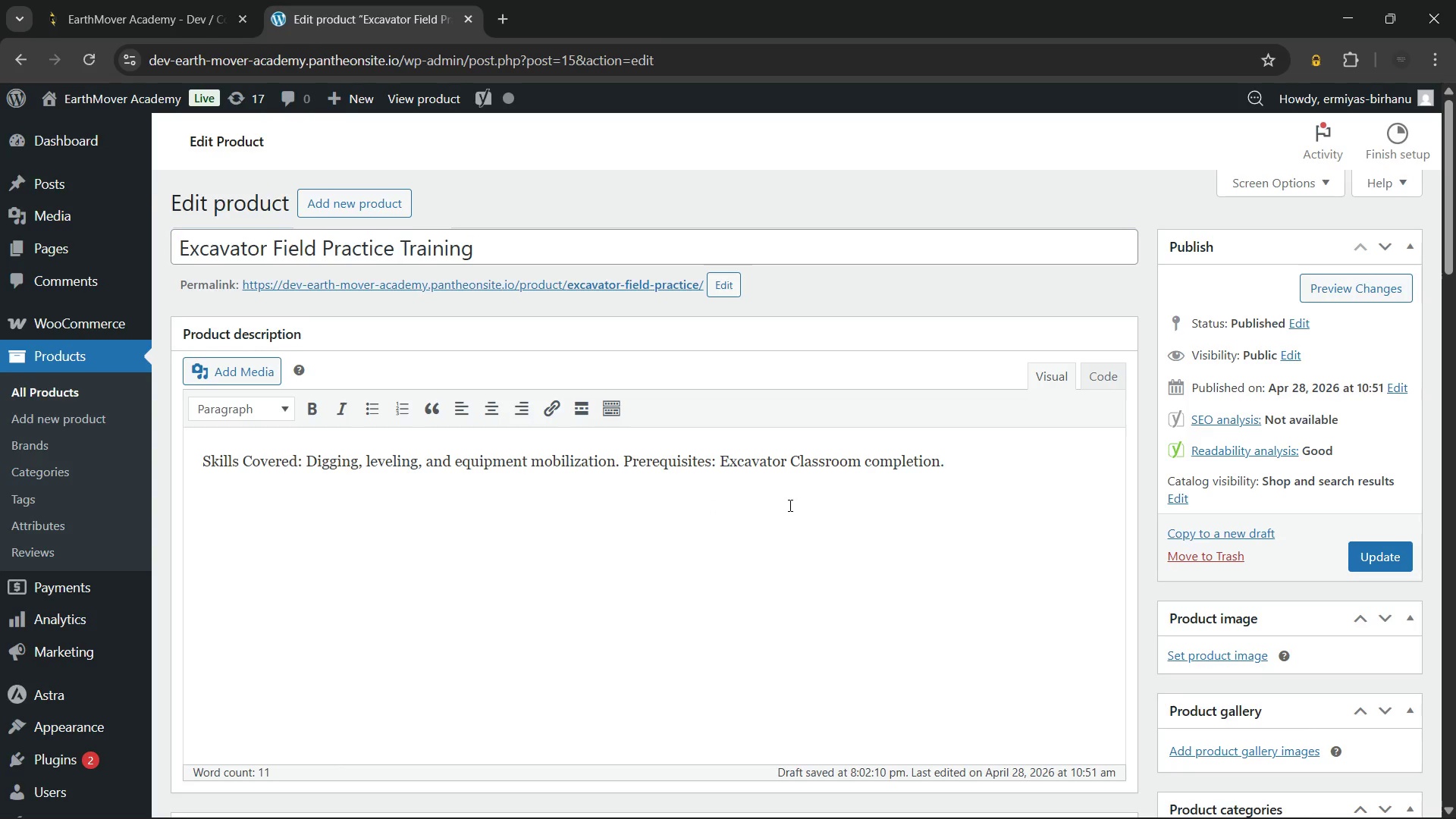 
scroll: coordinate [789, 505], scroll_direction: none, amount: 0.0
 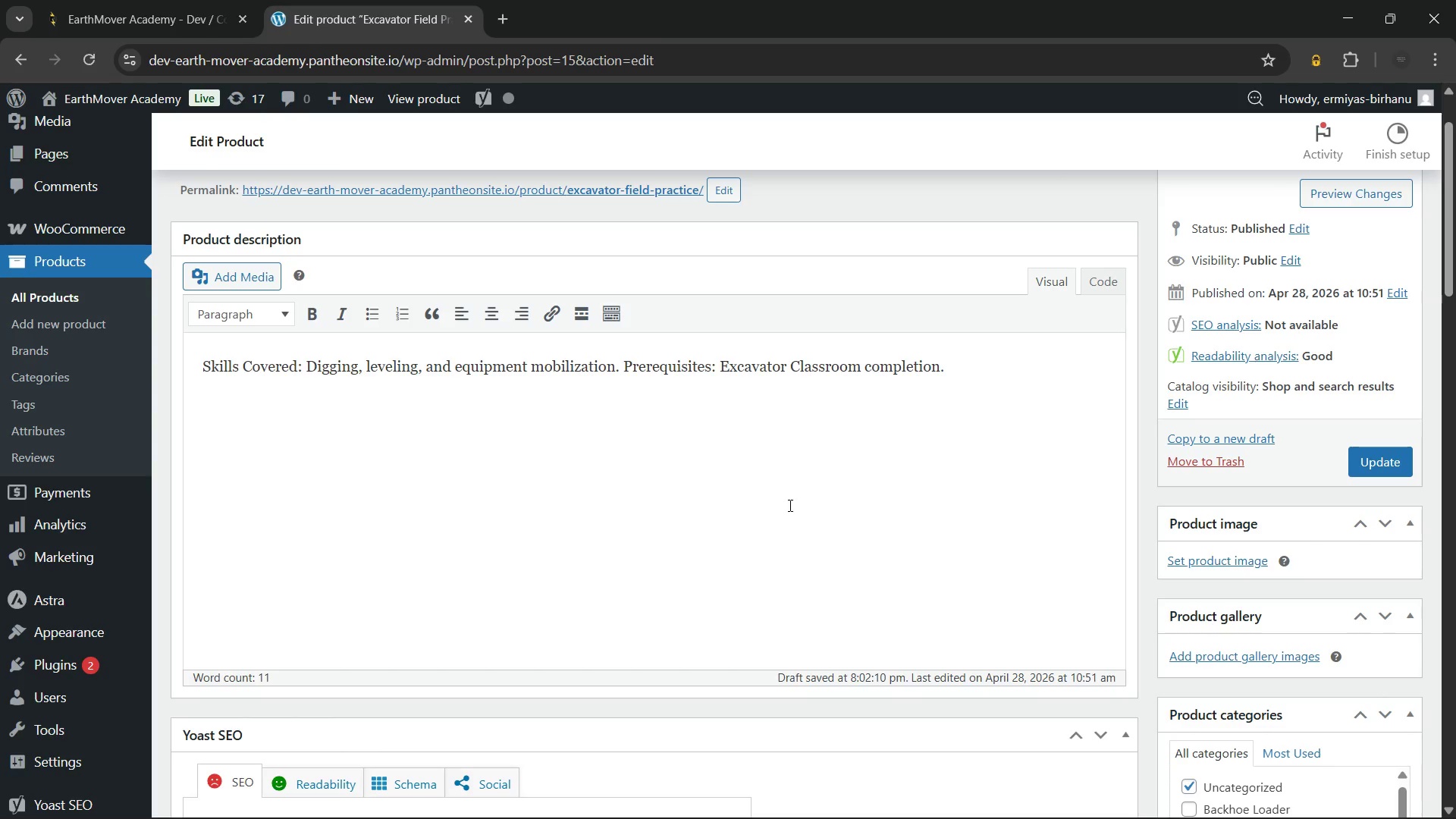 
key(Control+A)
 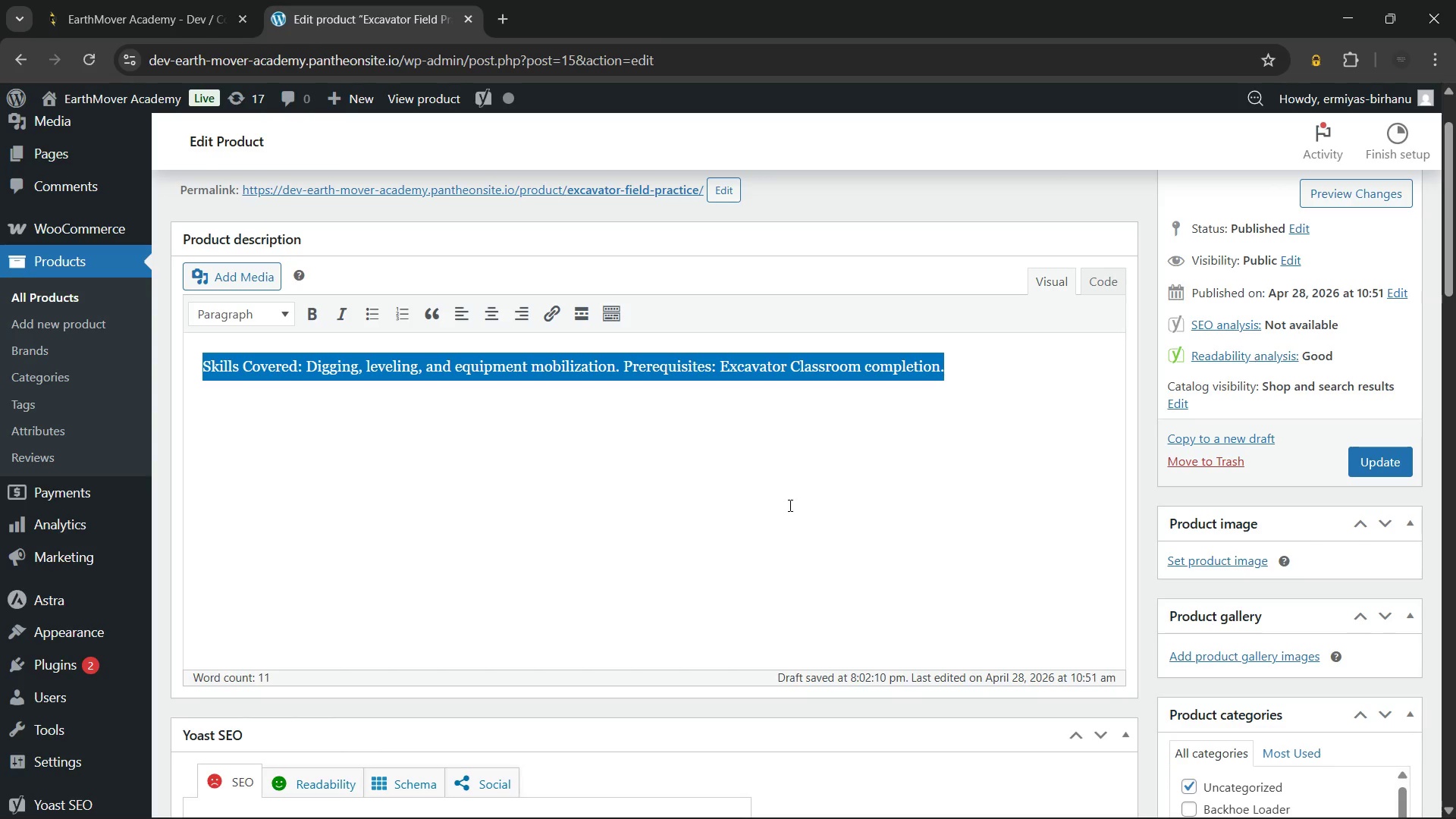 
key(Backspace)
 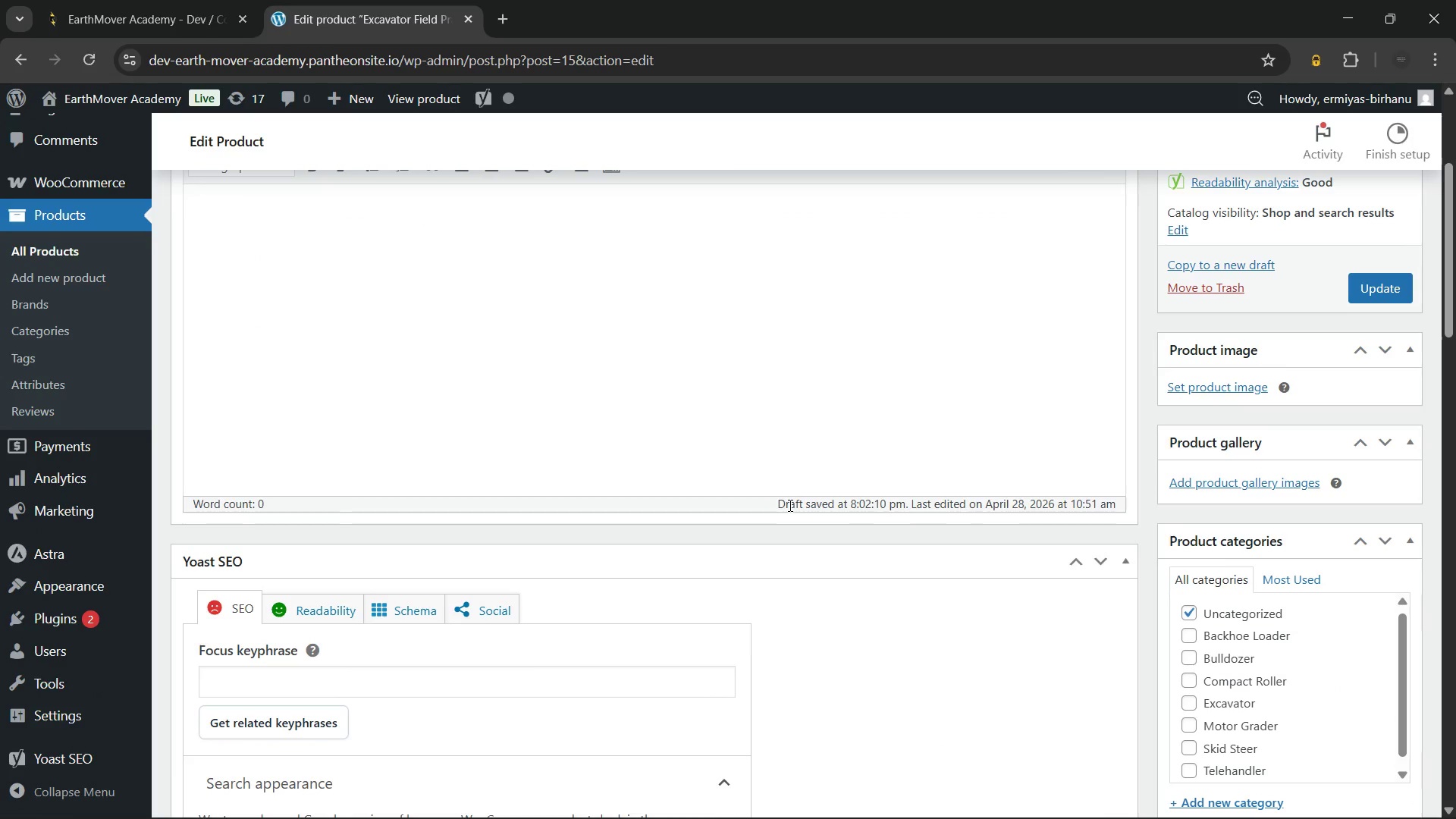 
wait(20.42)
 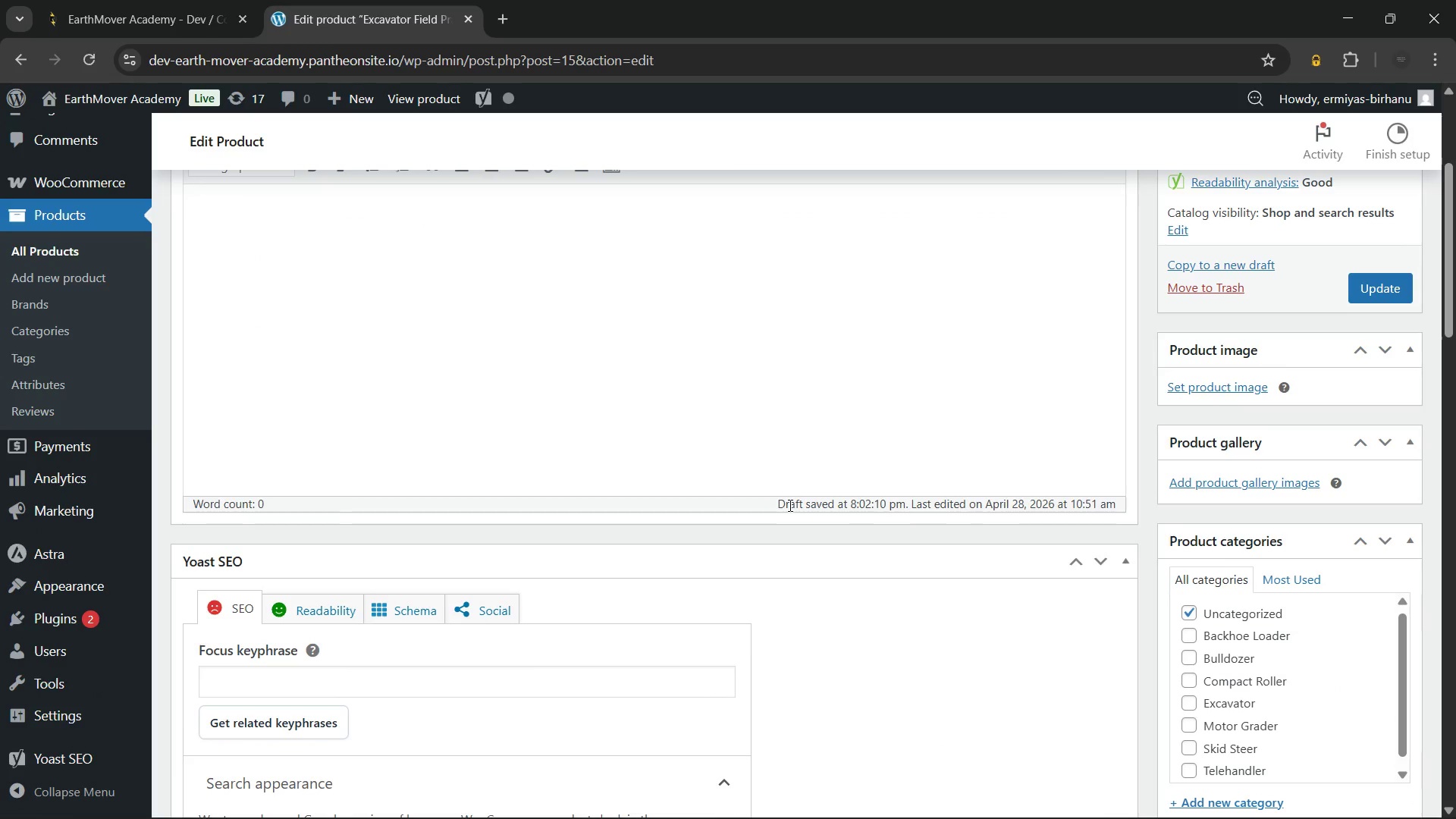 
type(Practical Skills Development)
 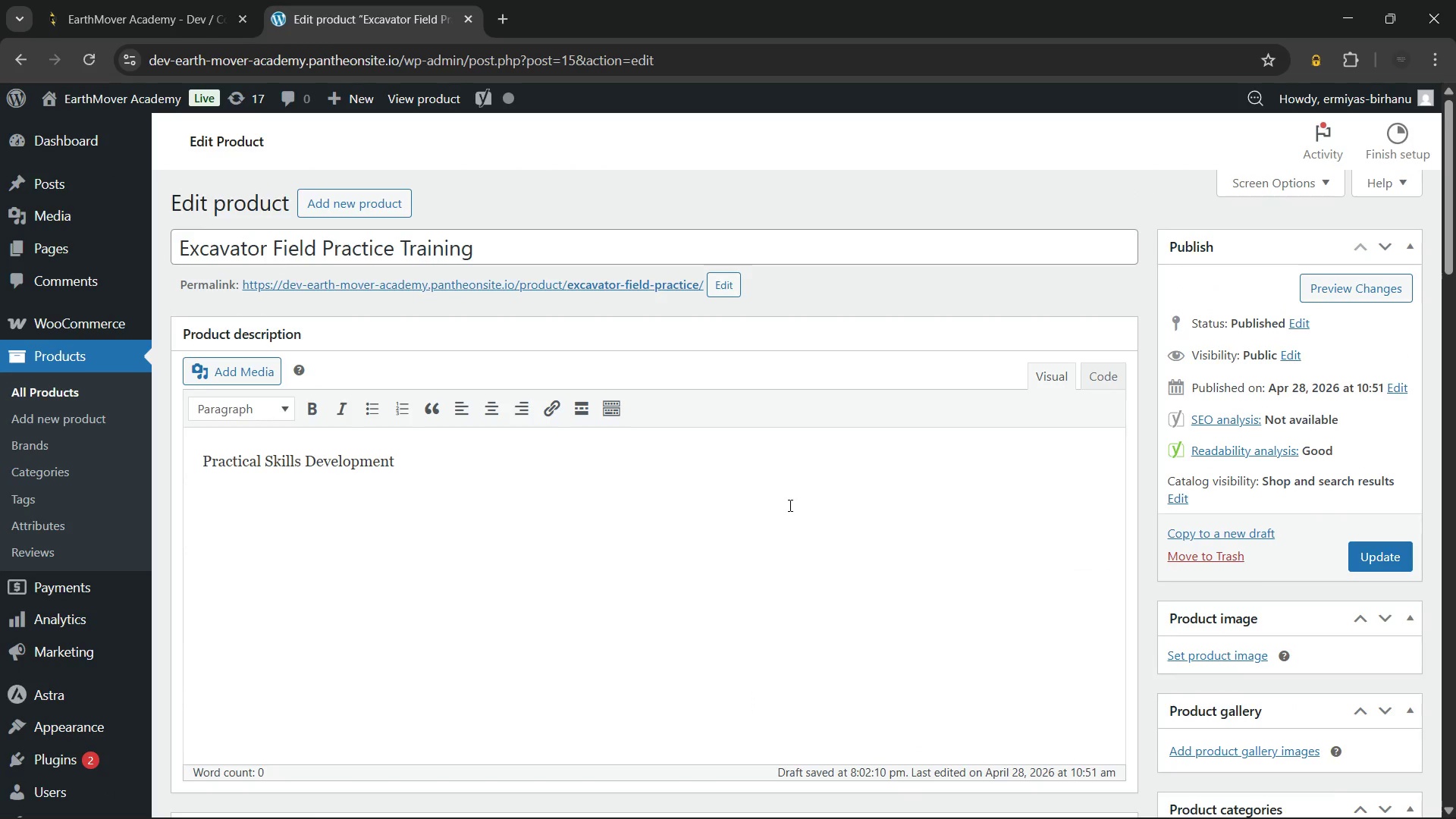 
left_click_drag(start_coordinate=[451, 449], to_coordinate=[157, 474])
 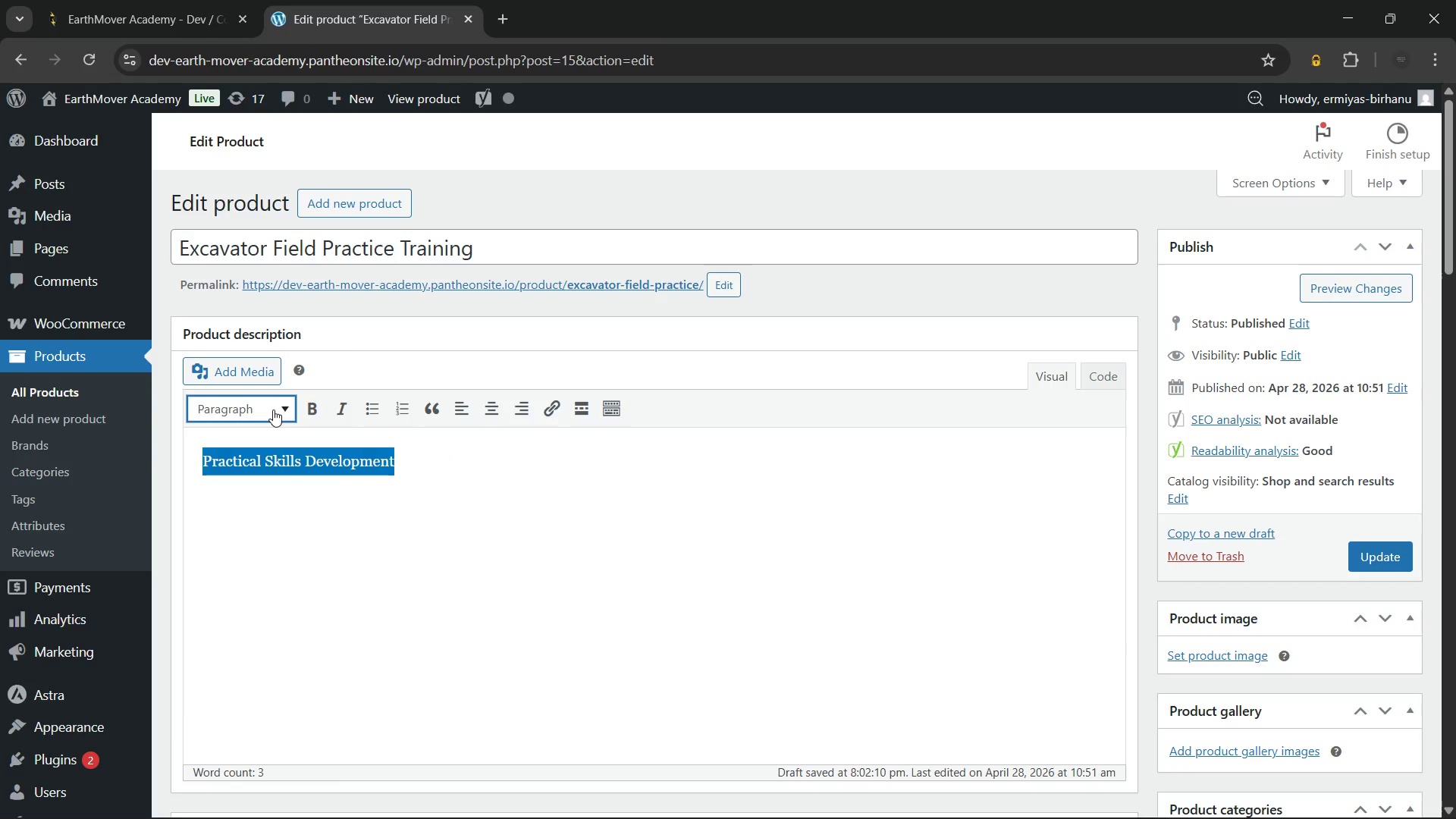 
left_click([273, 410])
 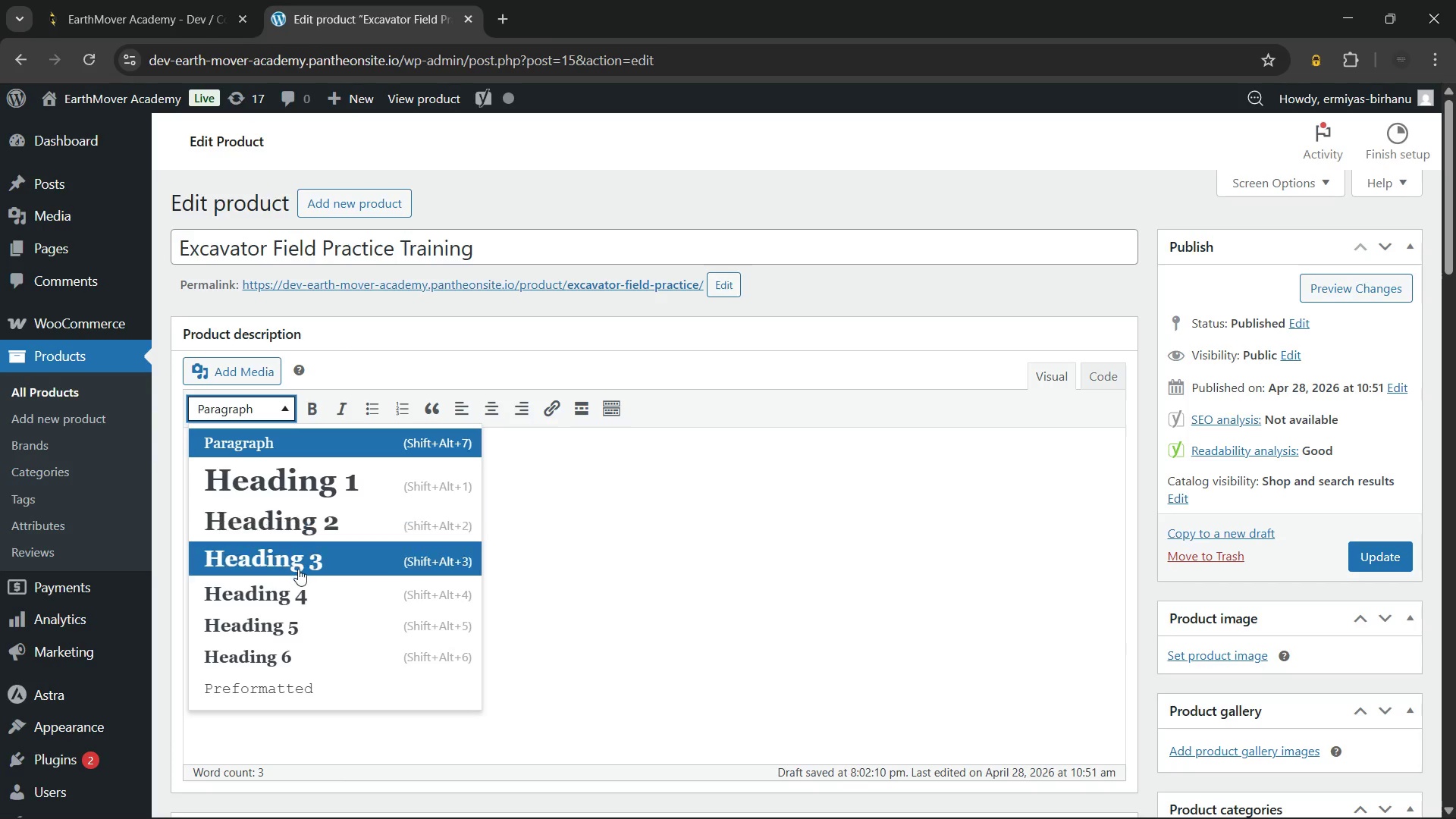 
left_click([298, 569])
 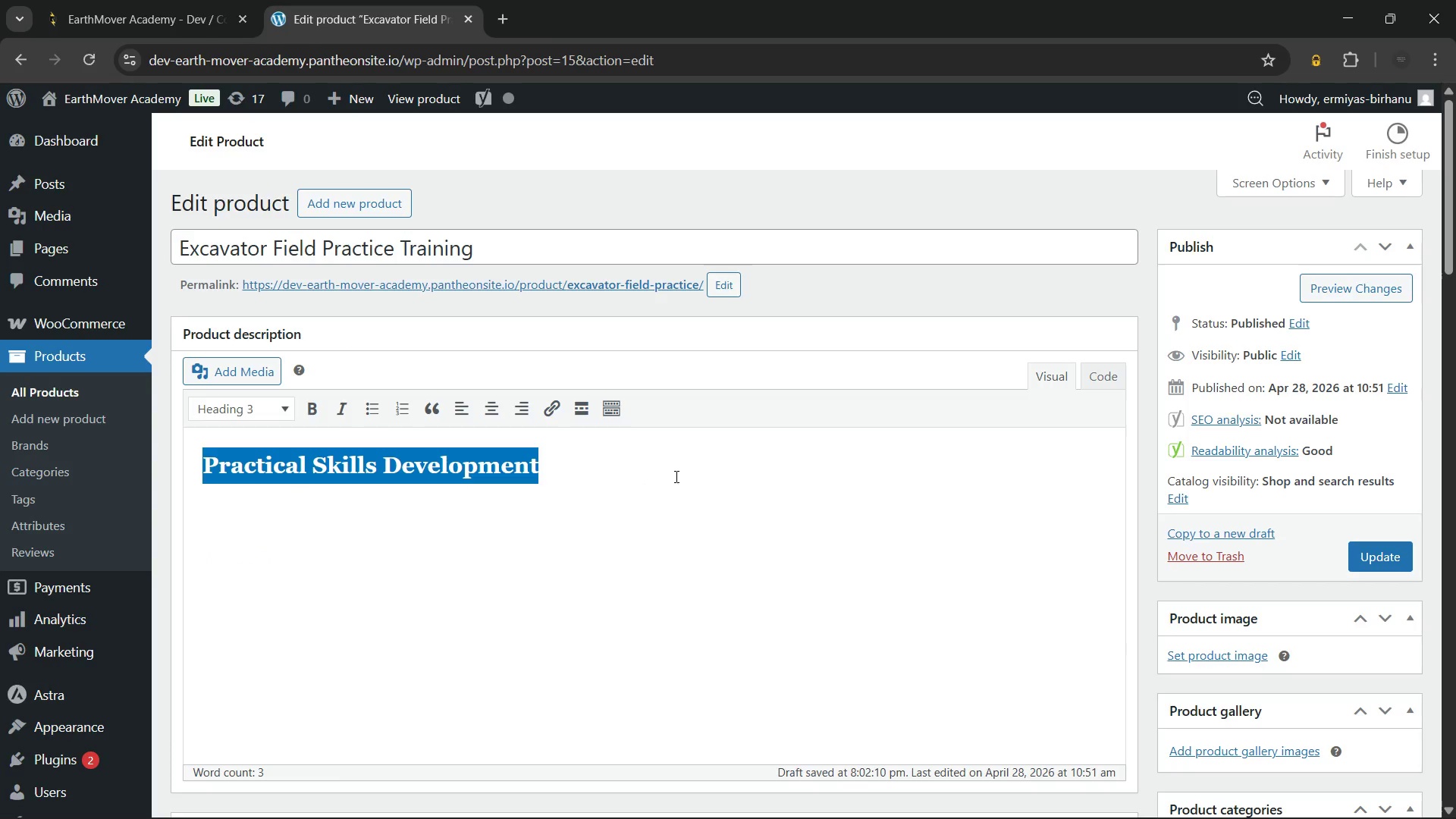 
key(ArrowRight)
 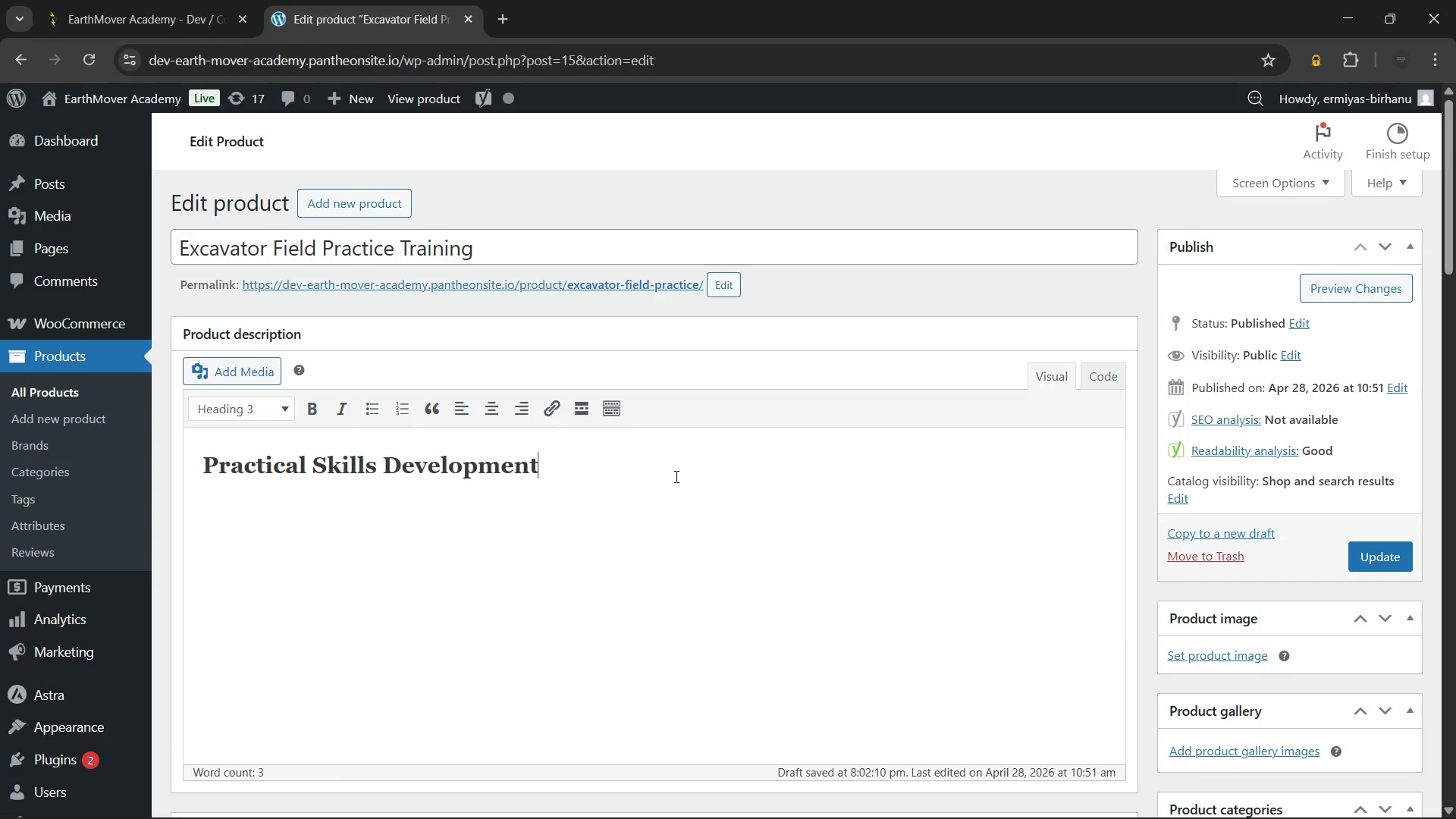 
key(Enter)
 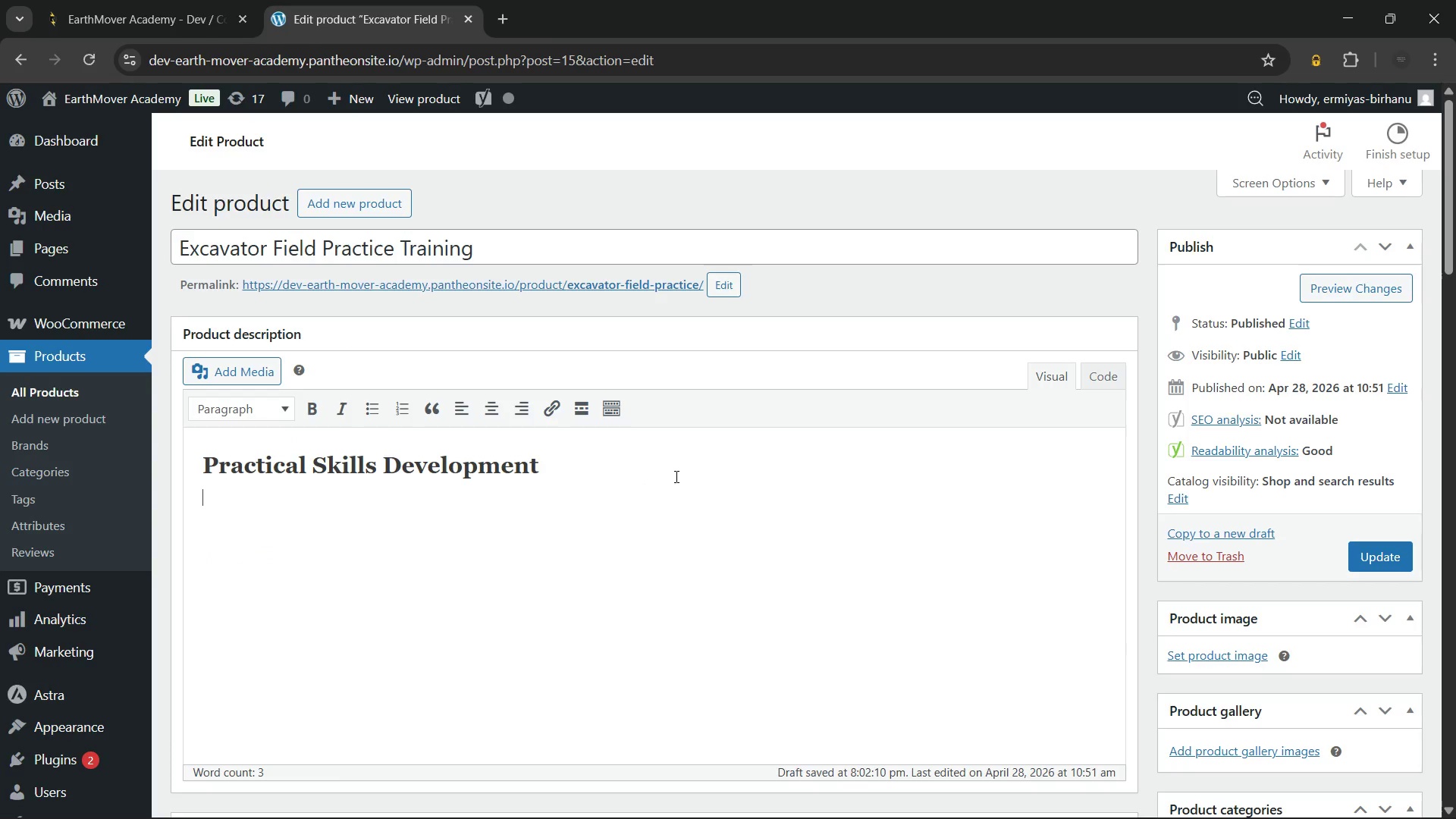 
type(This excavator field practice ta)
key(Backspace)
type(raining offers)
 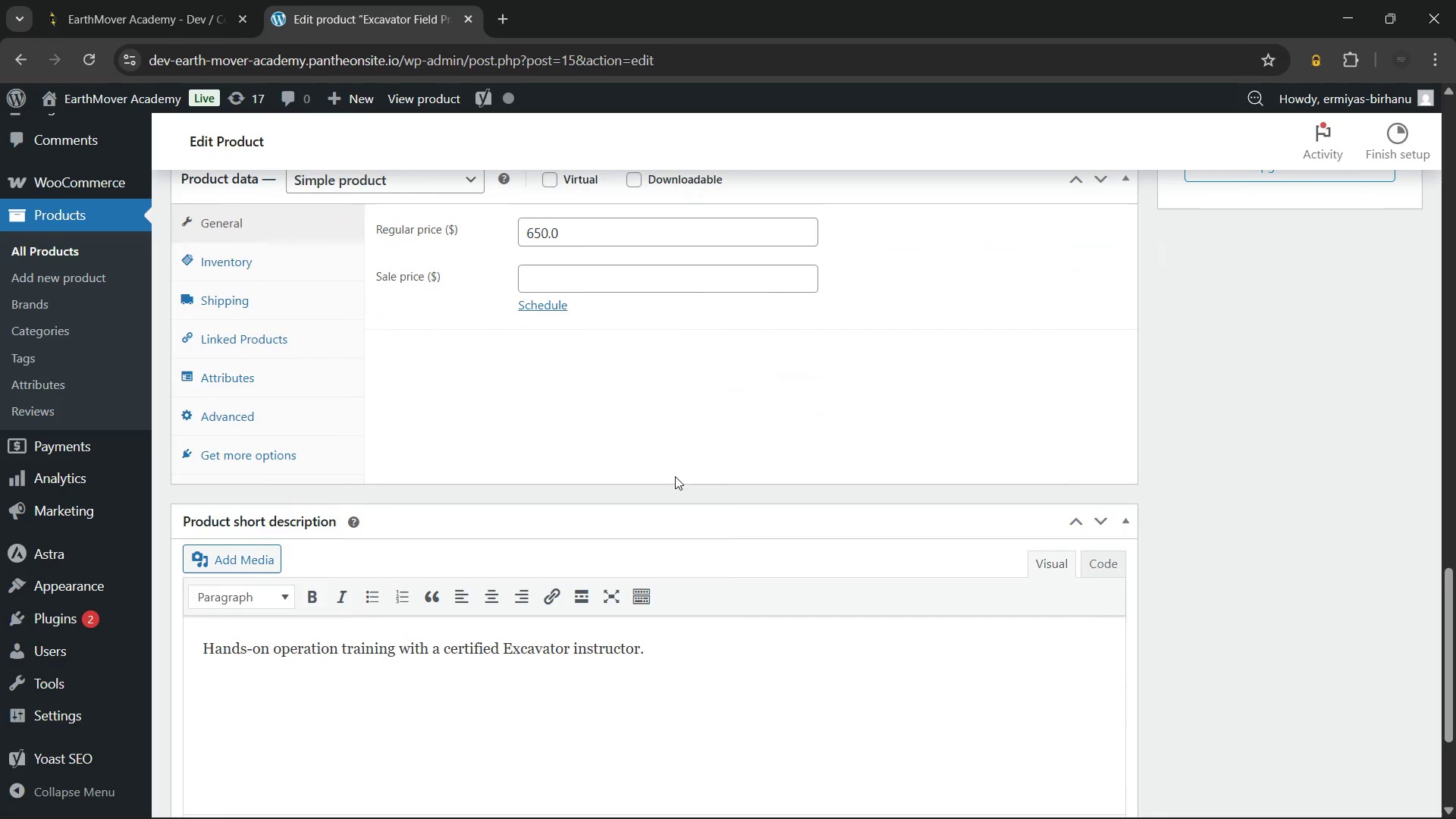 
wait(5.59)
 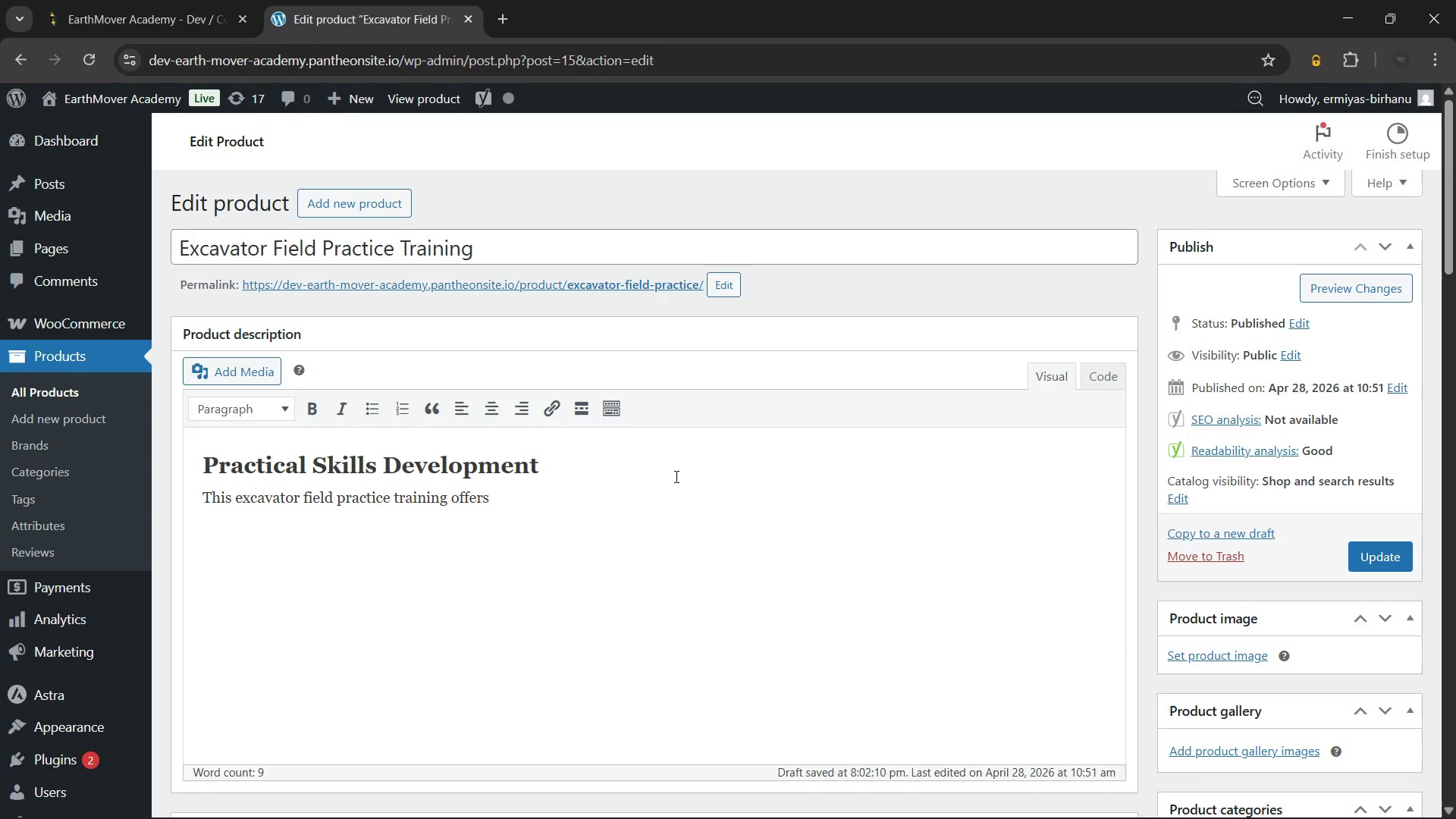 
left_click([290, 262])
 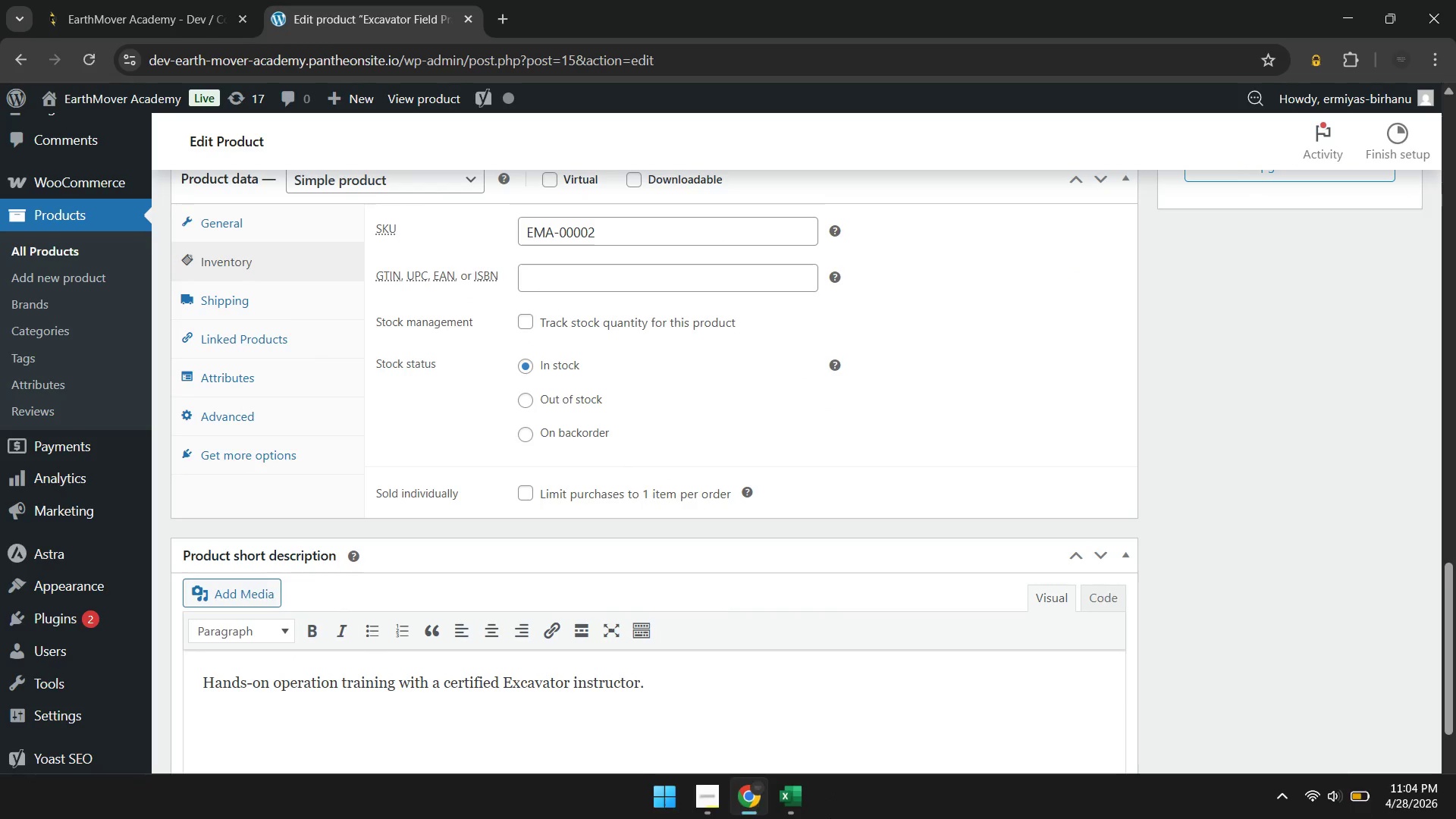 
left_click([790, 799])
 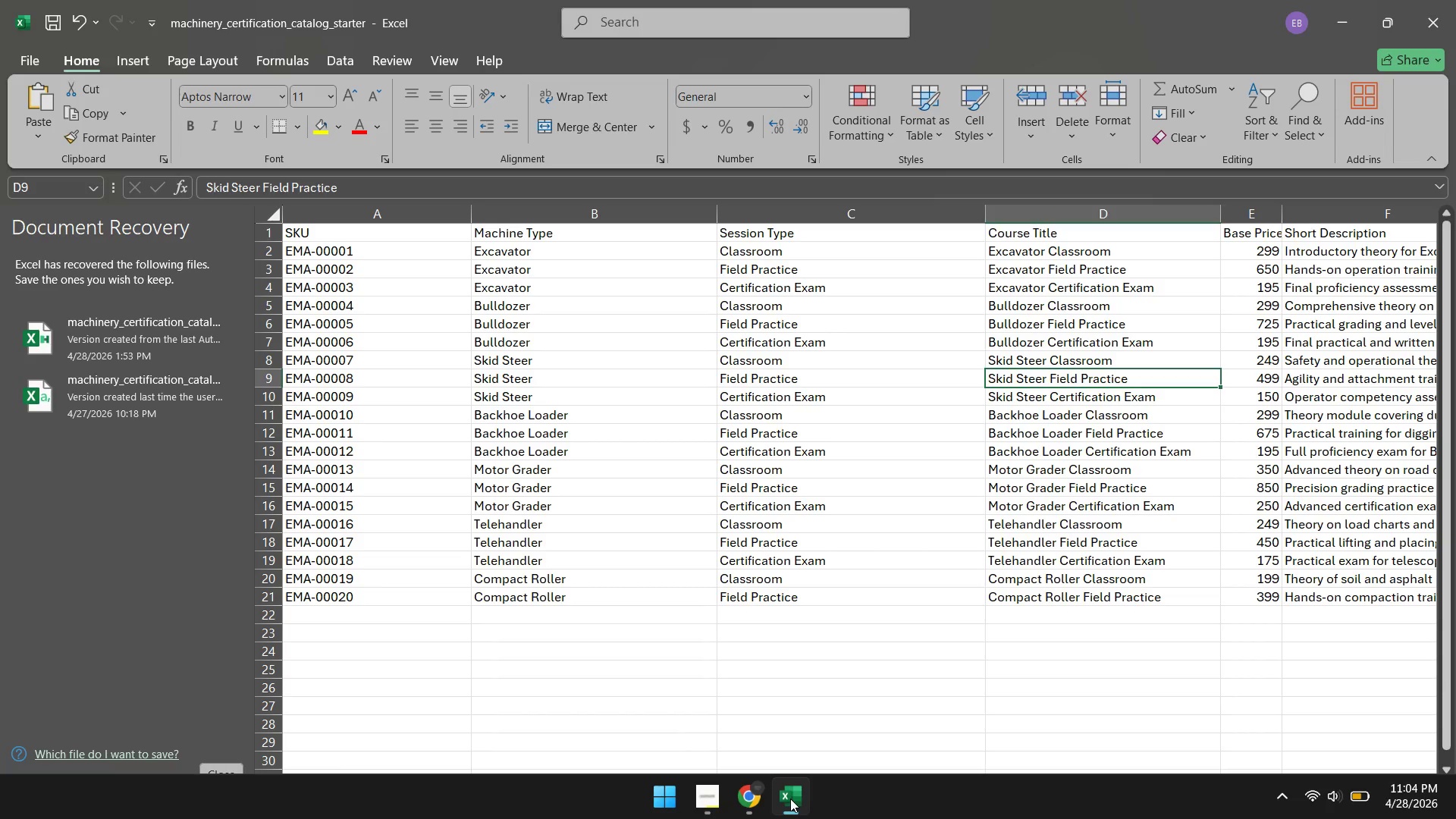 
wait(5.17)
 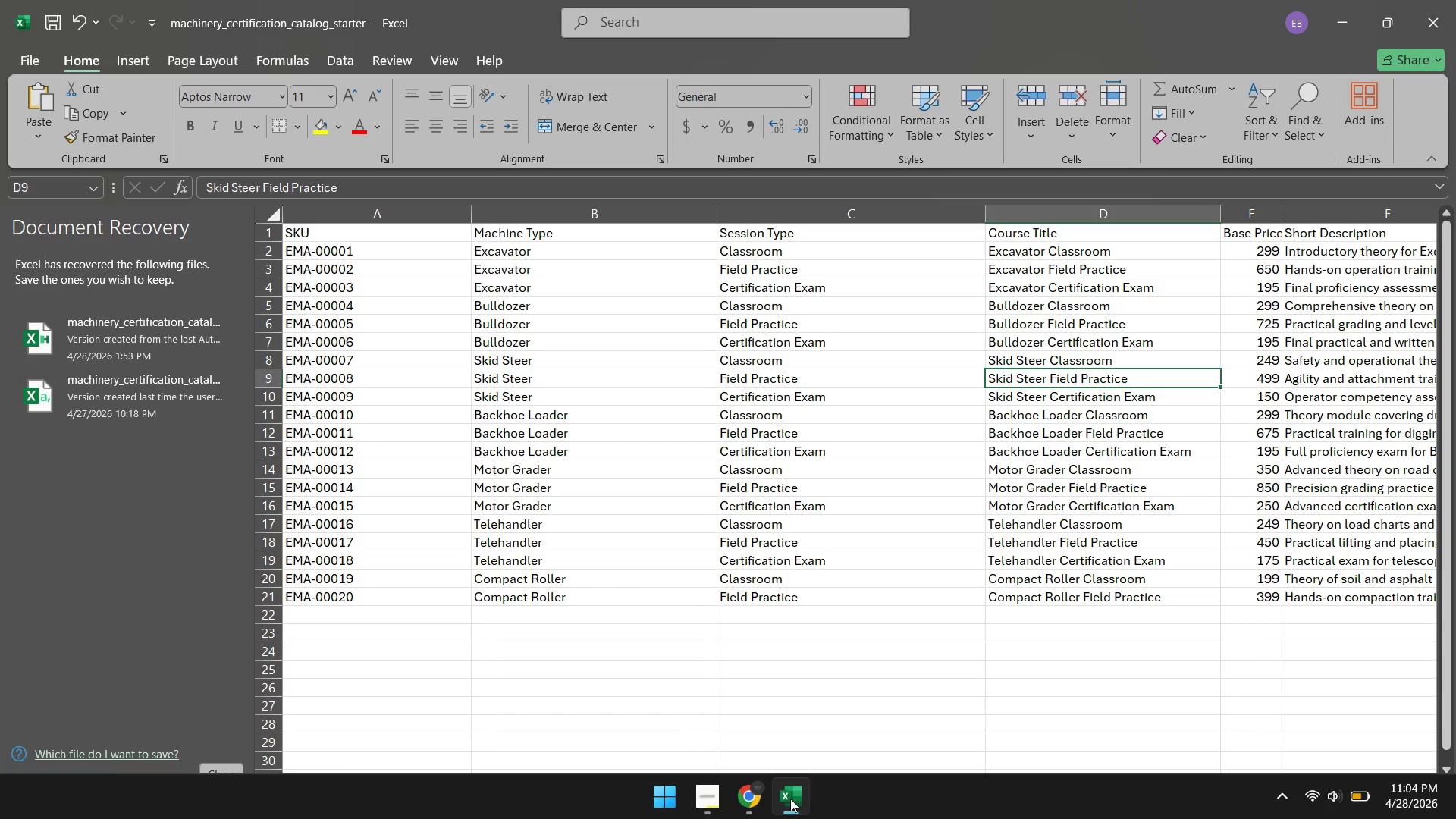 
left_click([740, 797])
 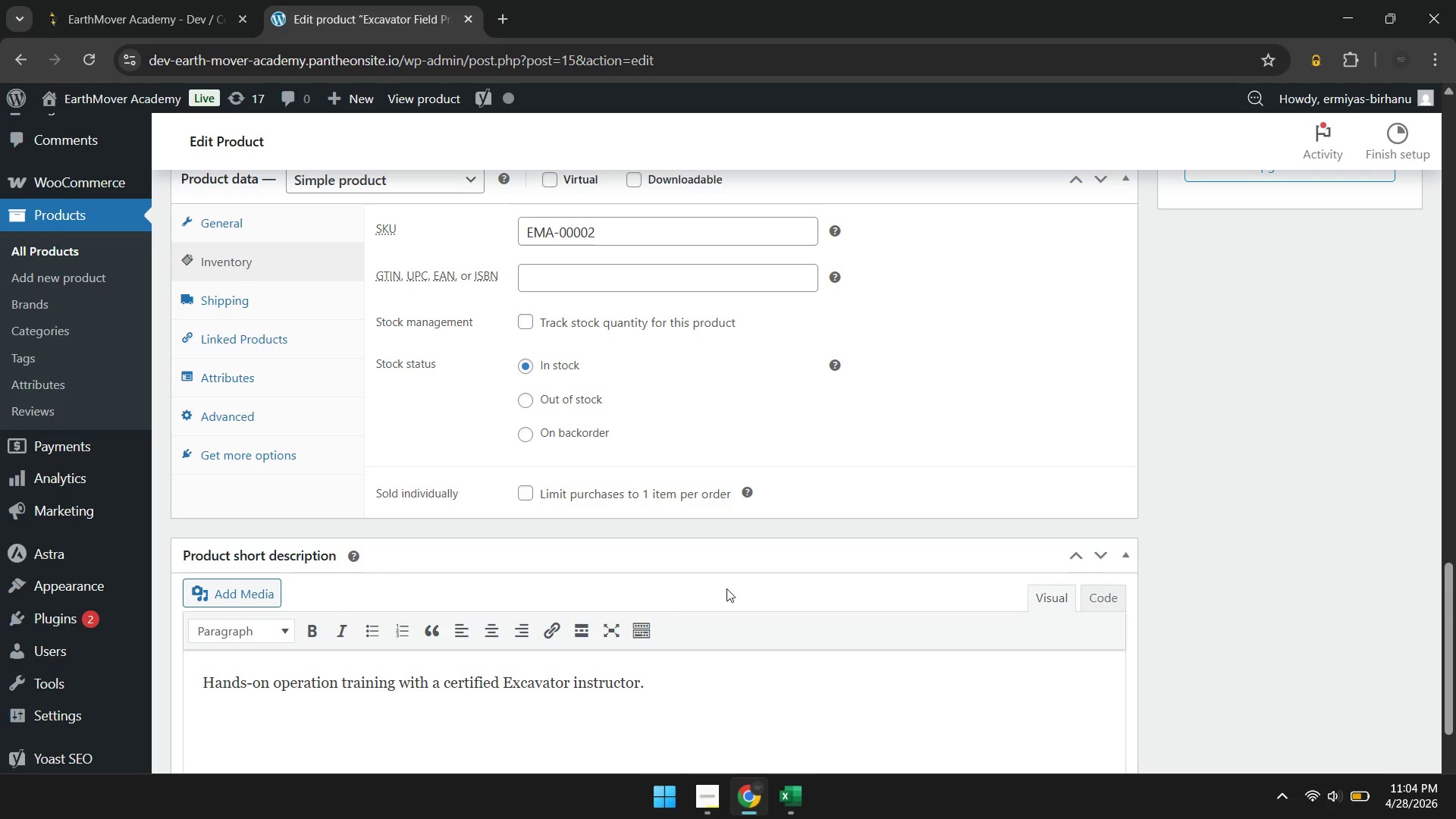 
mouse_move([704, 488])
 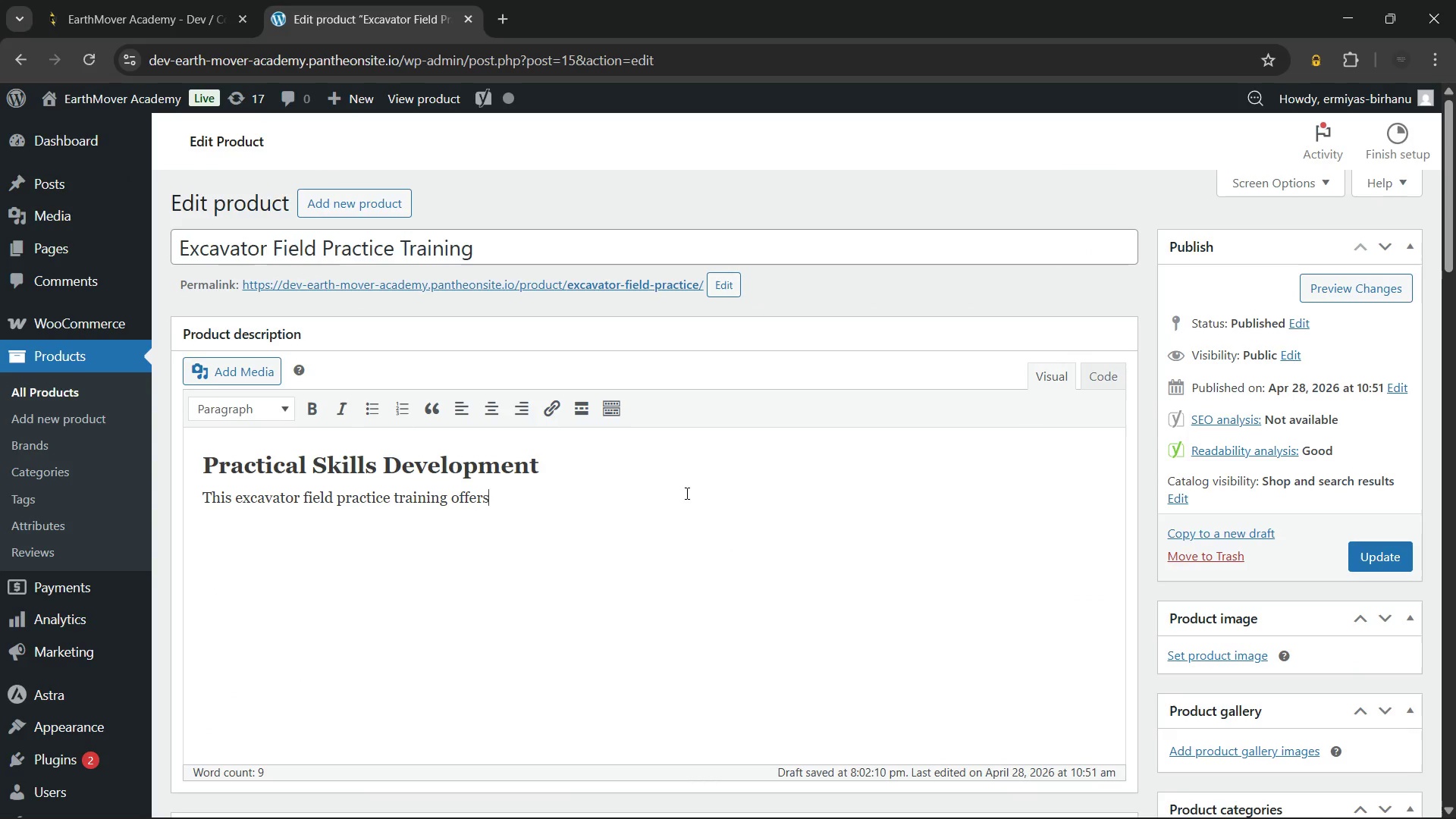 
left_click([686, 493])
 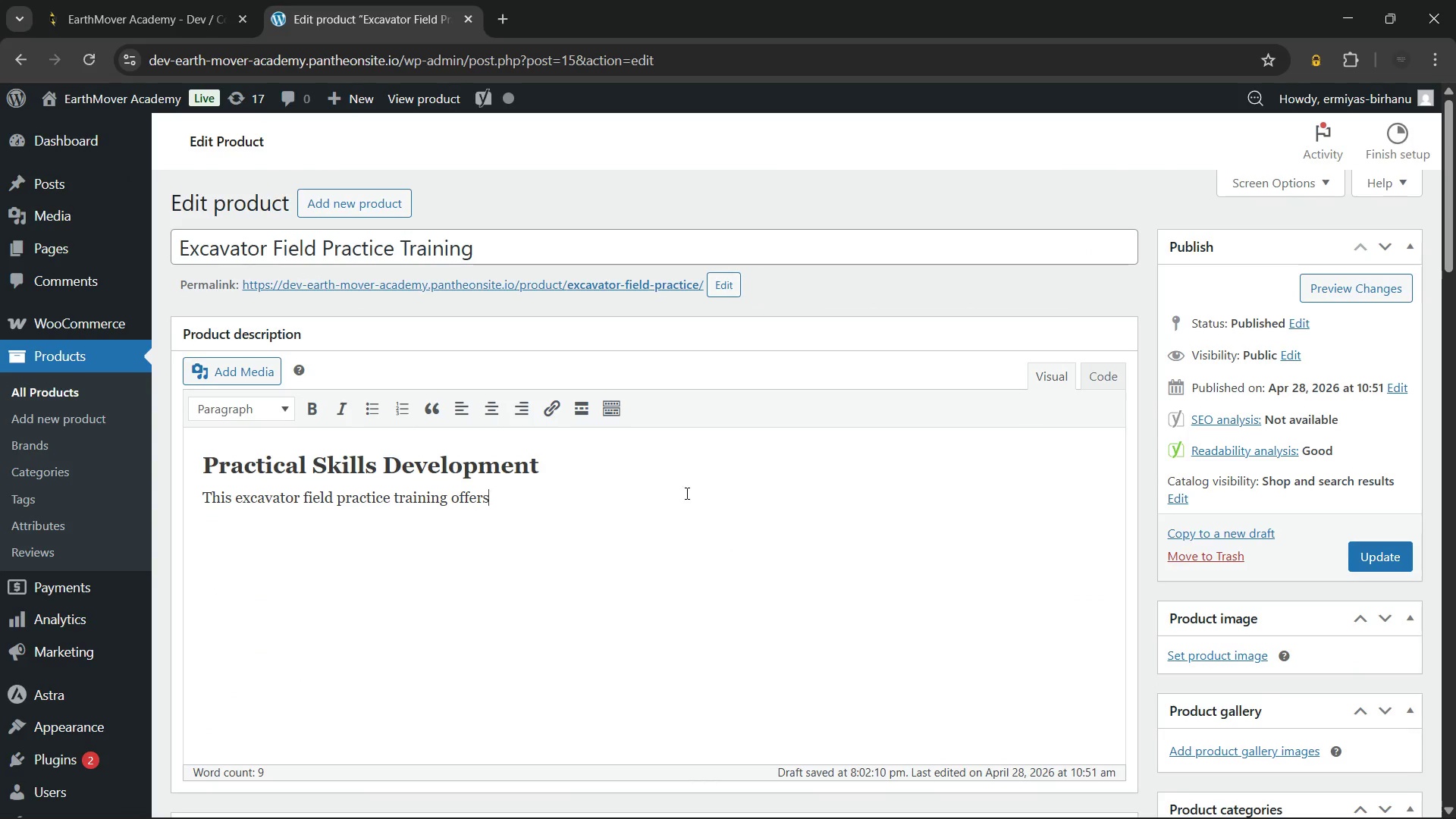 
type( su)
key(Backspace)
type(tudents eight hours of intensive hands-on)
 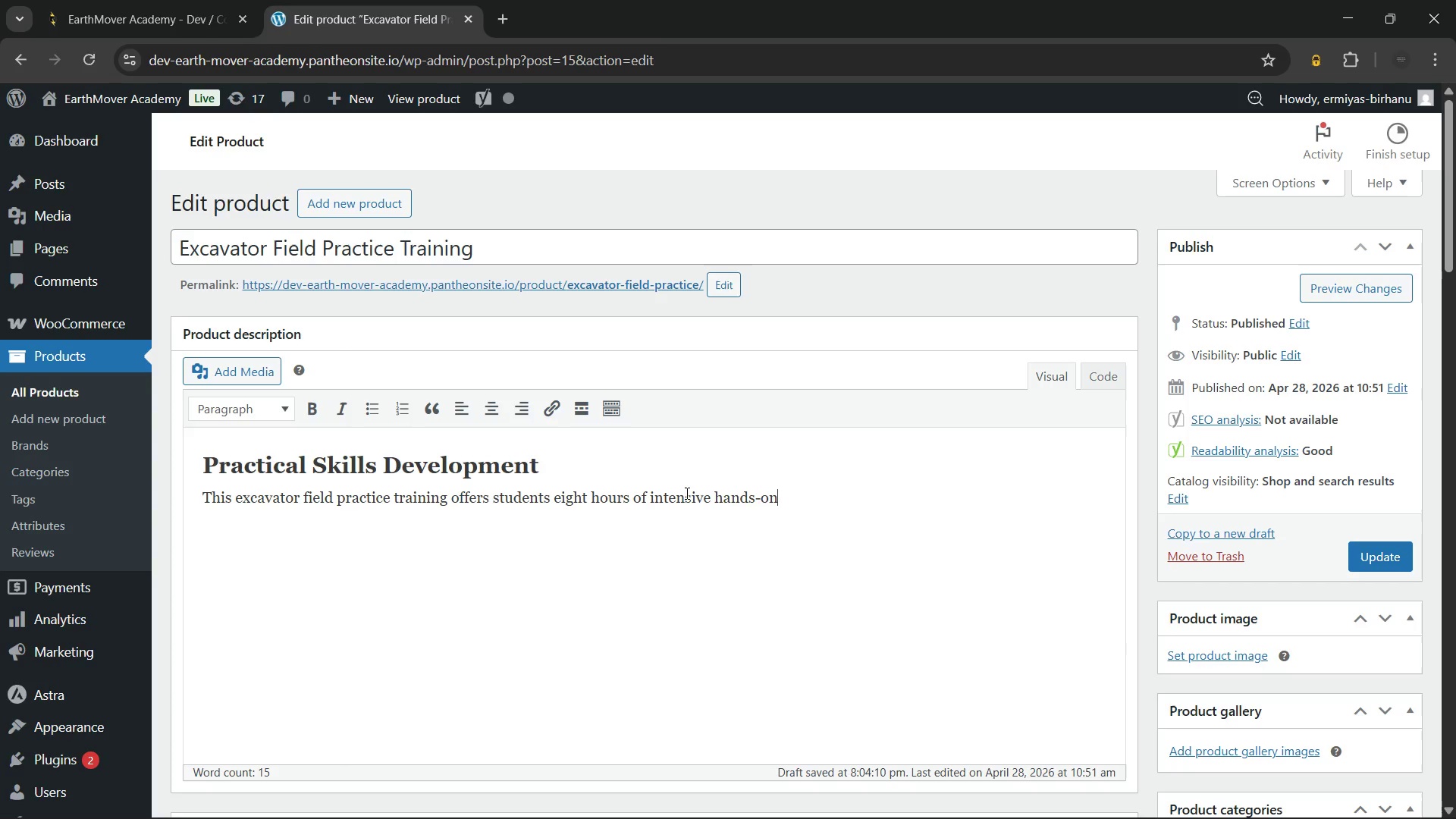 
type( experience at our facility. You will operate mid-size machinery under the direct supervision of certified)
 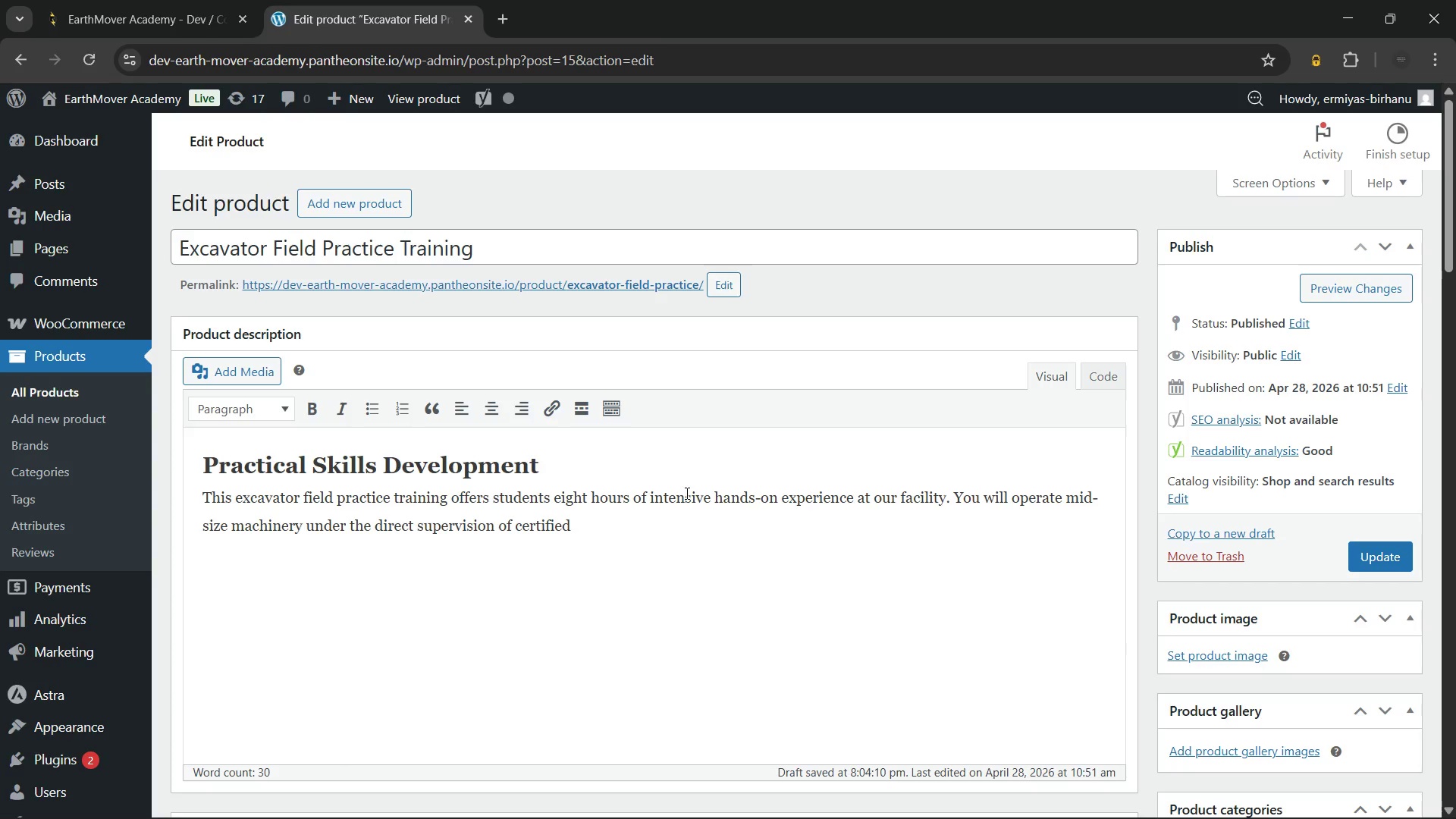 
type( instructors. Initially, the session ta)
key(Backspace)
key(Backspace)
type(focuses on basic movement and bucket control. )
 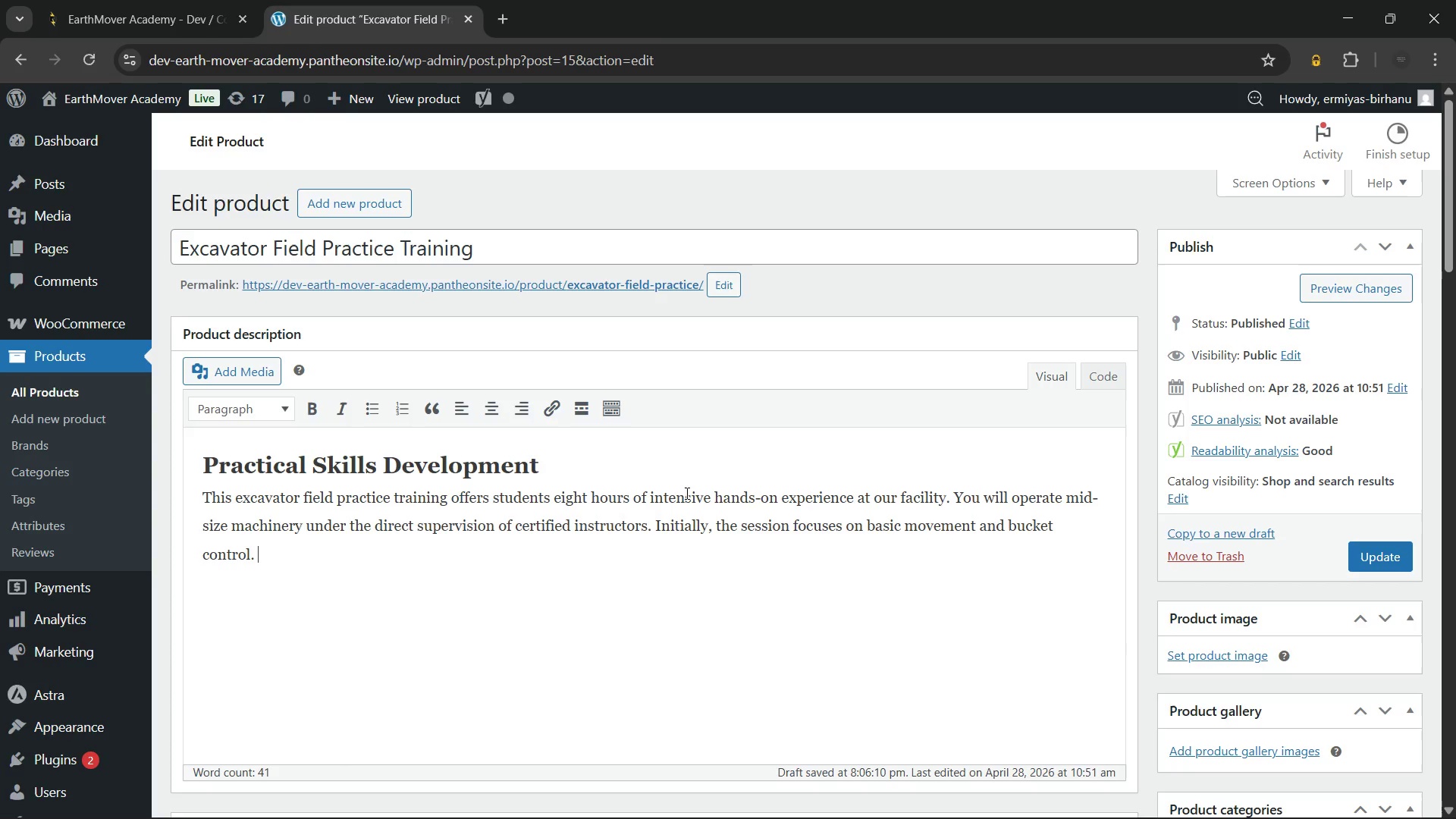 
wait(61.38)
 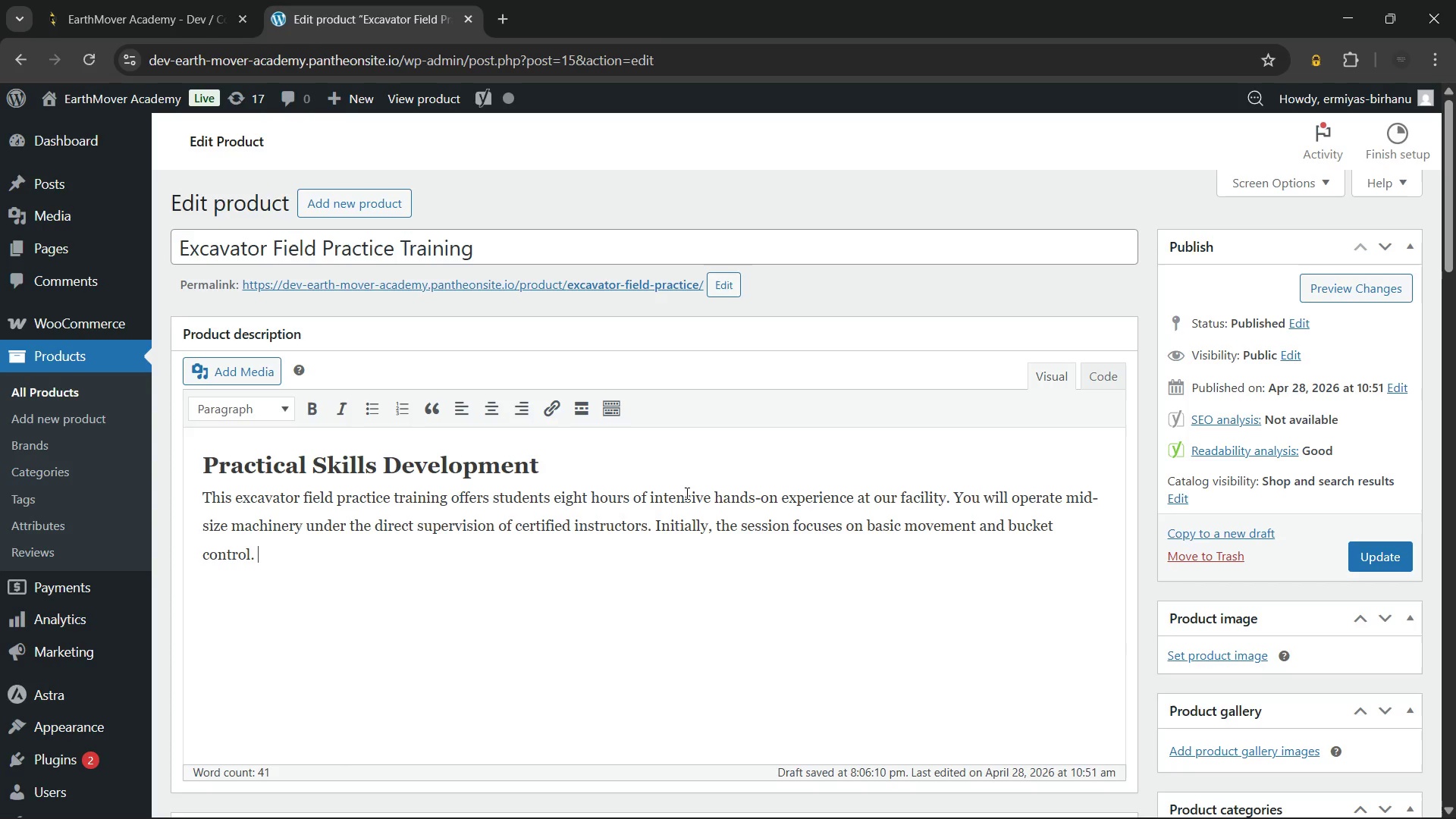 
left_click([1282, 800])
 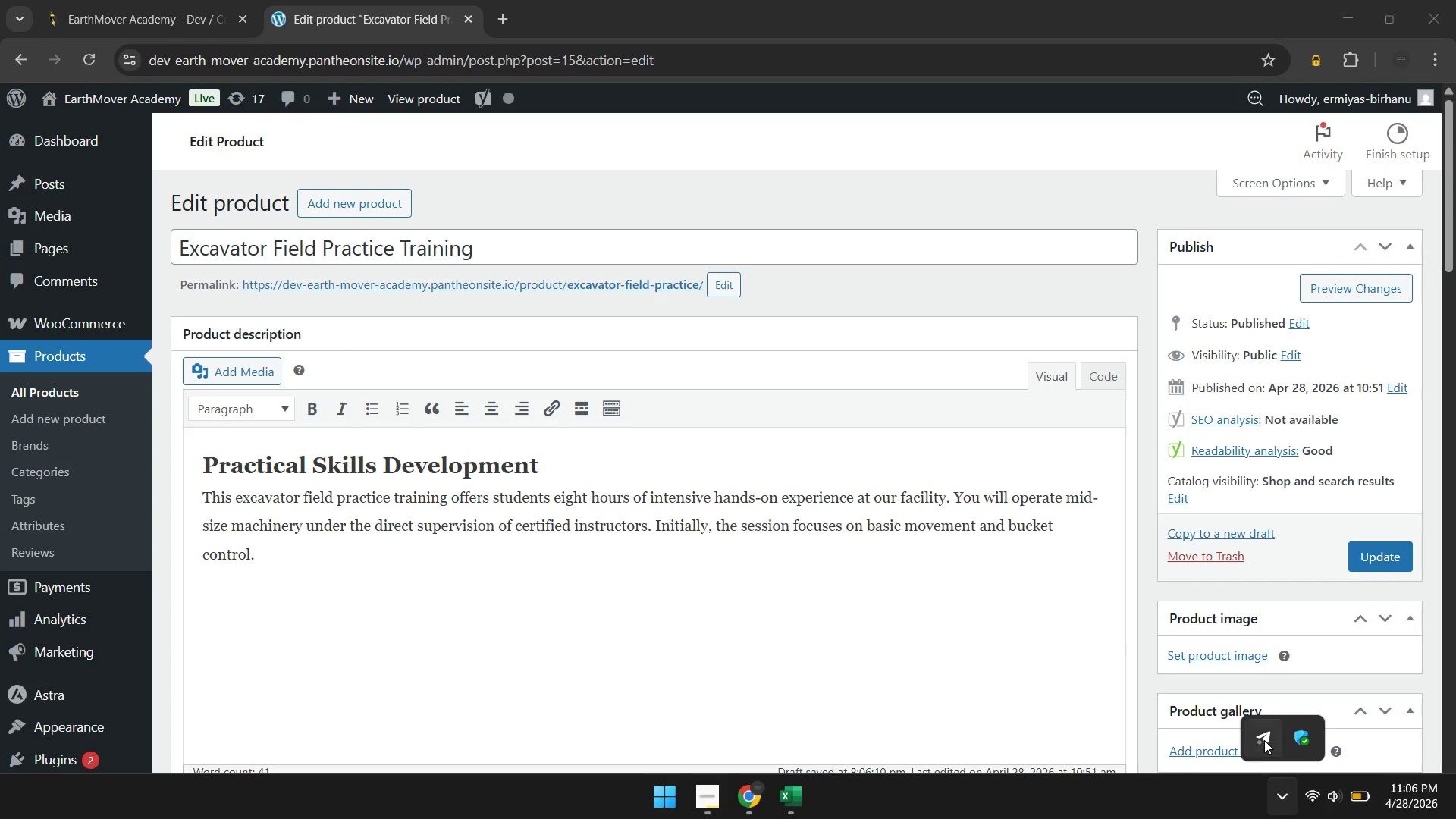 
left_click([1264, 740])
 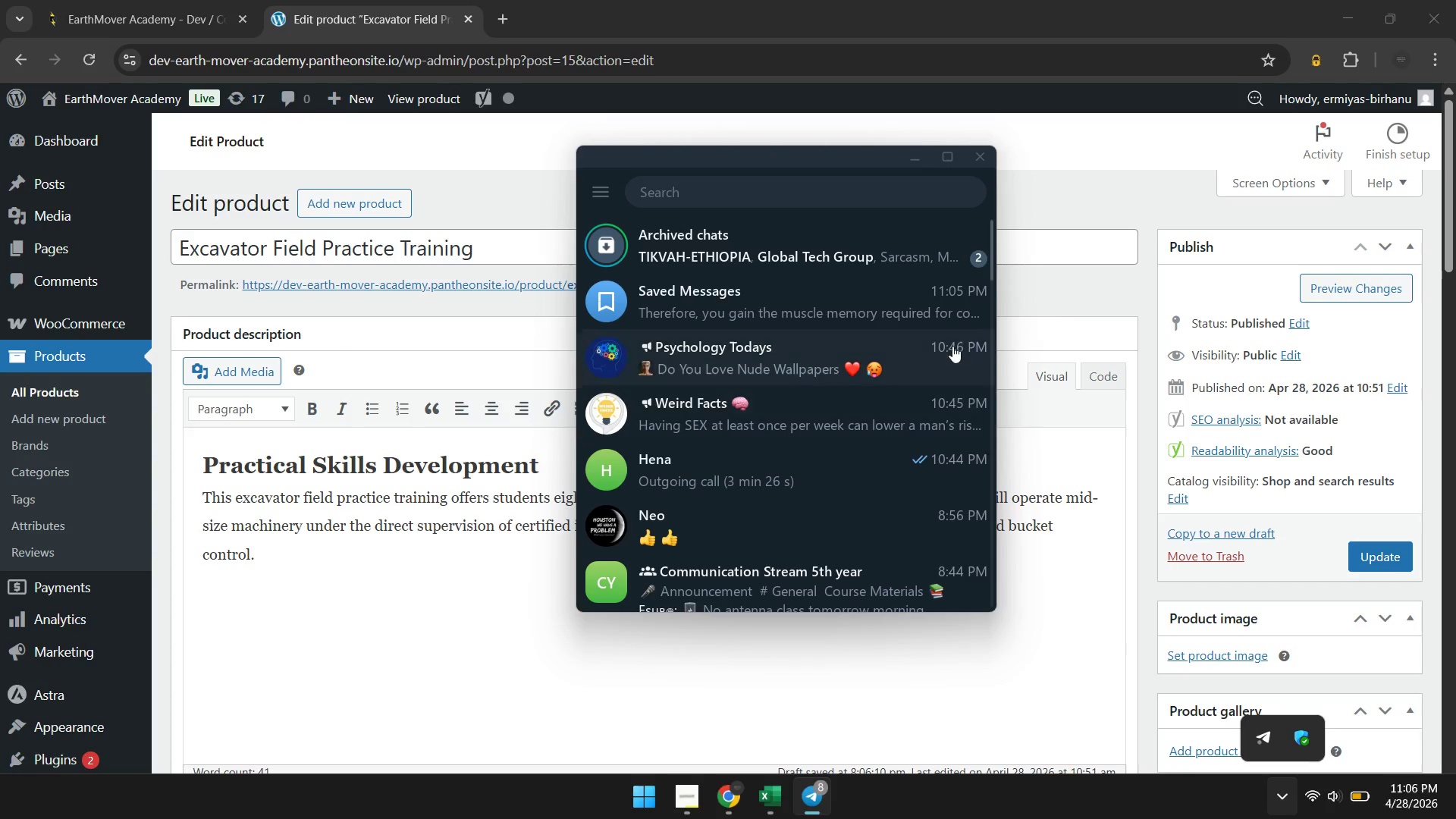 
left_click([930, 250])
 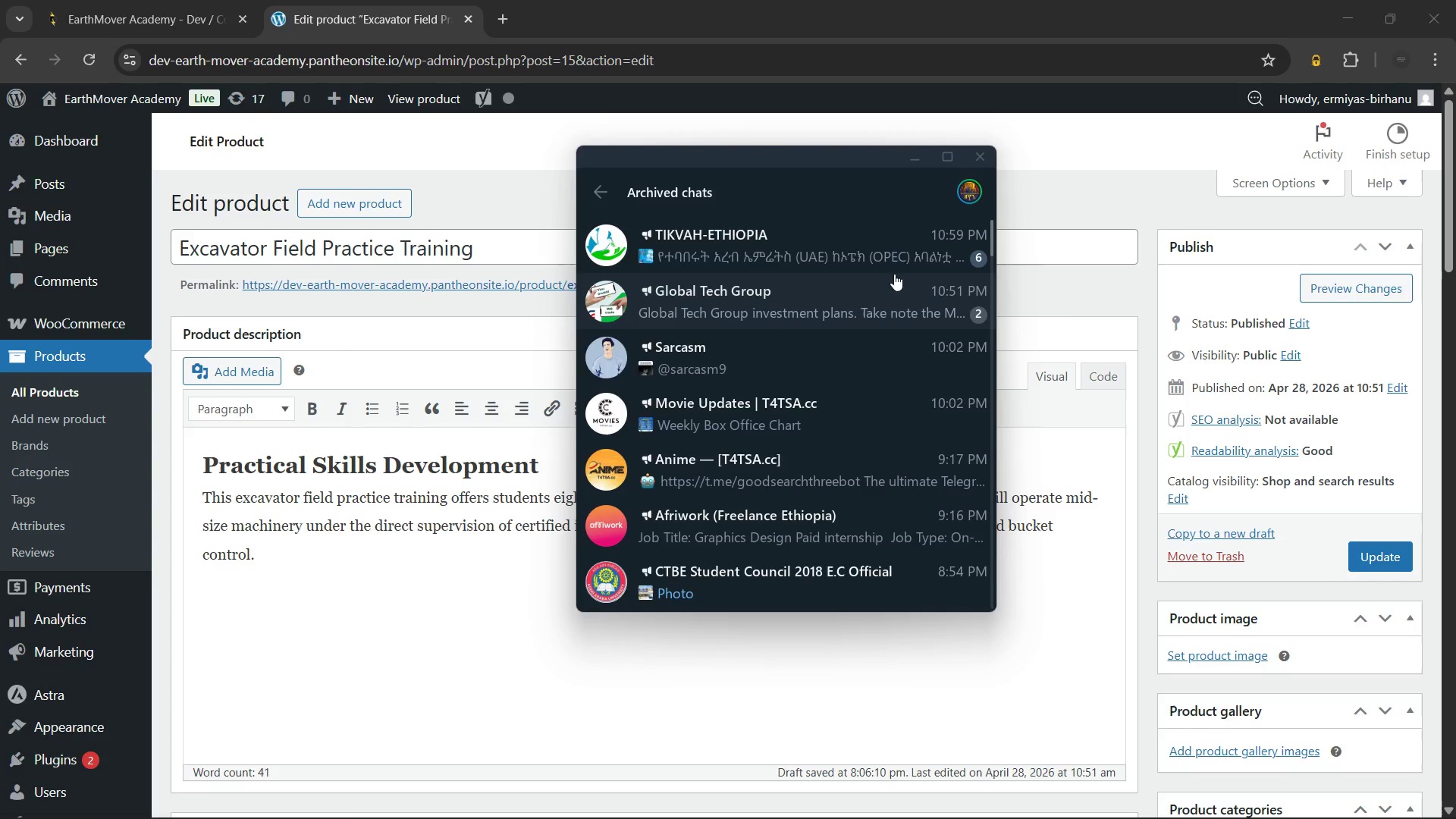 
key(Escape)
 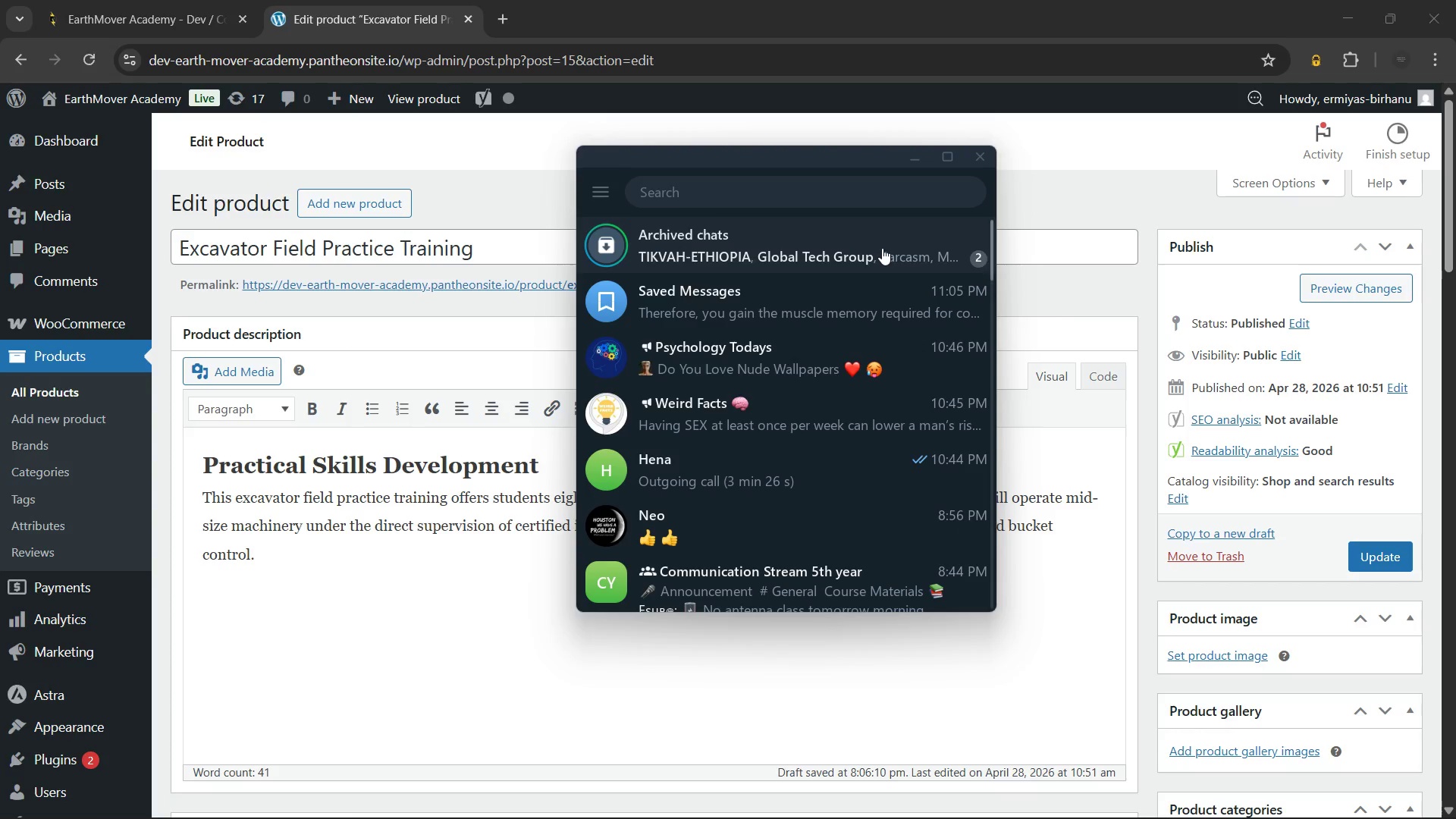 
right_click([882, 248])
 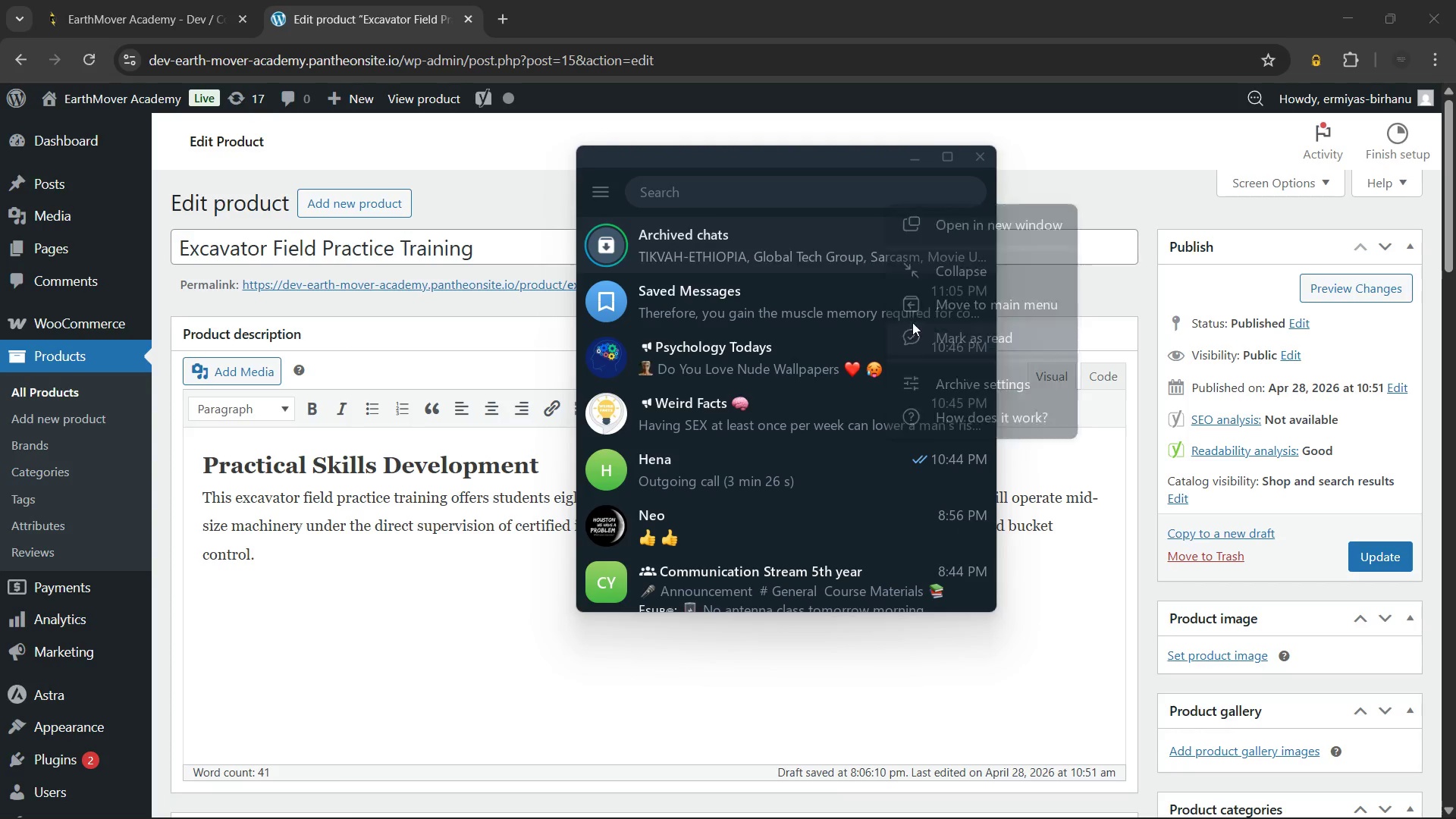 
double_click([873, 299])
 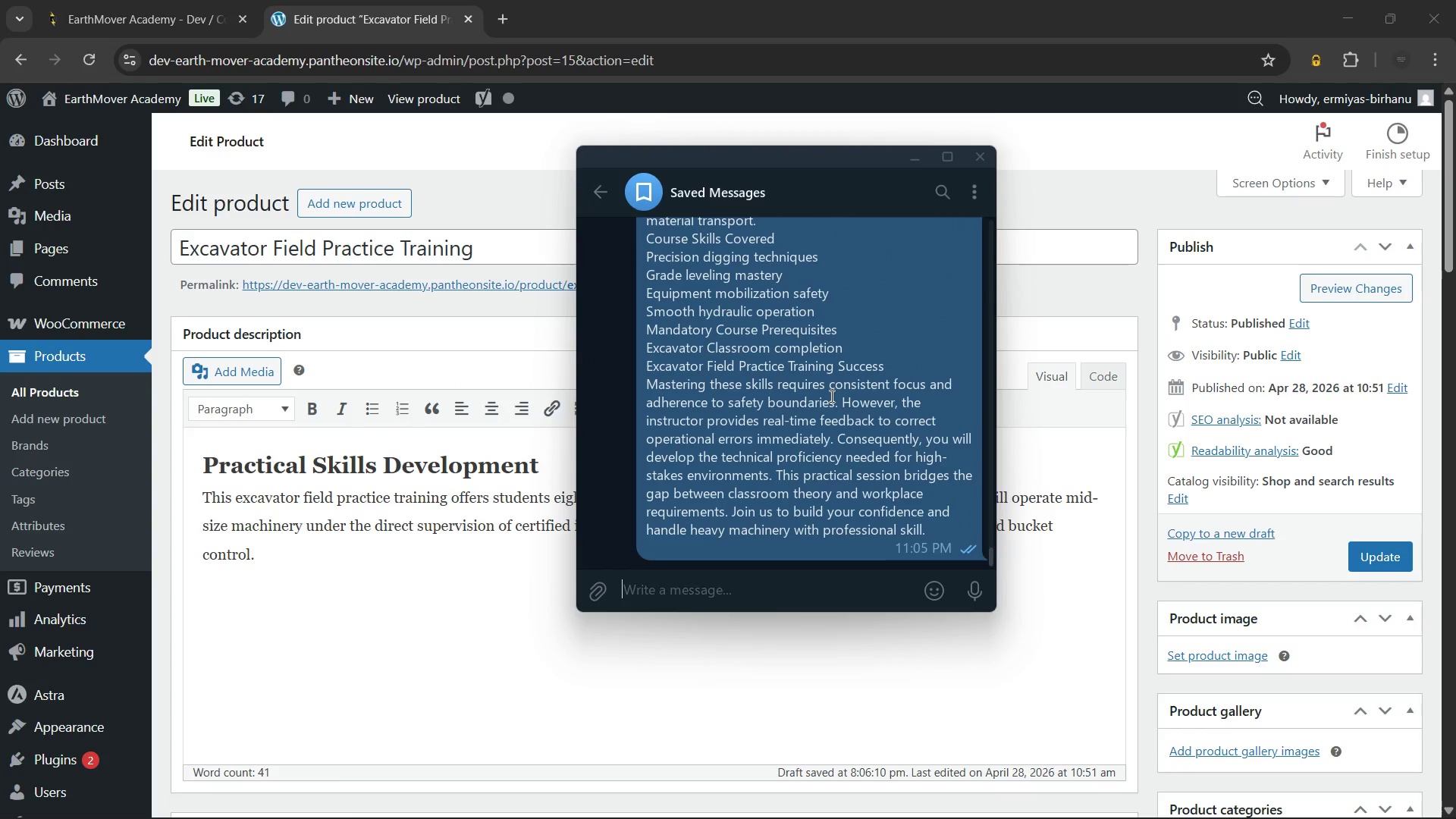 
right_click([830, 396])
 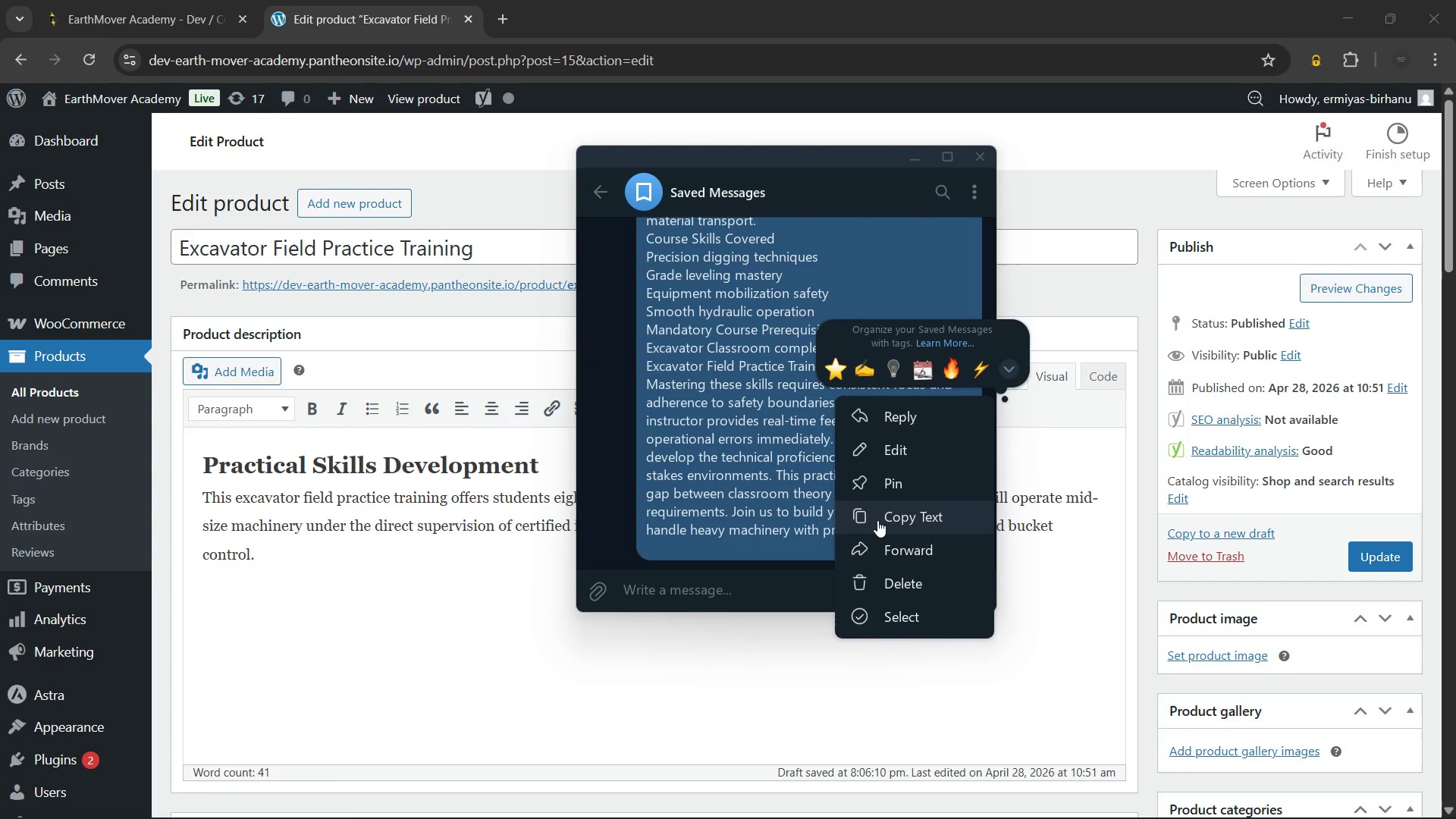 
left_click([877, 522])
 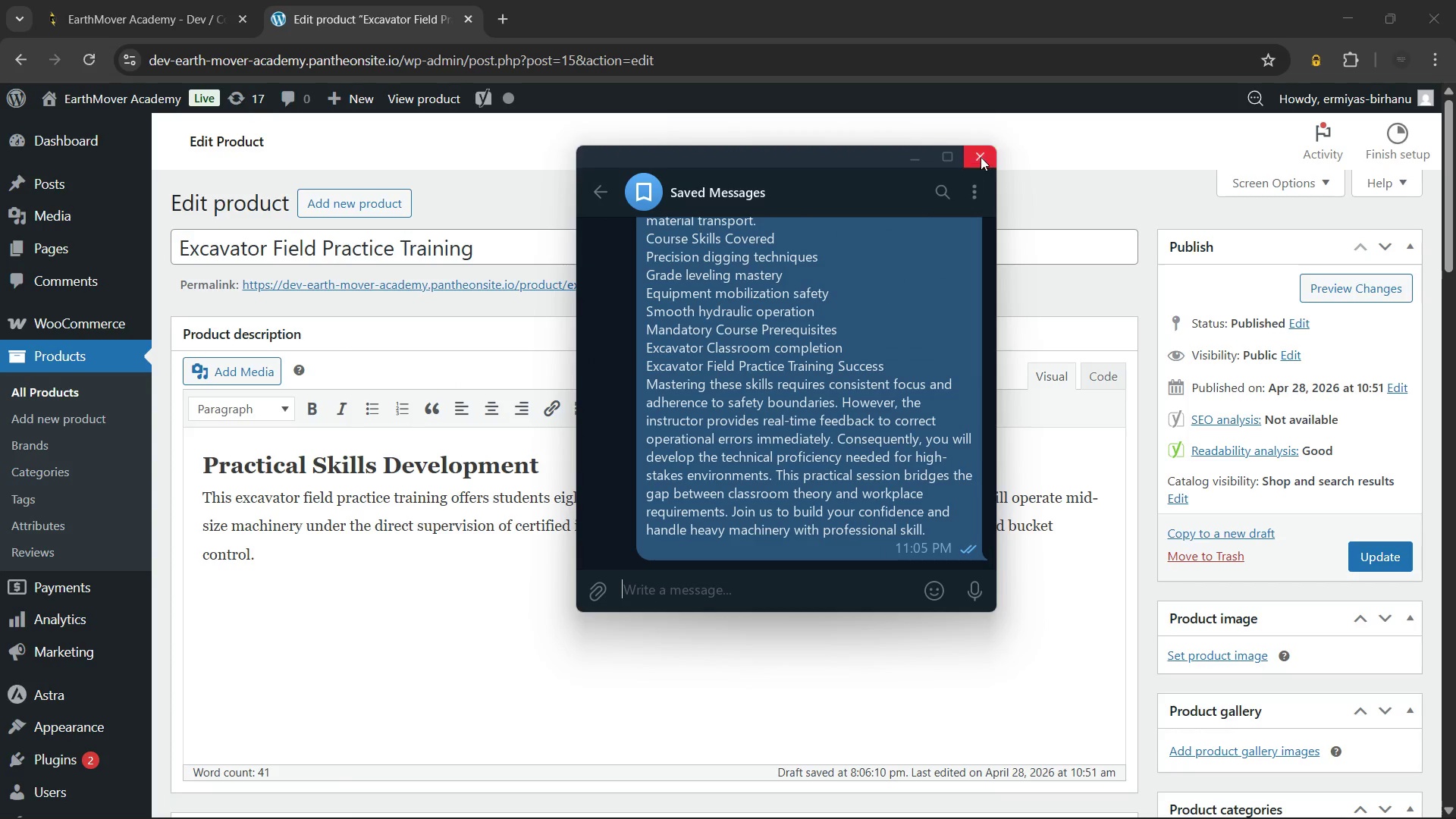 
left_click([981, 157])
 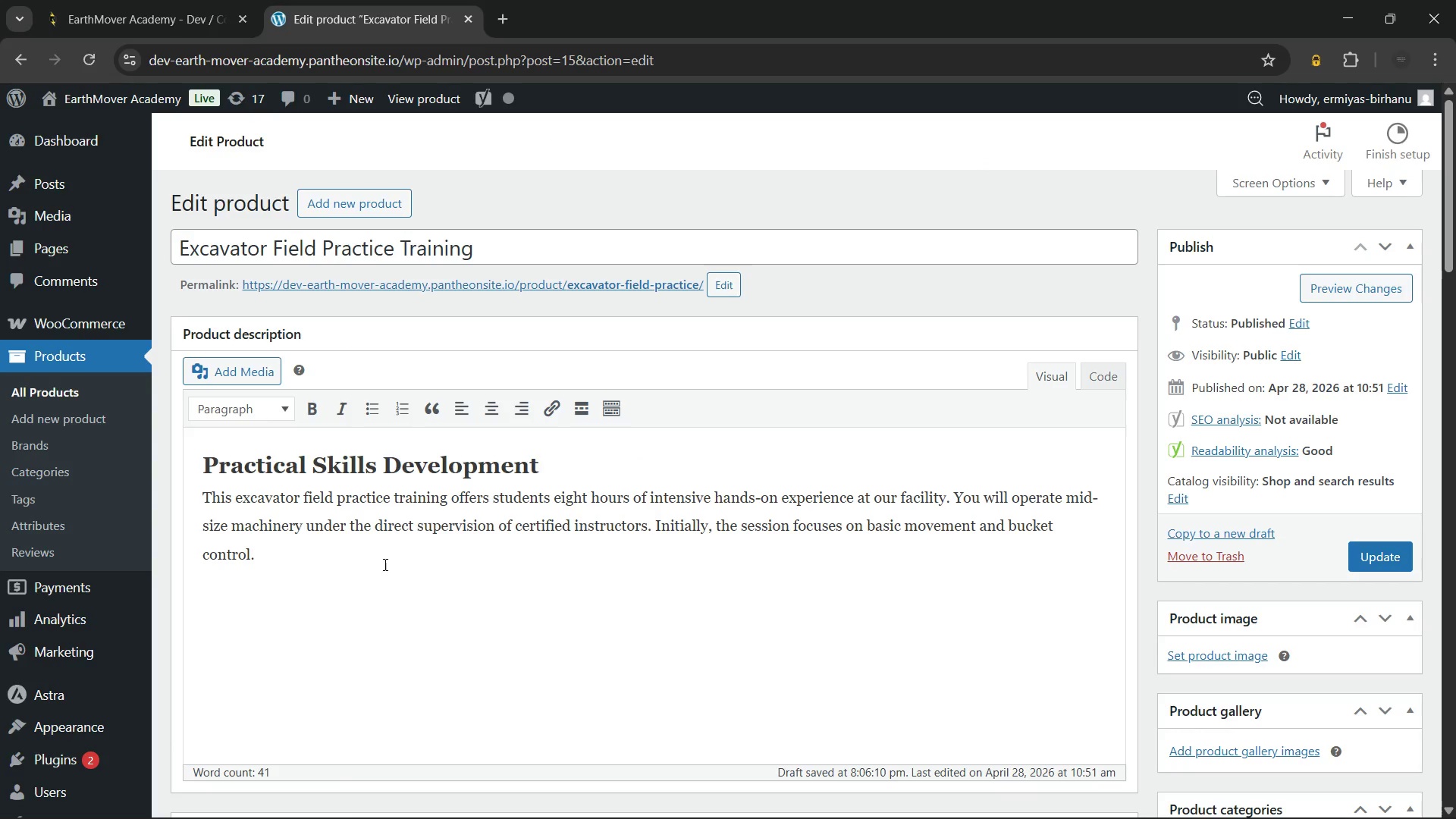 
left_click([381, 551])
 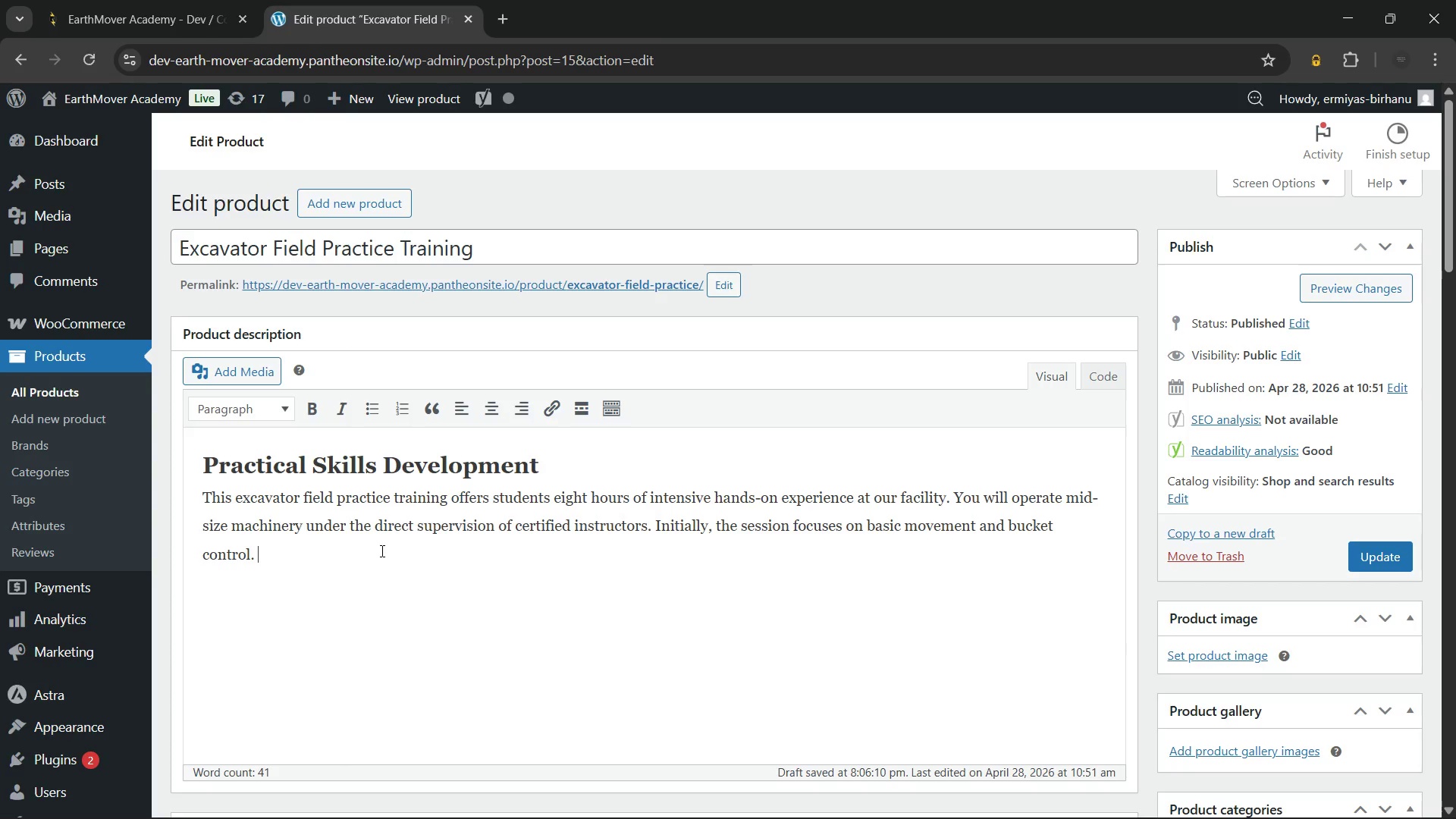 
key(Enter)
 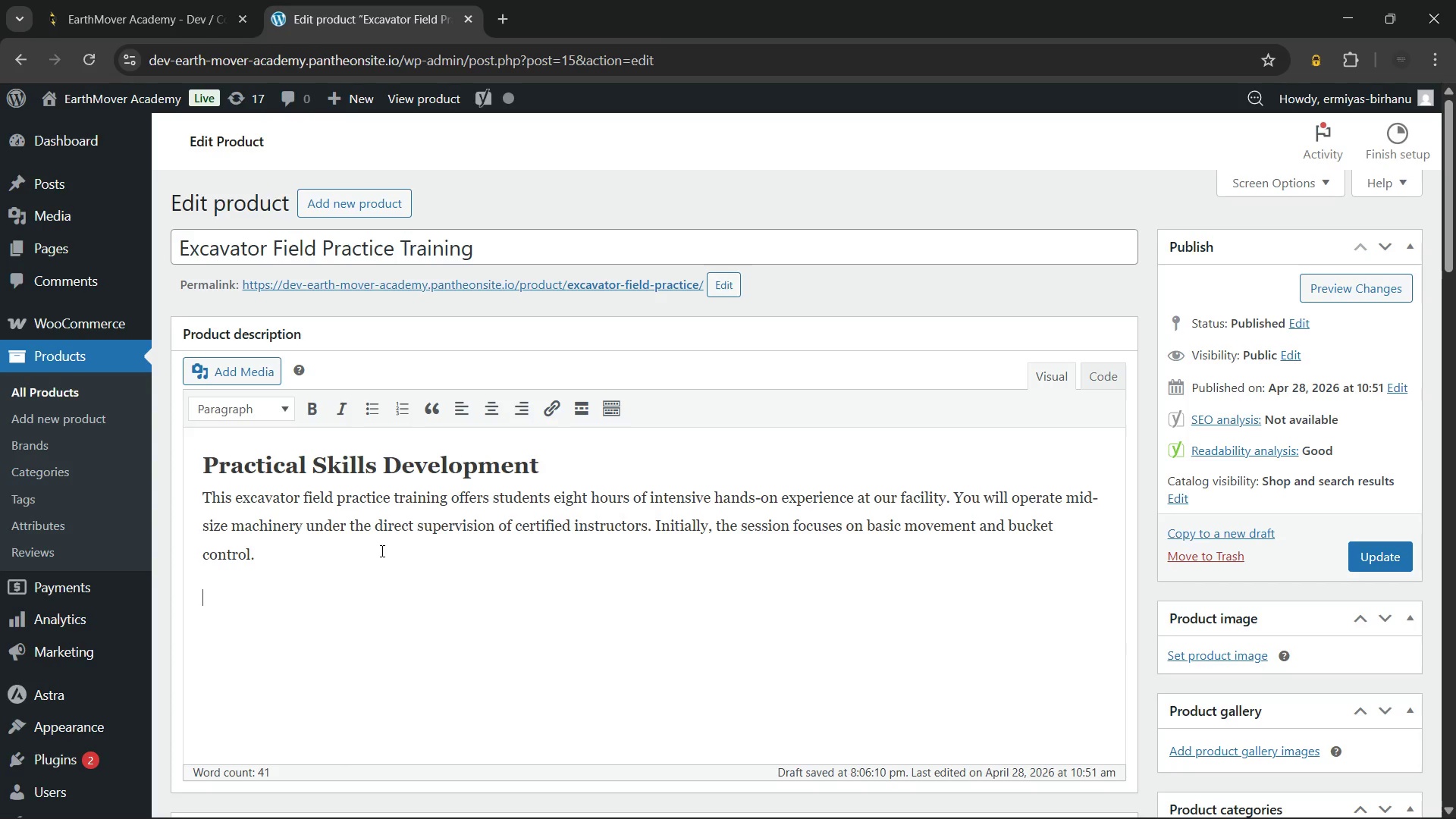 
key(Control+V)
 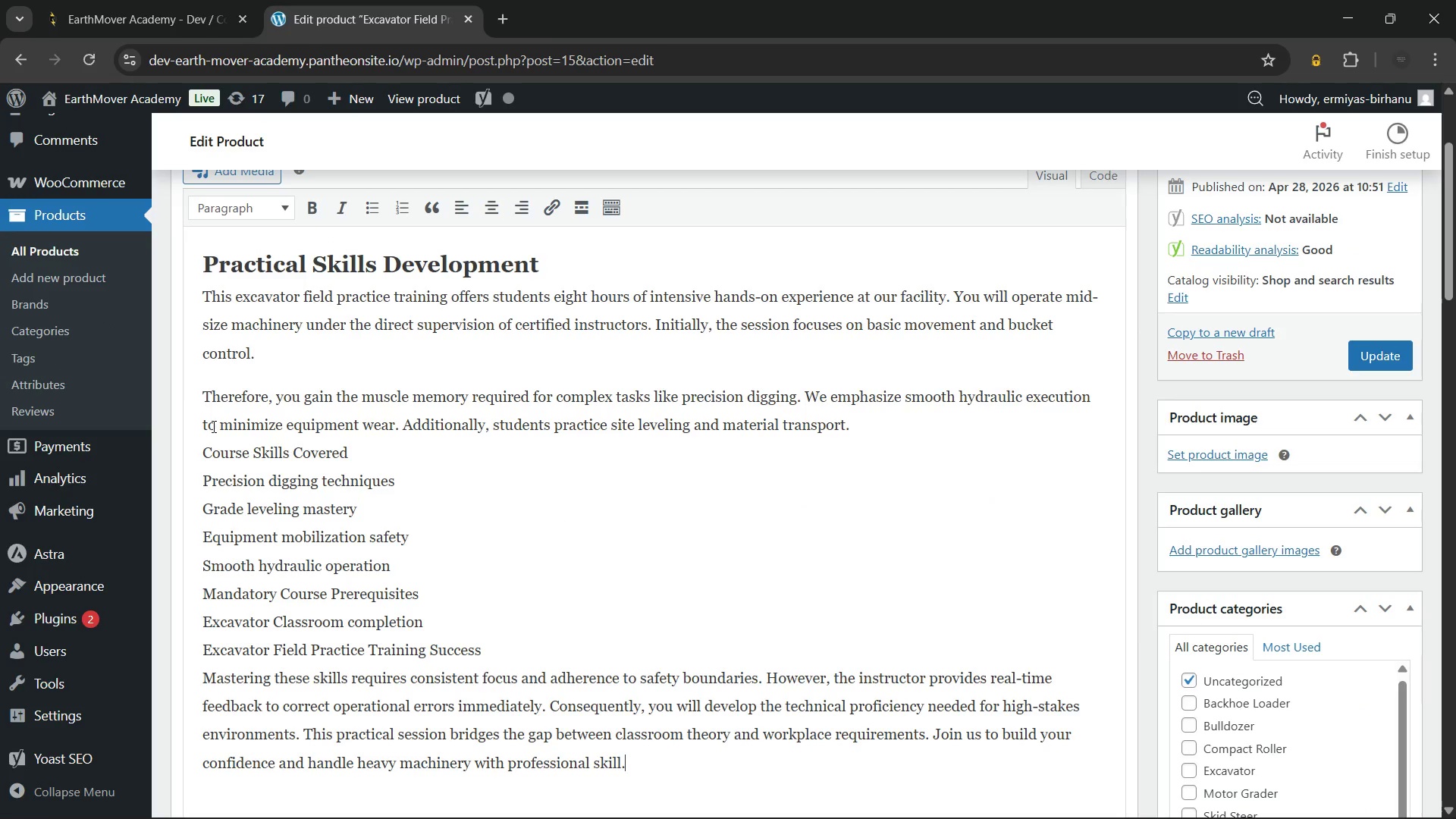 
left_click([204, 458])
 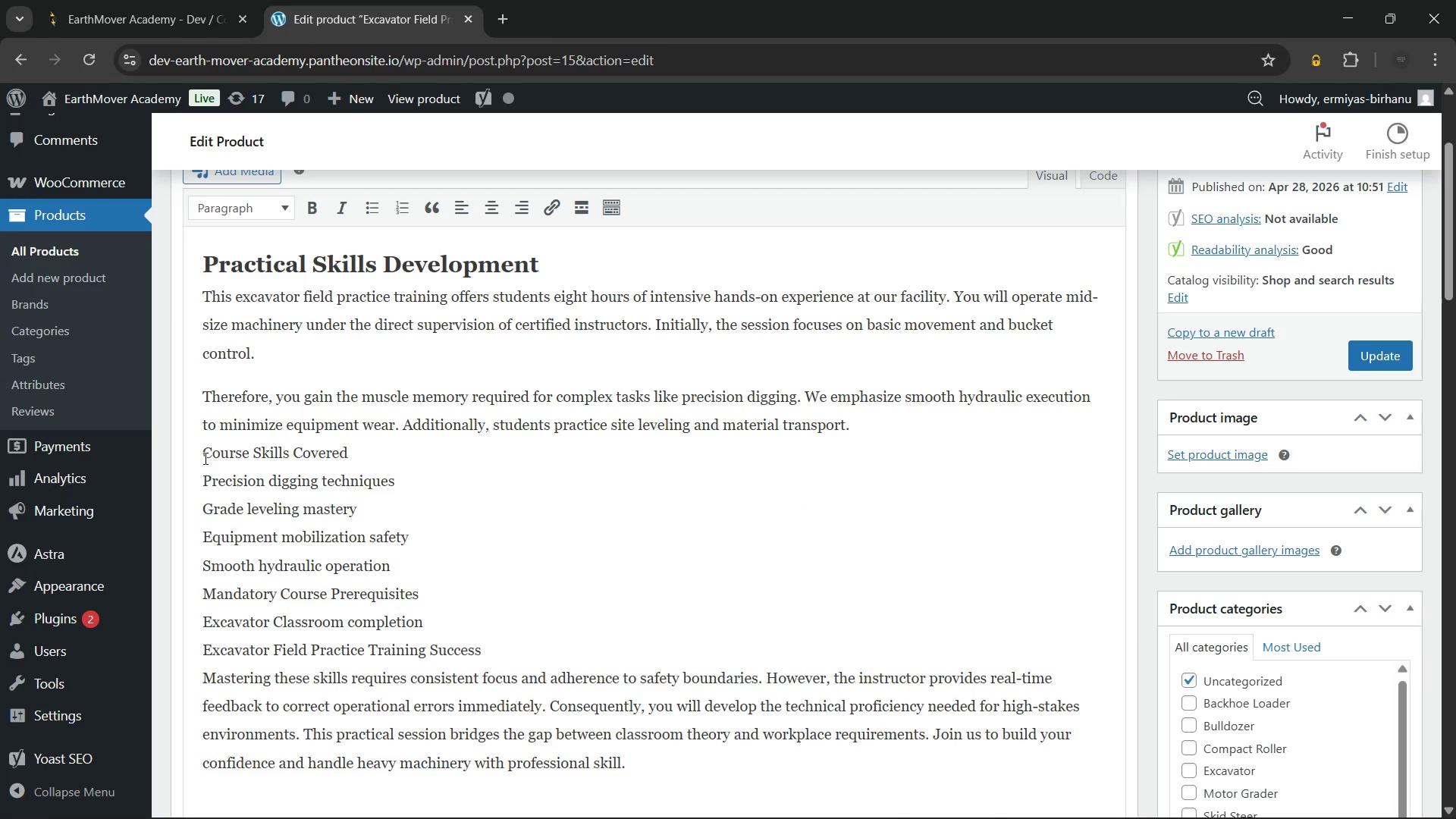 
key(Backspace)
 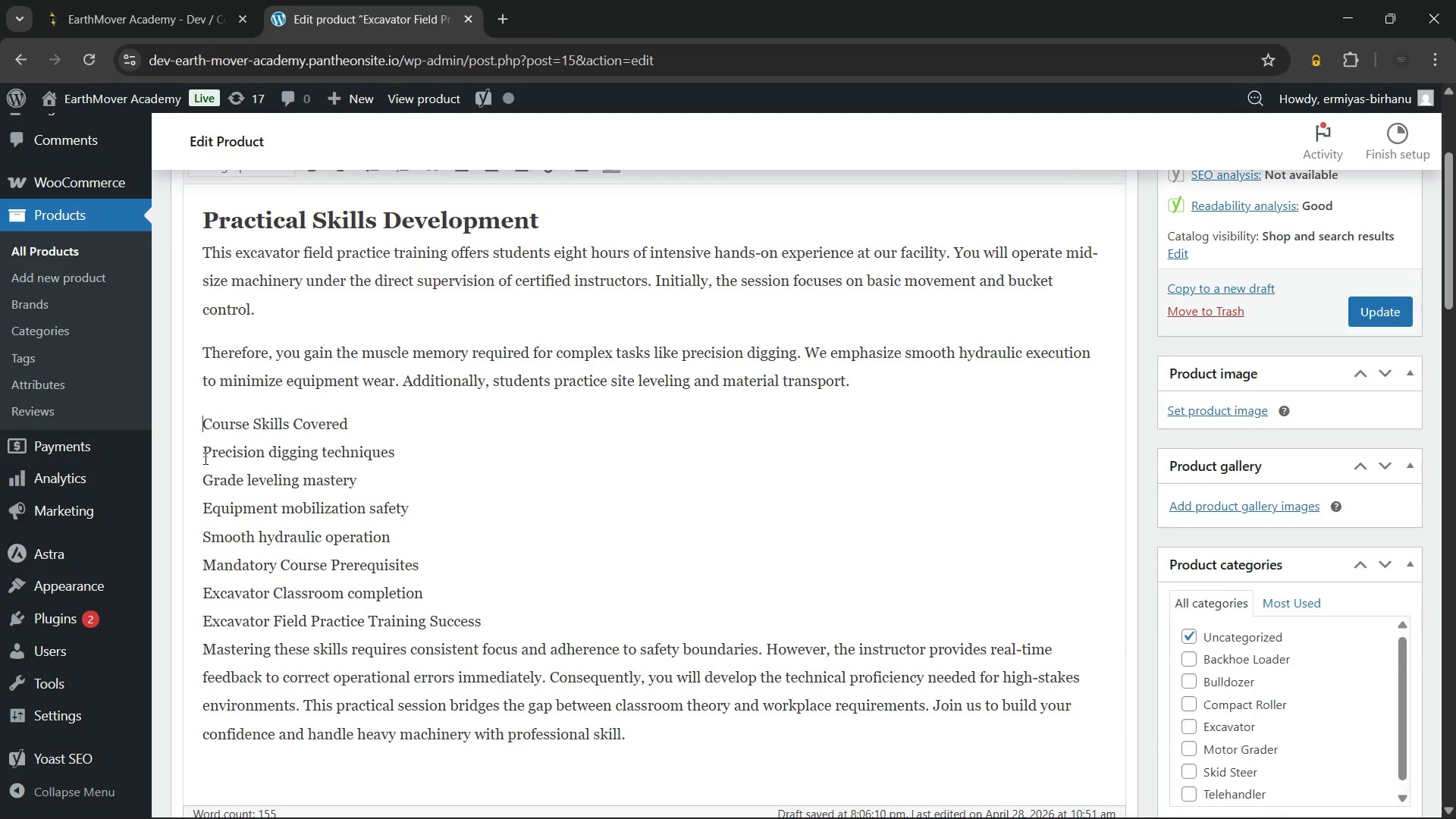 
key(Enter)
 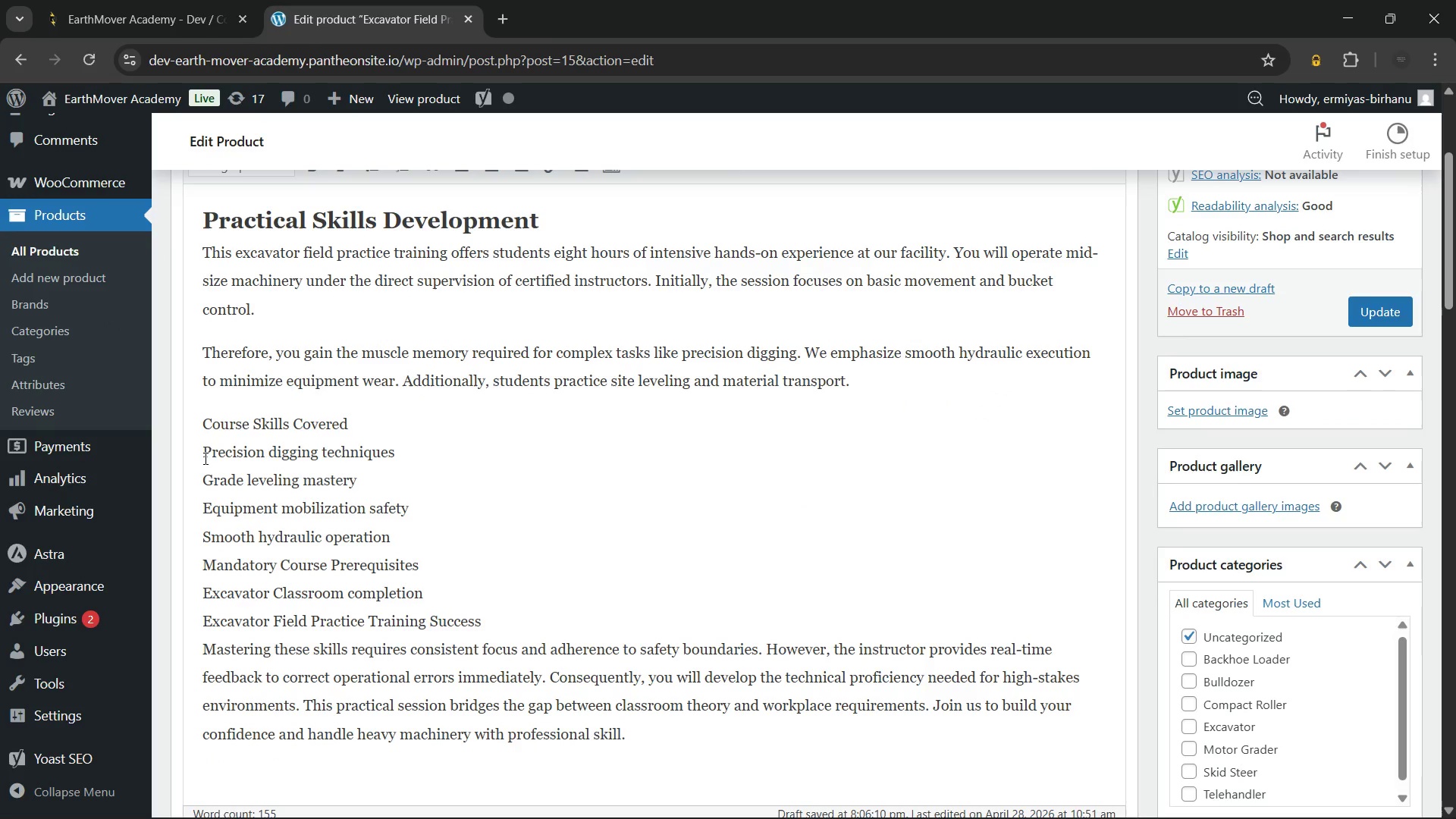 
hold_key(key=ArrowRight, duration=0.67)
 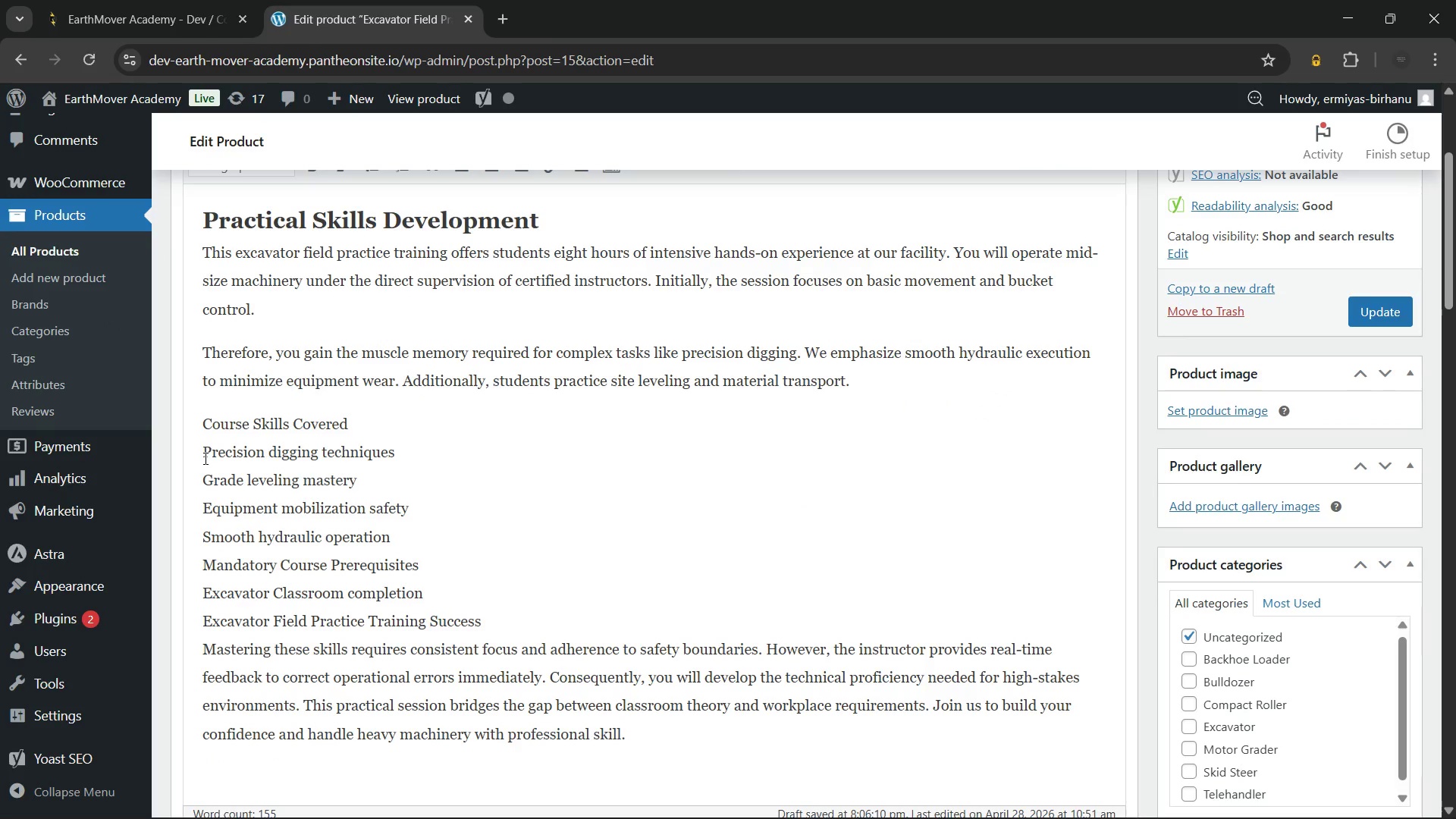 
key(Backspace)
 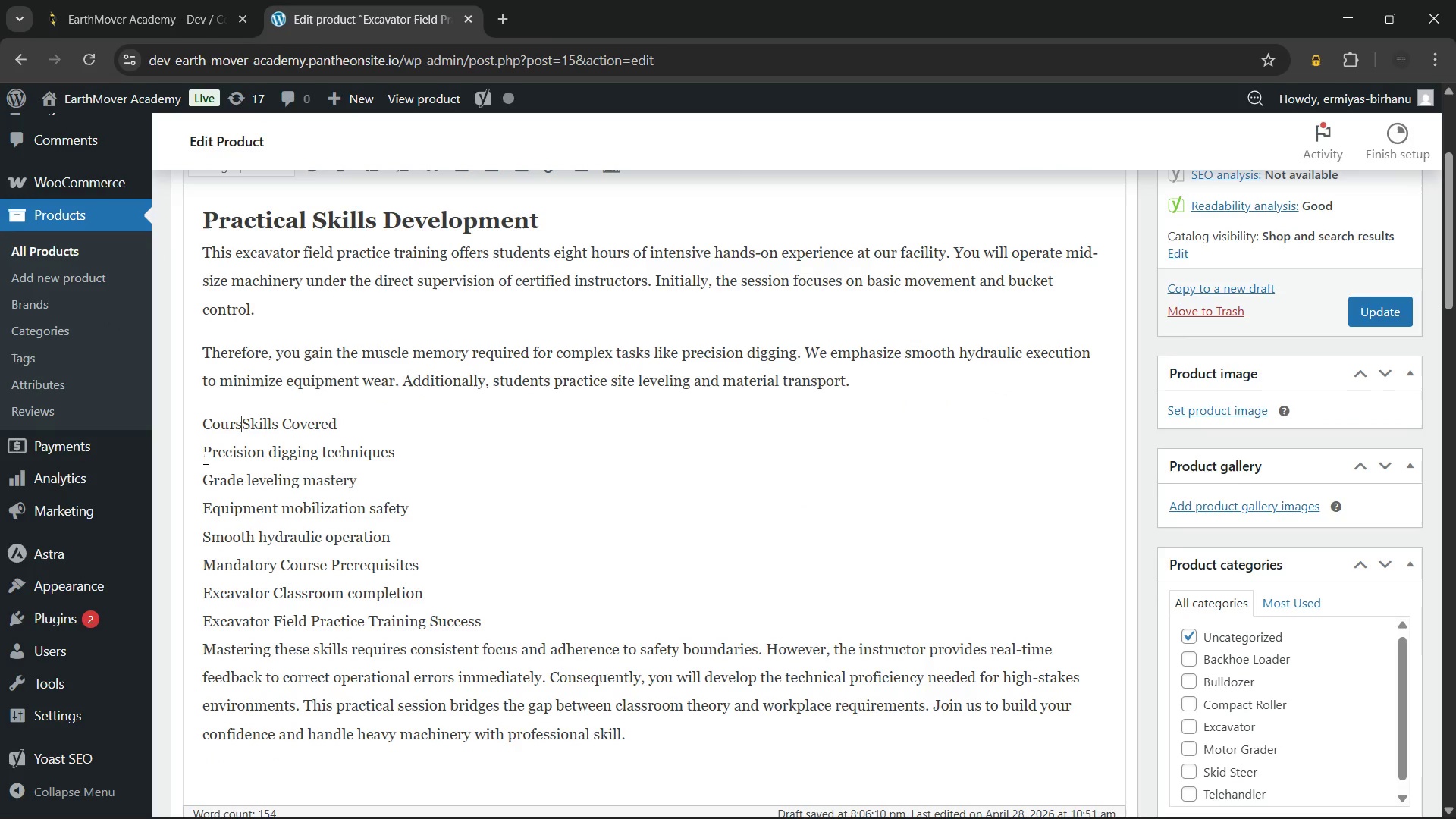 
key(Backspace)
 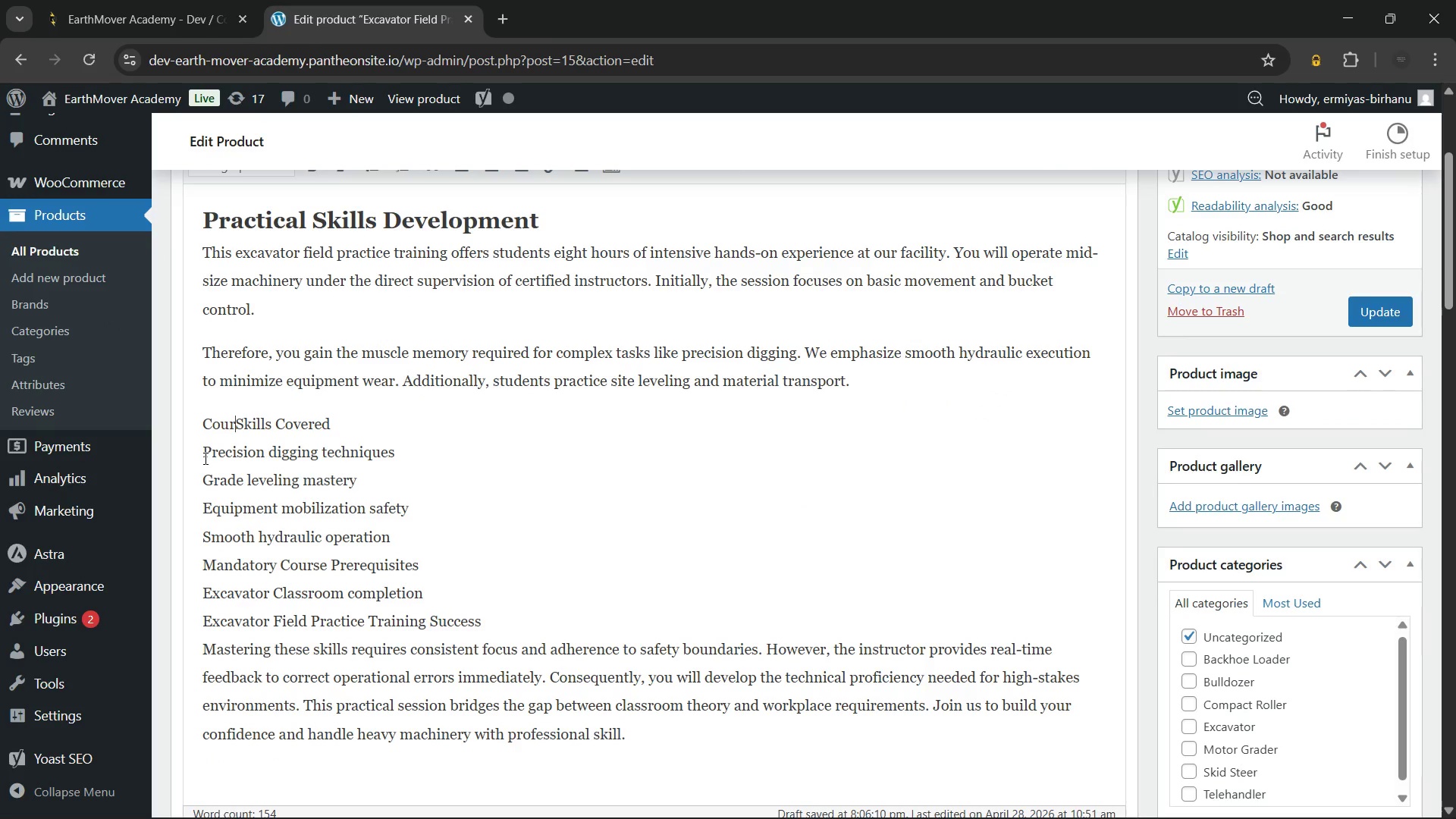 
key(Backspace)
 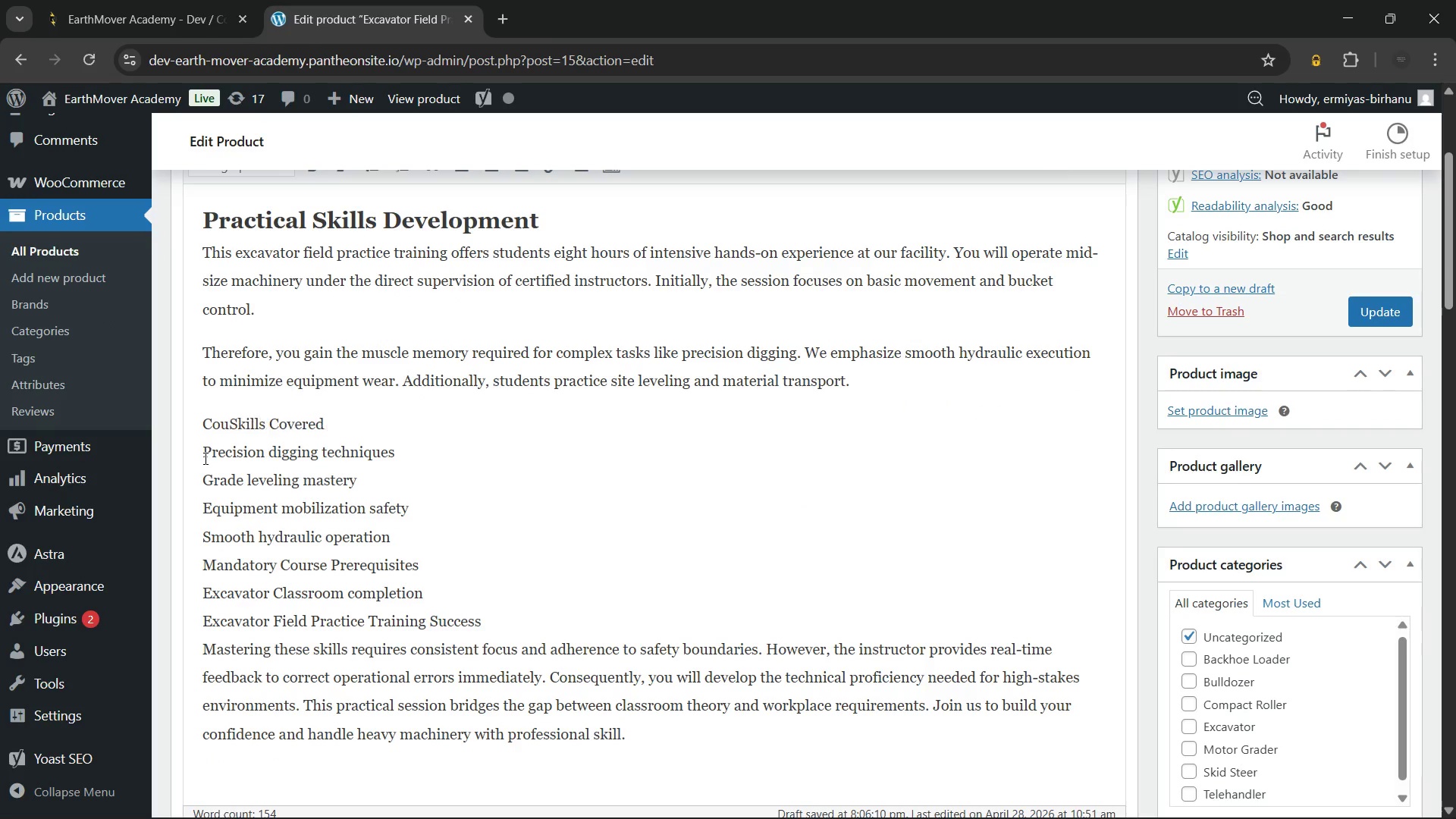 
key(Backspace)
 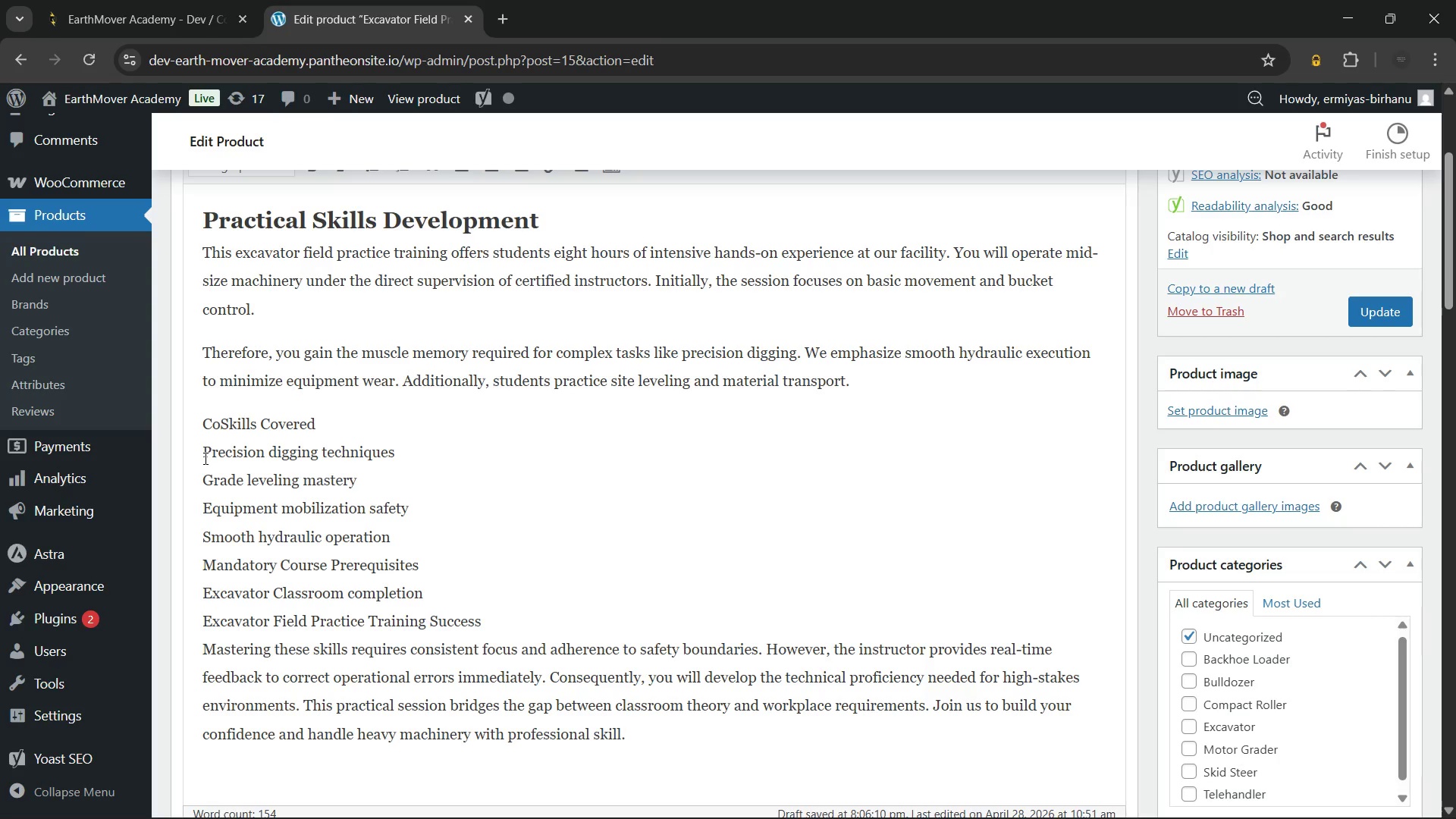 
key(Backspace)
 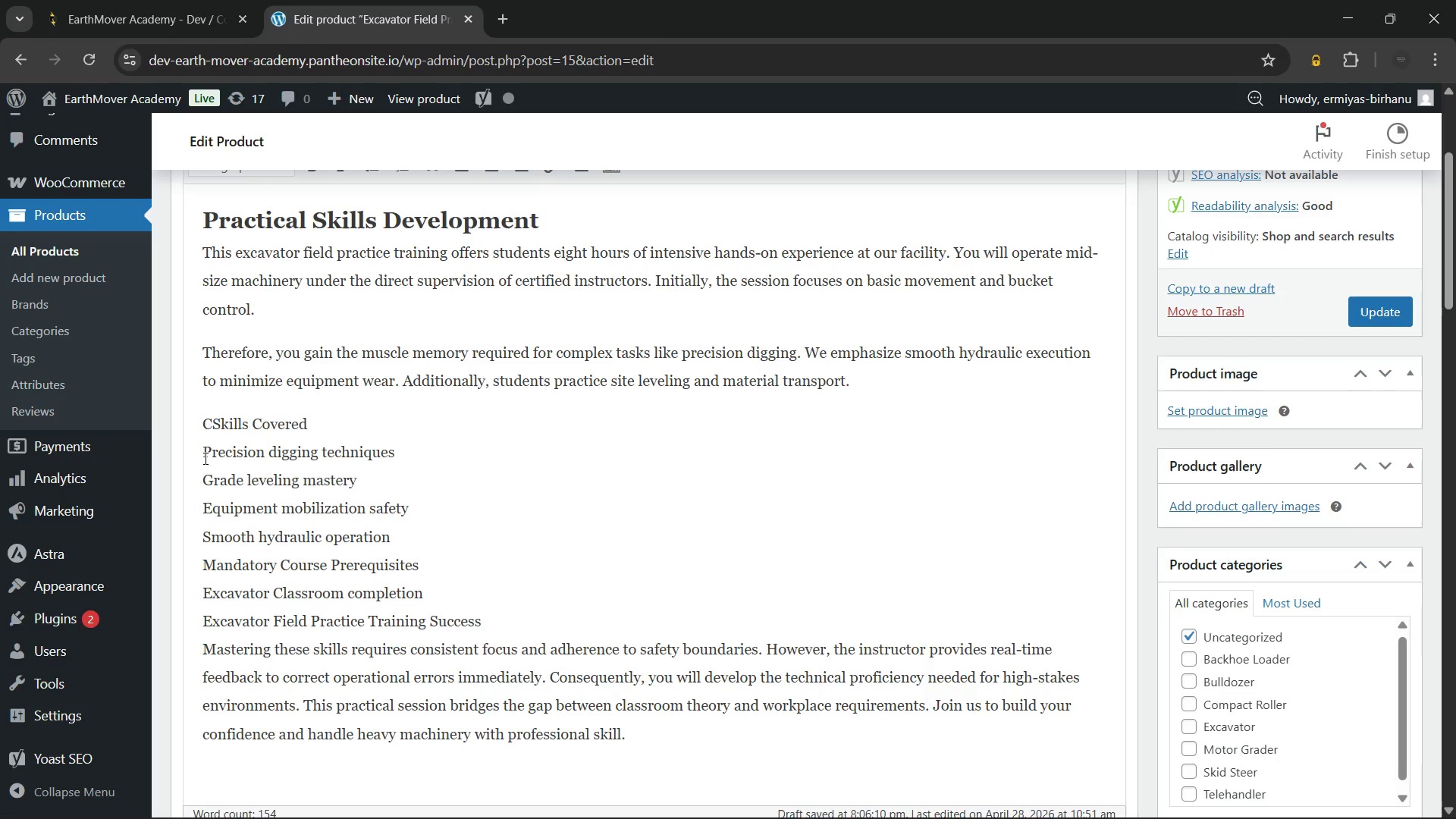 
key(Backspace)
 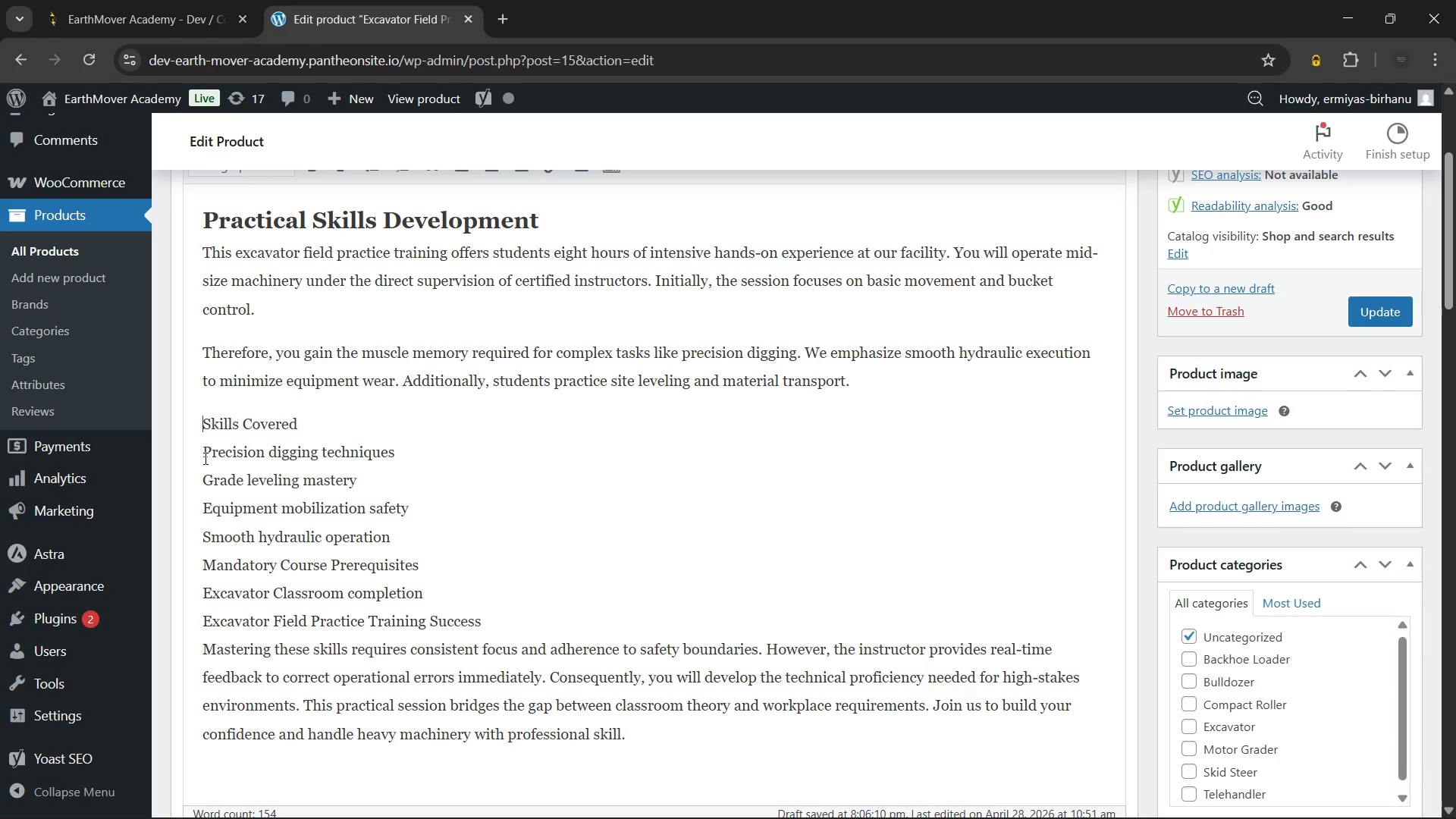 
key(Backspace)
 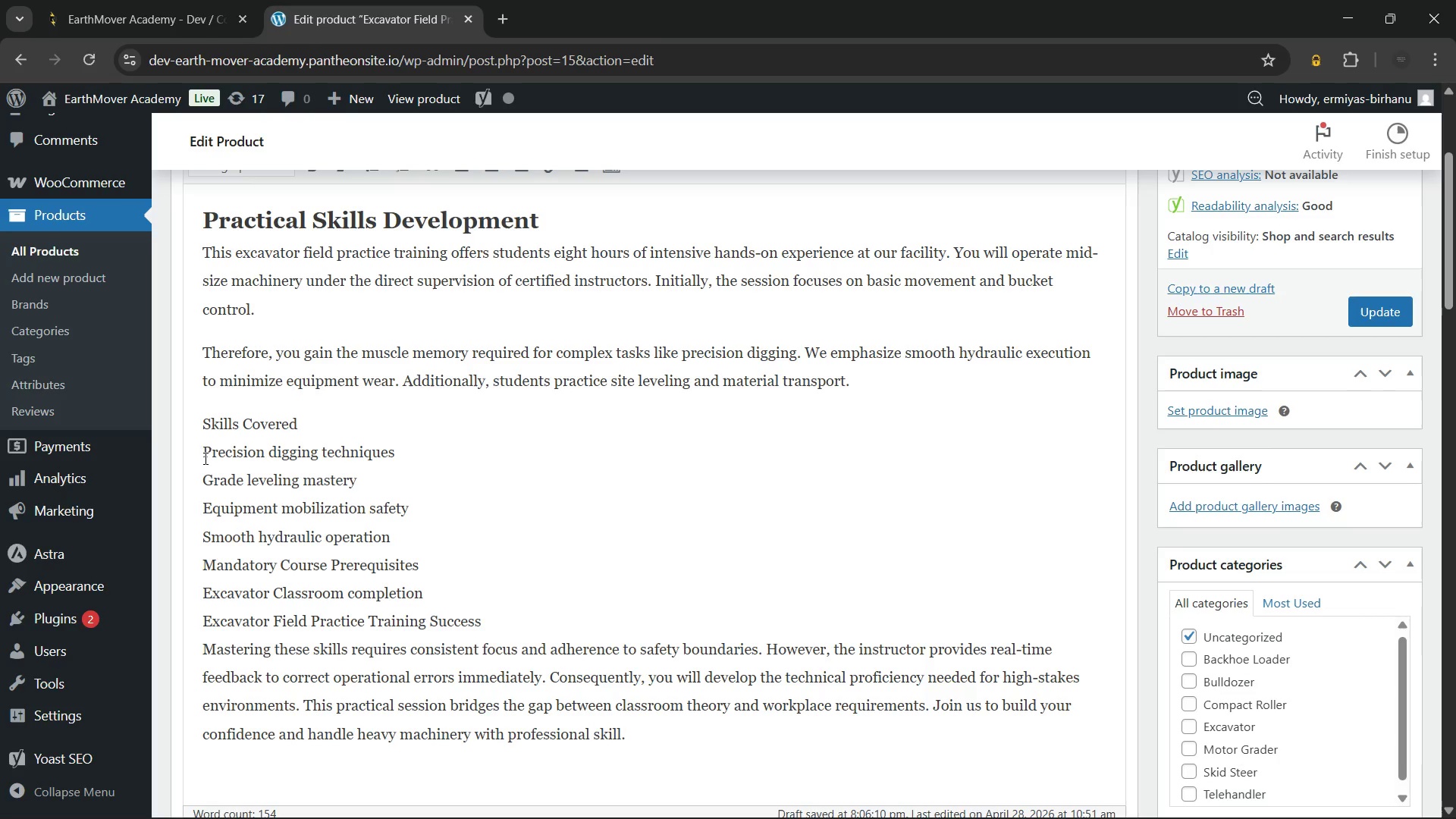 
key(ArrowDown)
 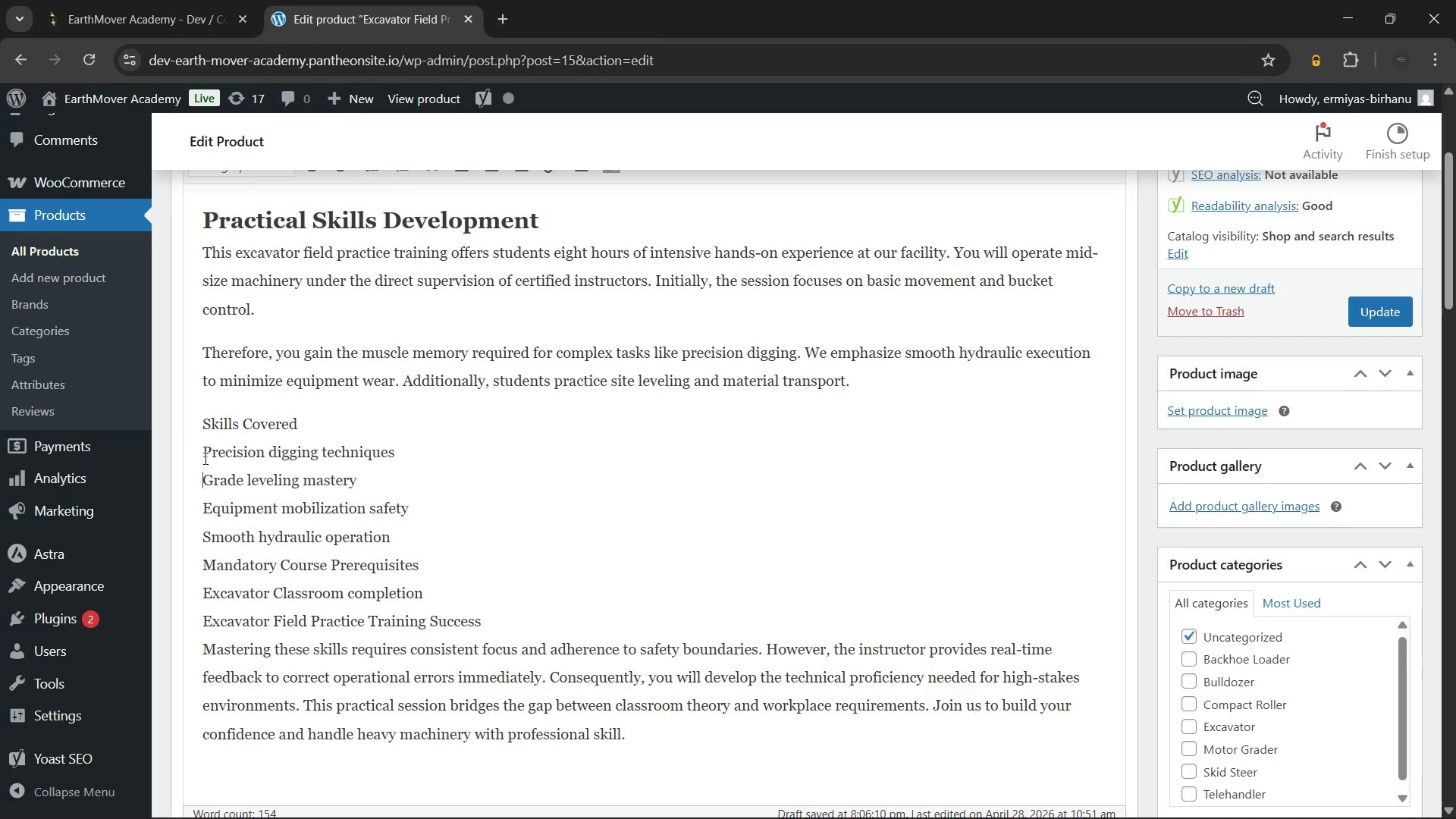 
key(ArrowDown)
 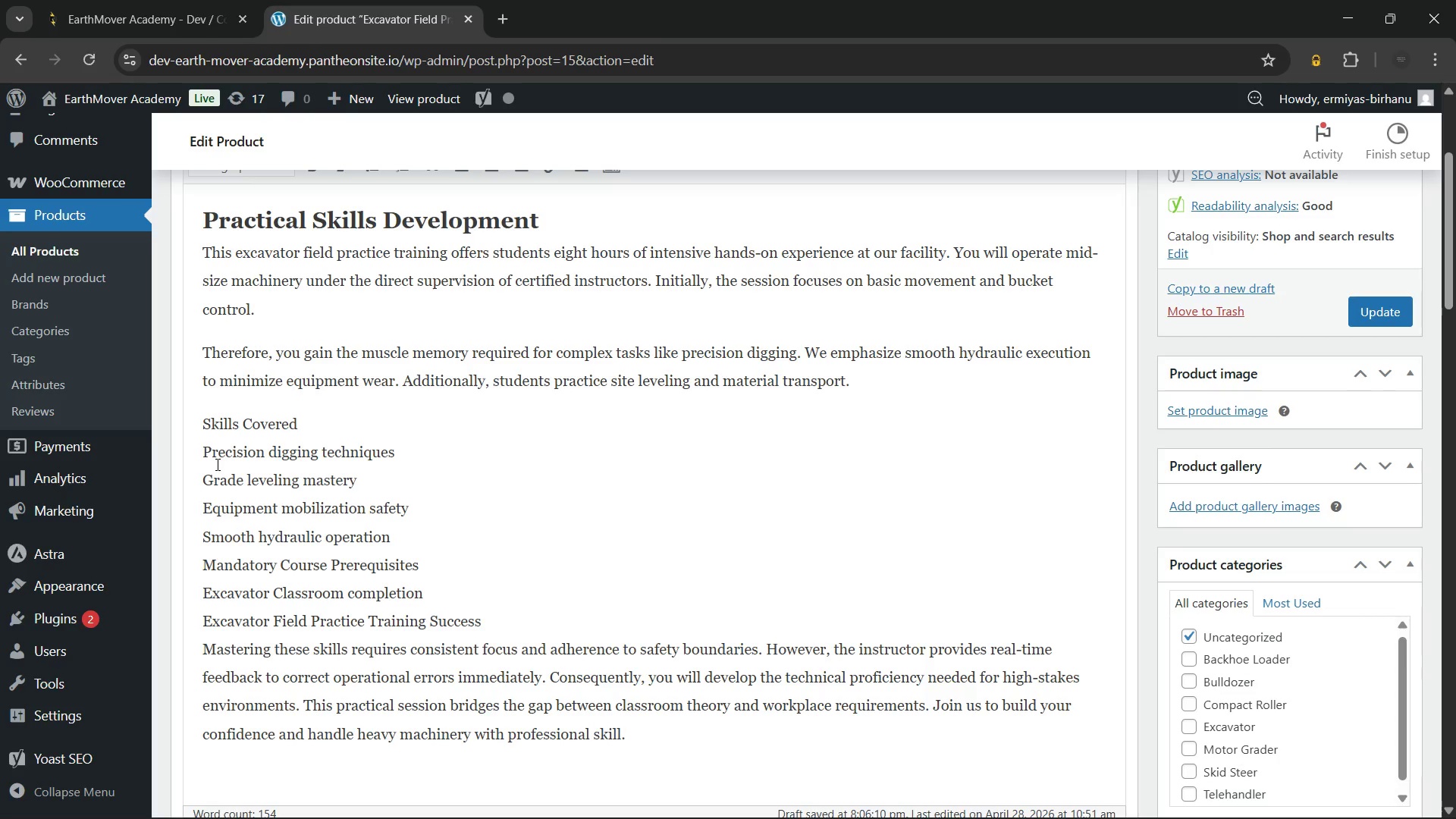 
key(ArrowUp)
 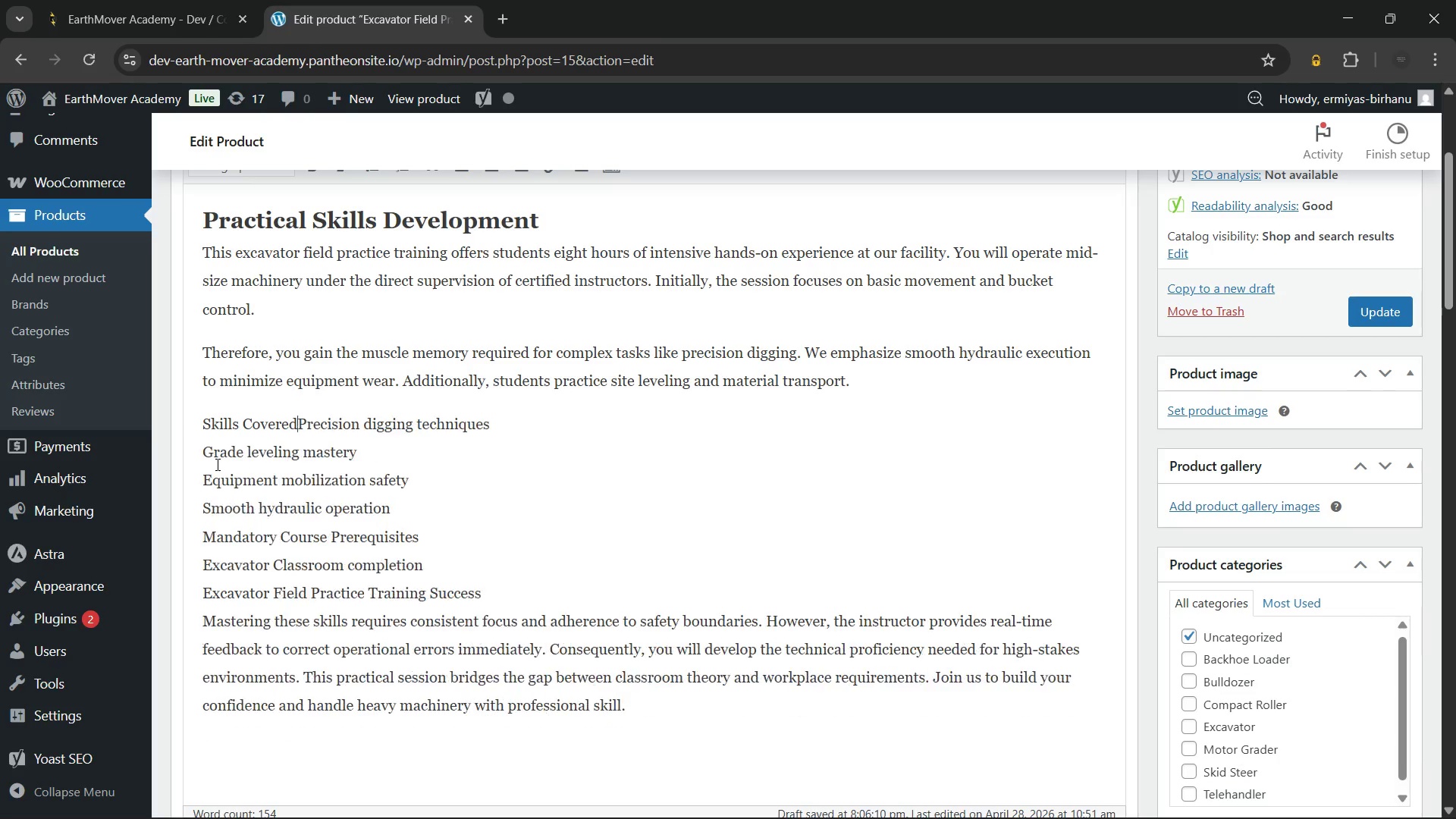 
key(Backspace)
 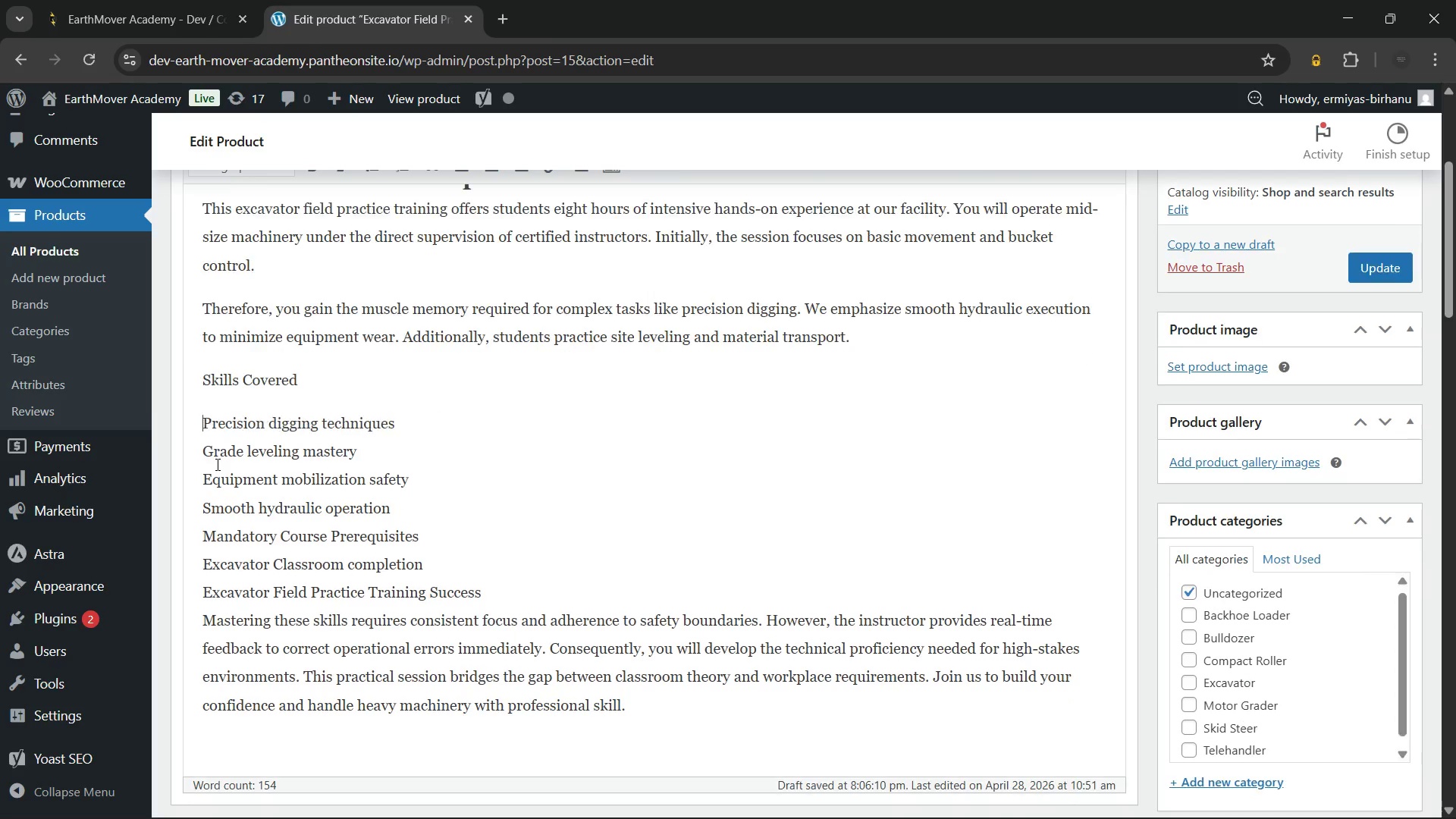 
key(Enter)
 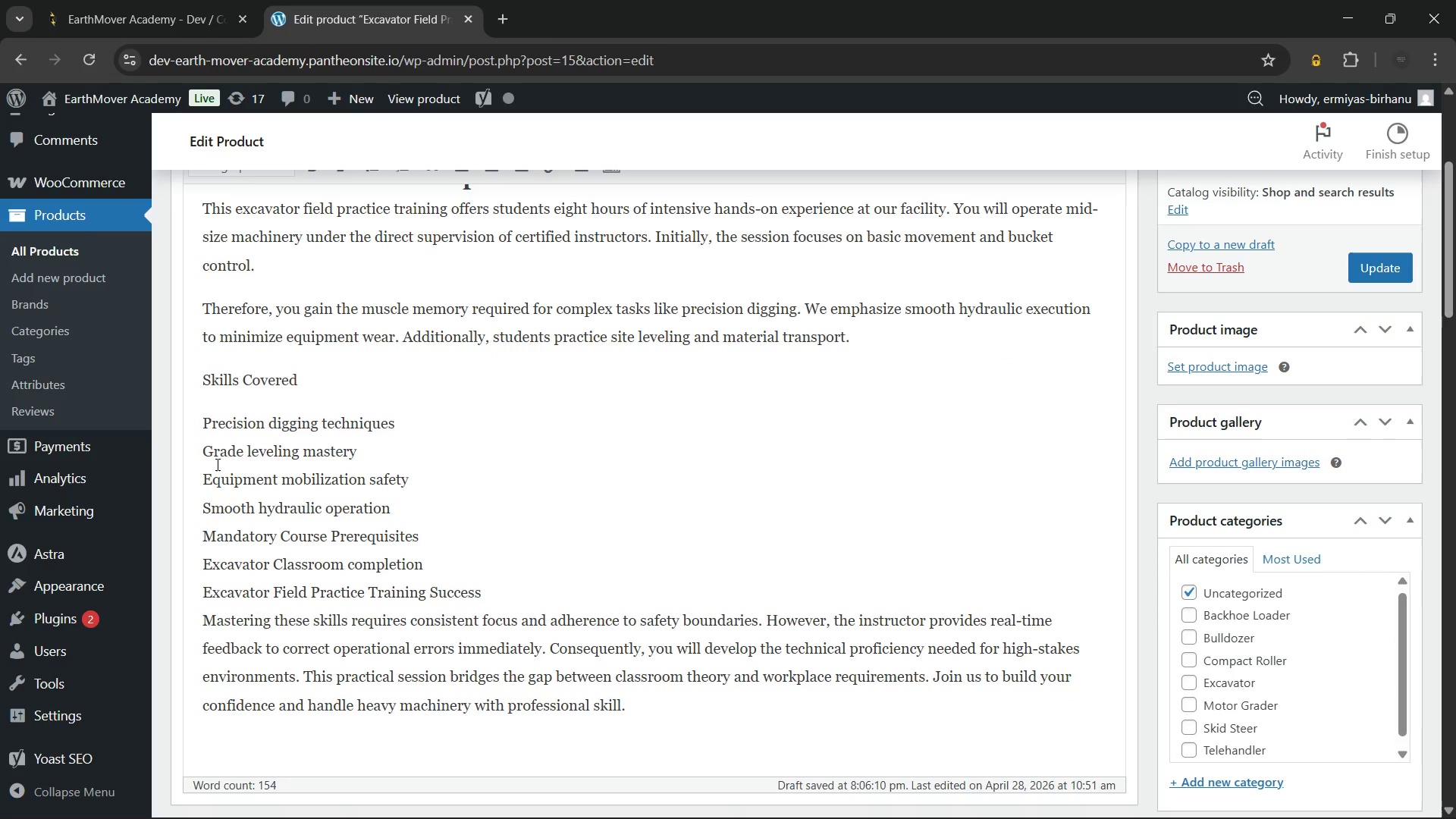 
key(ArrowDown)
 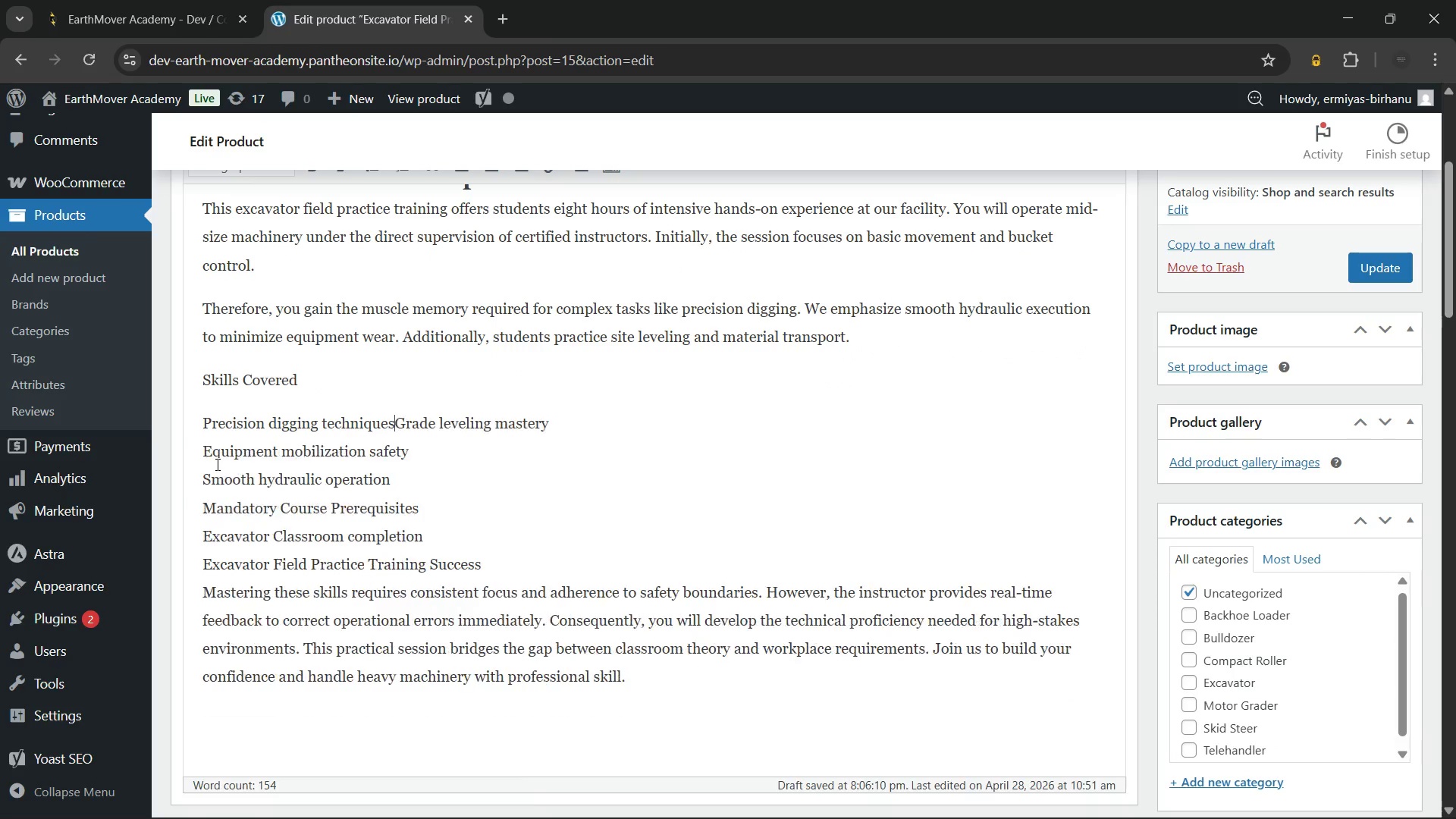 
key(Backspace)
 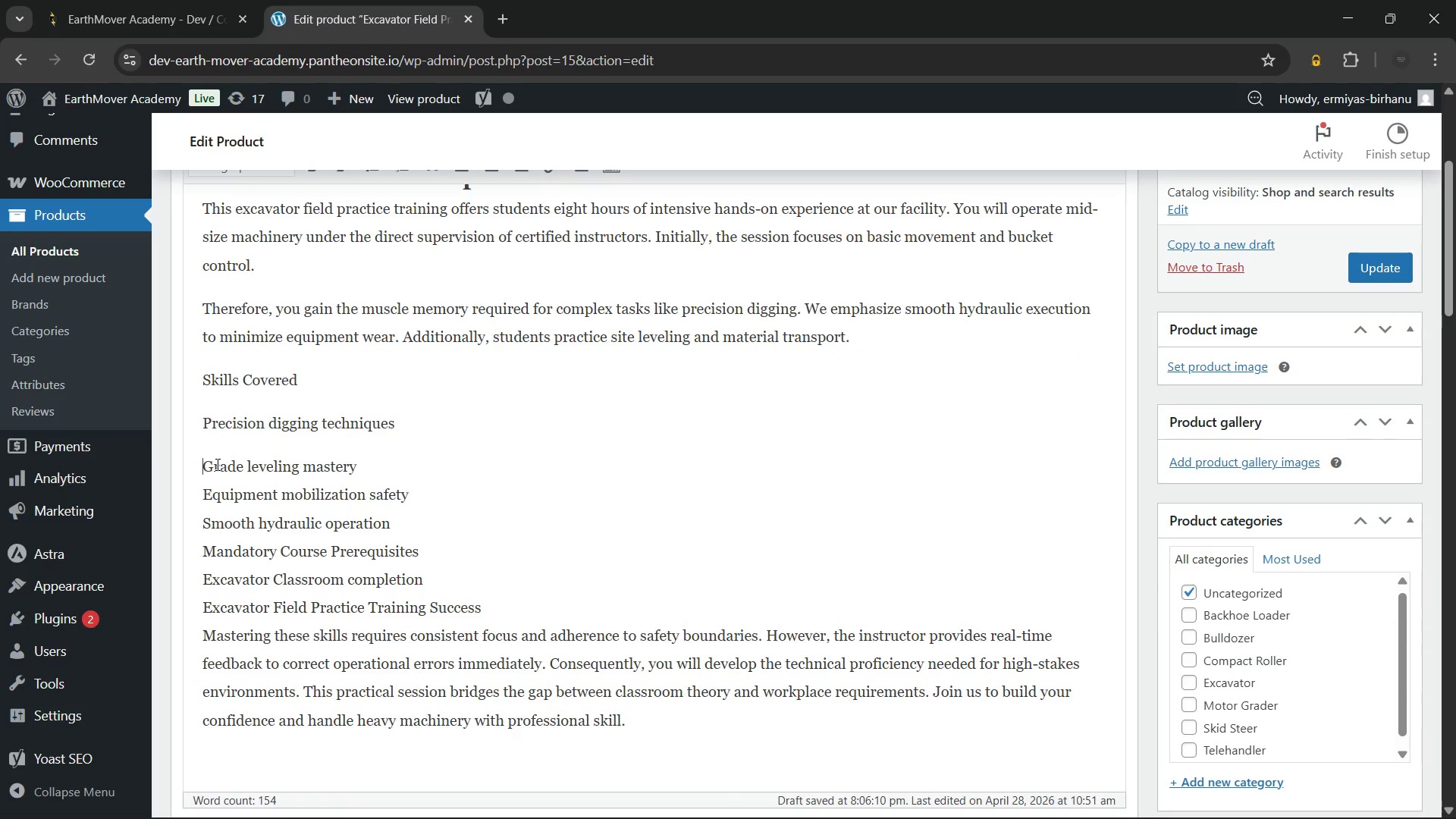 
key(Enter)
 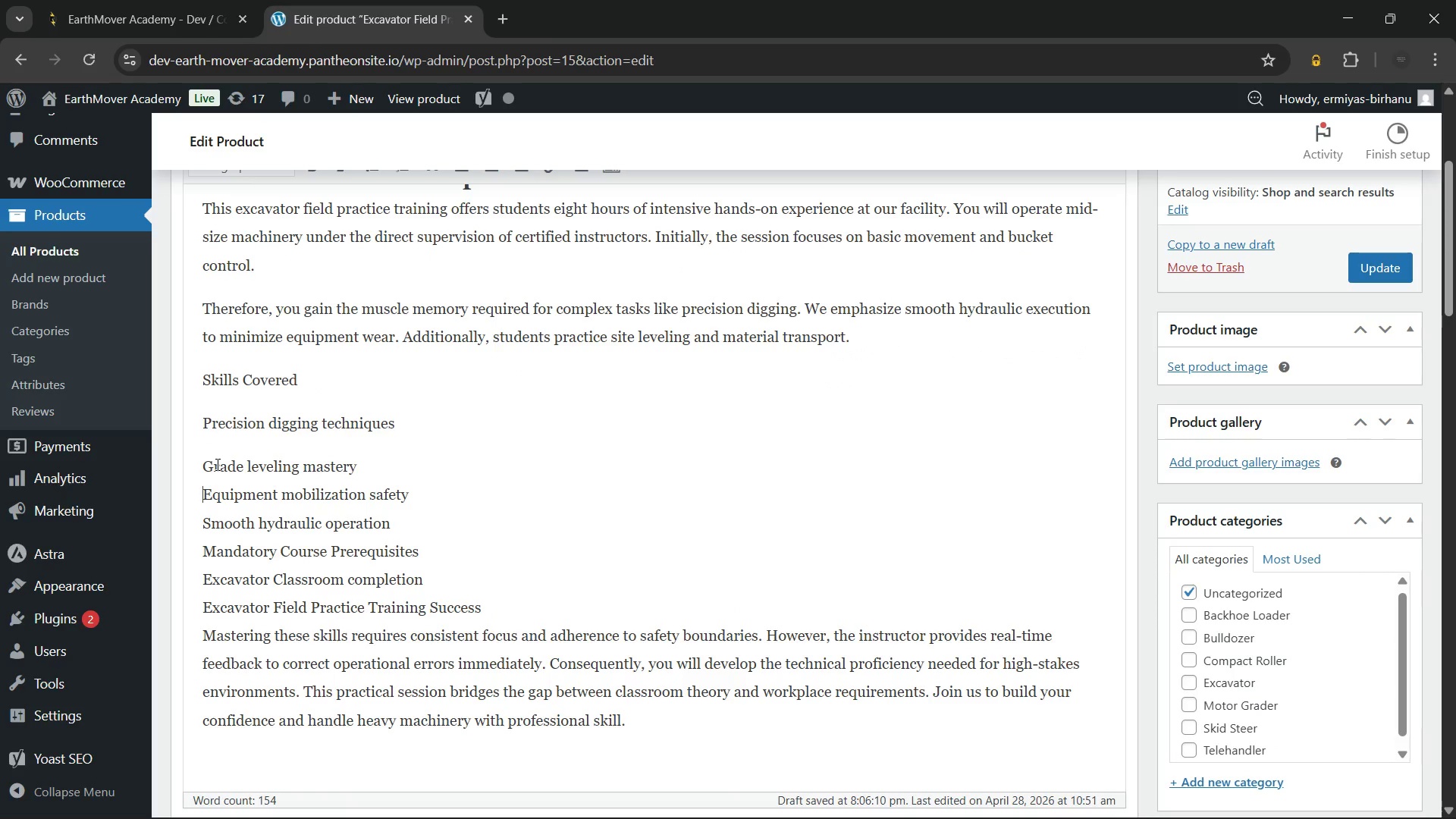 
key(ArrowDown)
 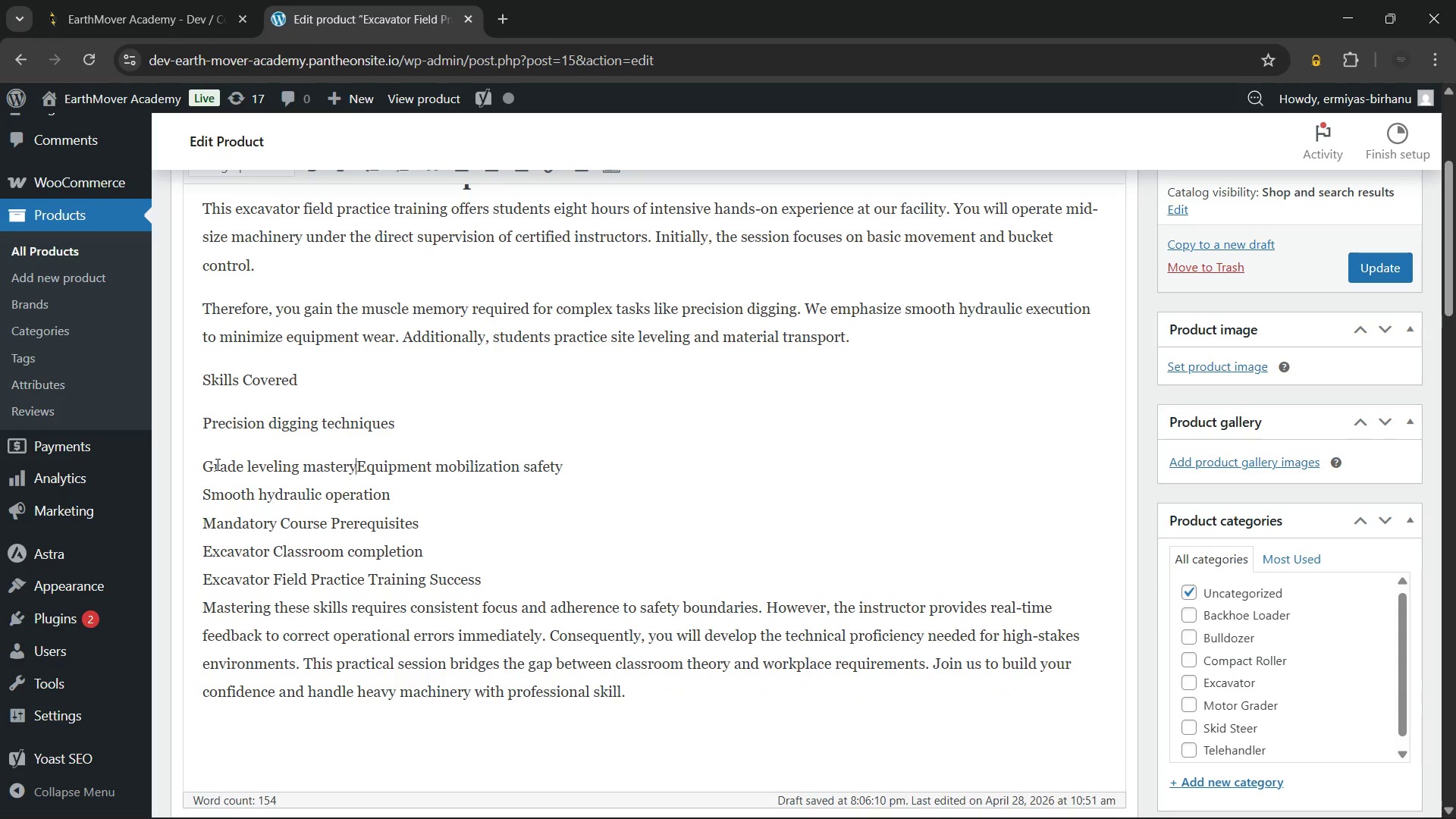 
key(Backspace)
 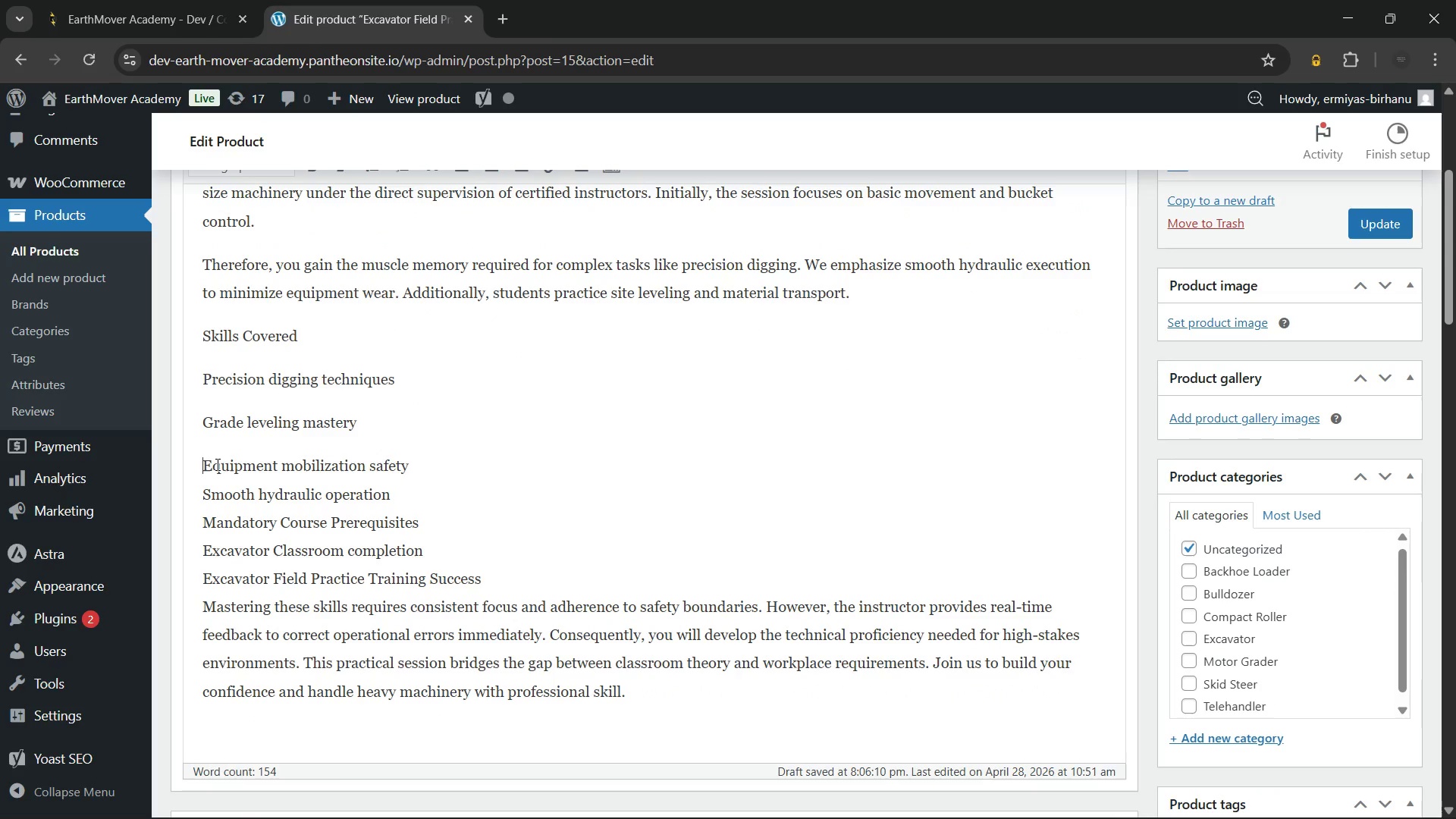 
key(Enter)
 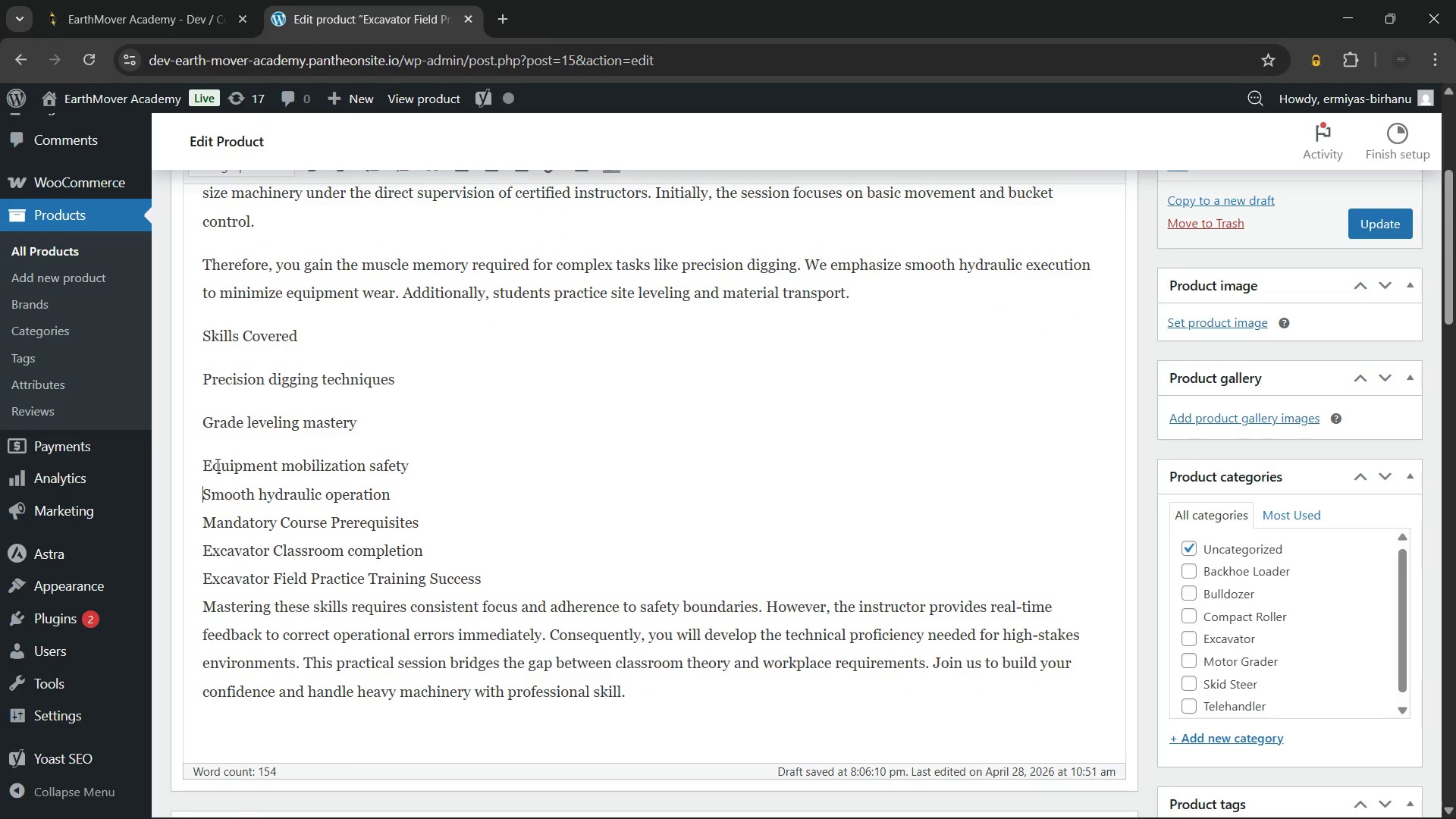 
key(ArrowDown)
 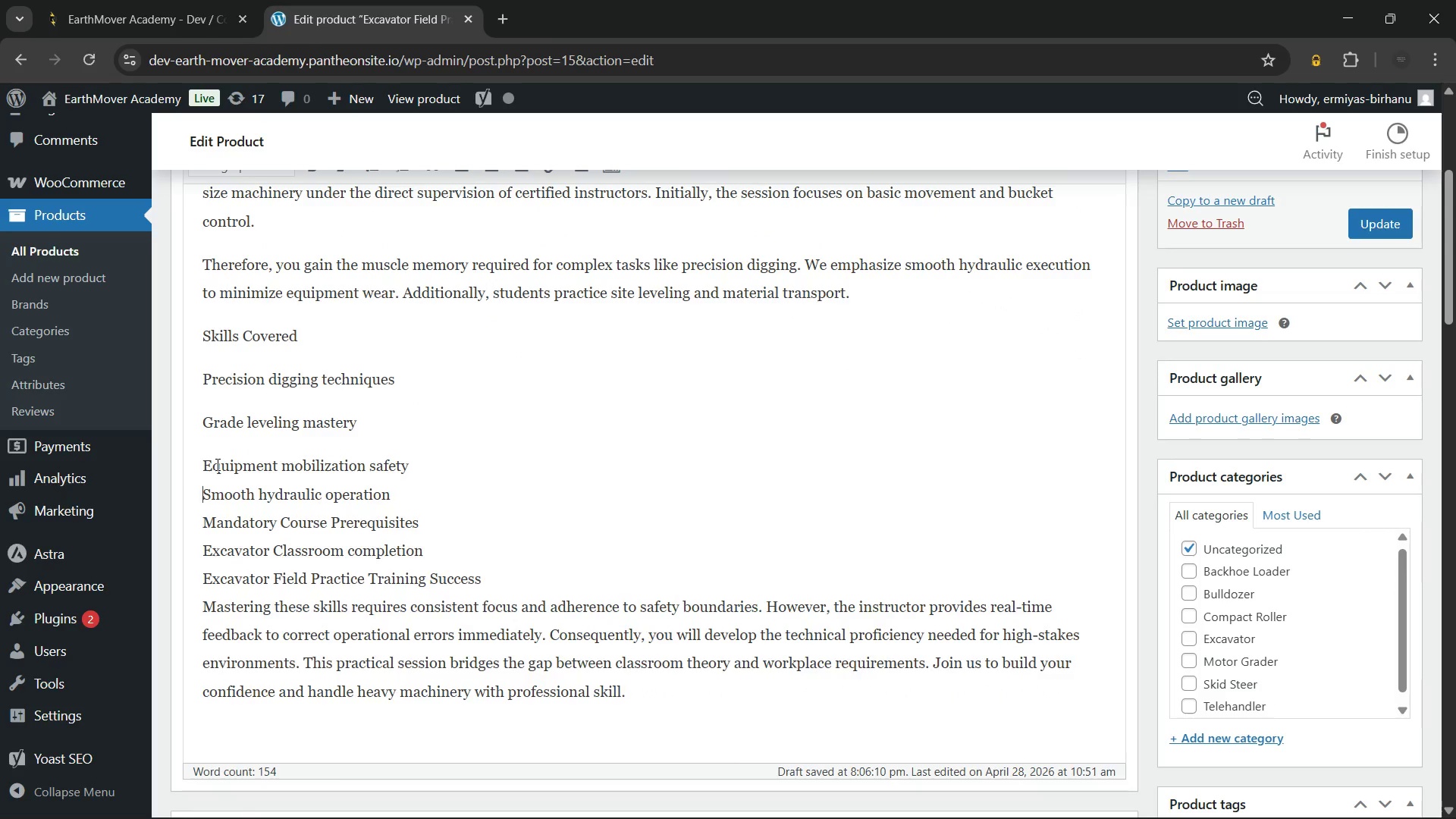 
key(Backspace)
 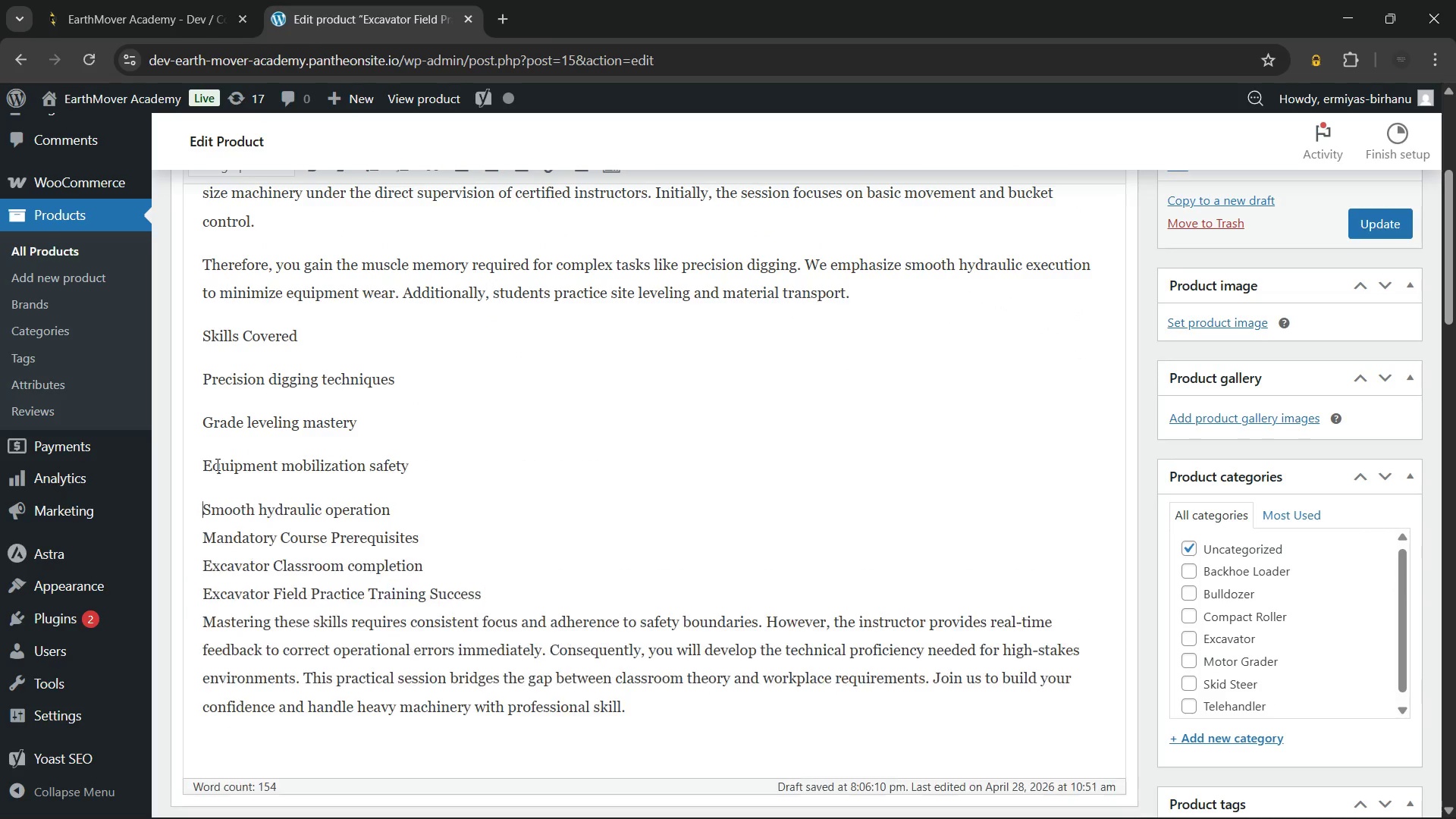 
key(Enter)
 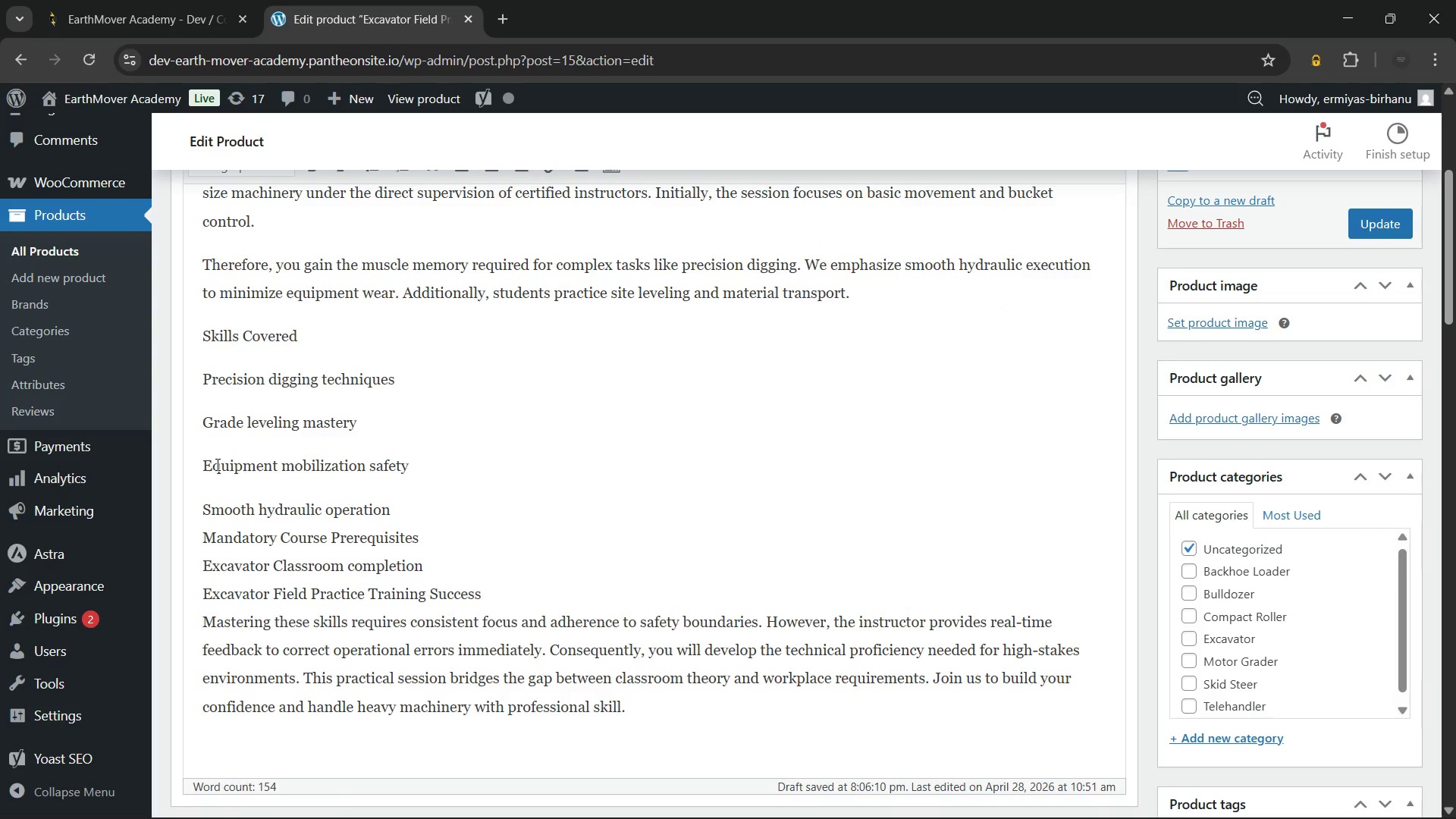 
key(ArrowDown)
 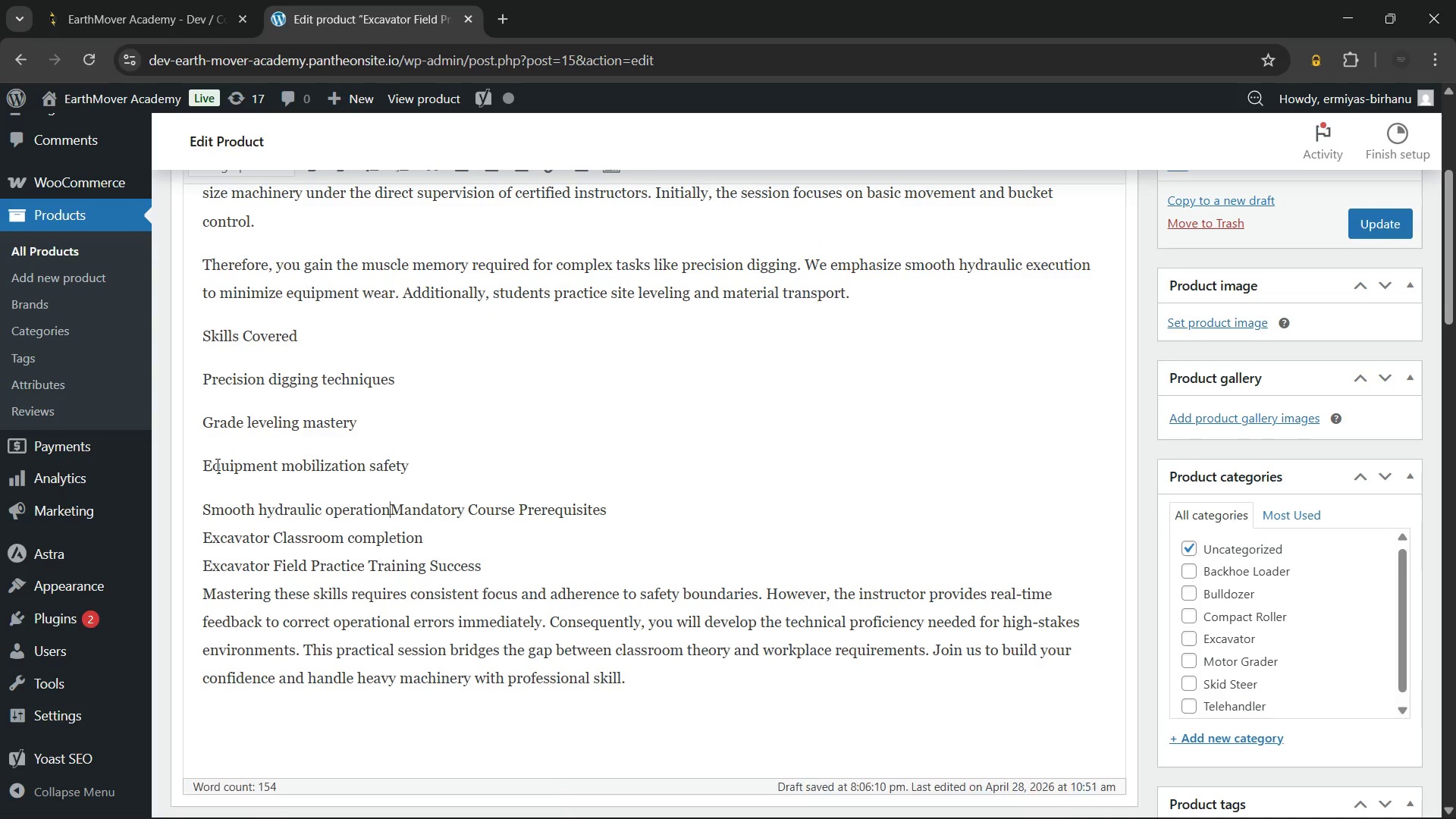 
key(Backspace)
 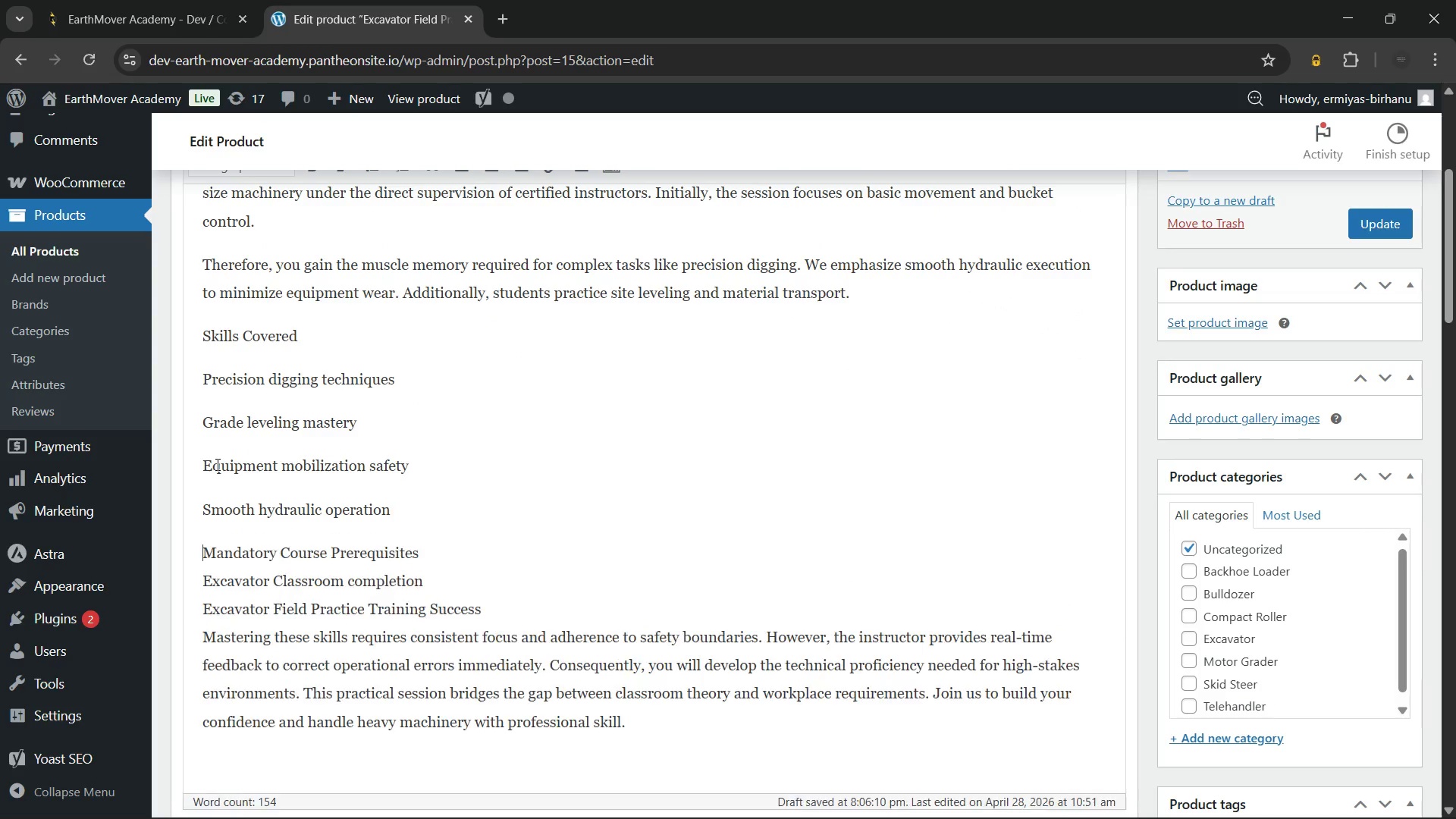 
key(Enter)
 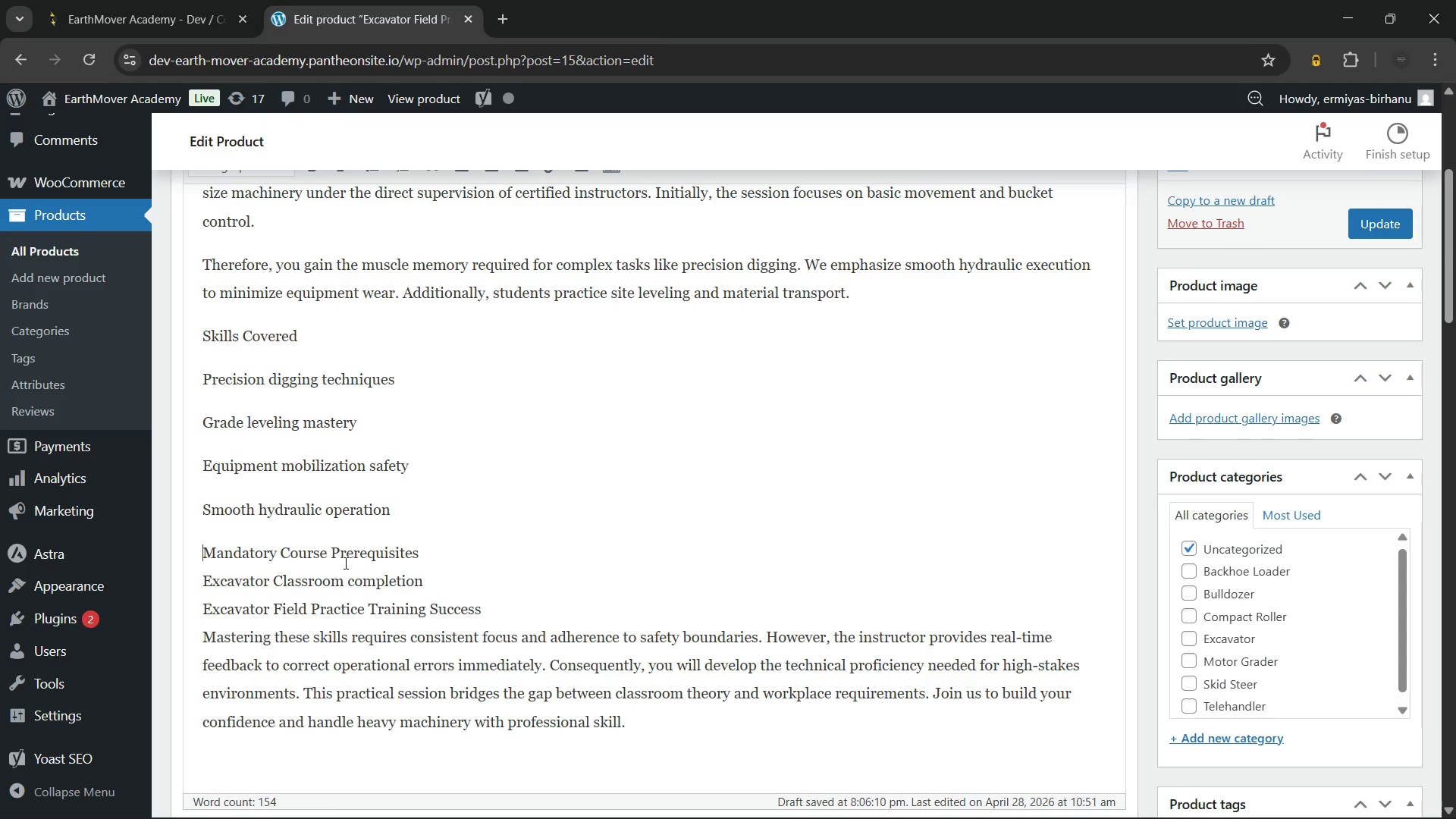 
left_click_drag(start_coordinate=[331, 553], to_coordinate=[195, 552])
 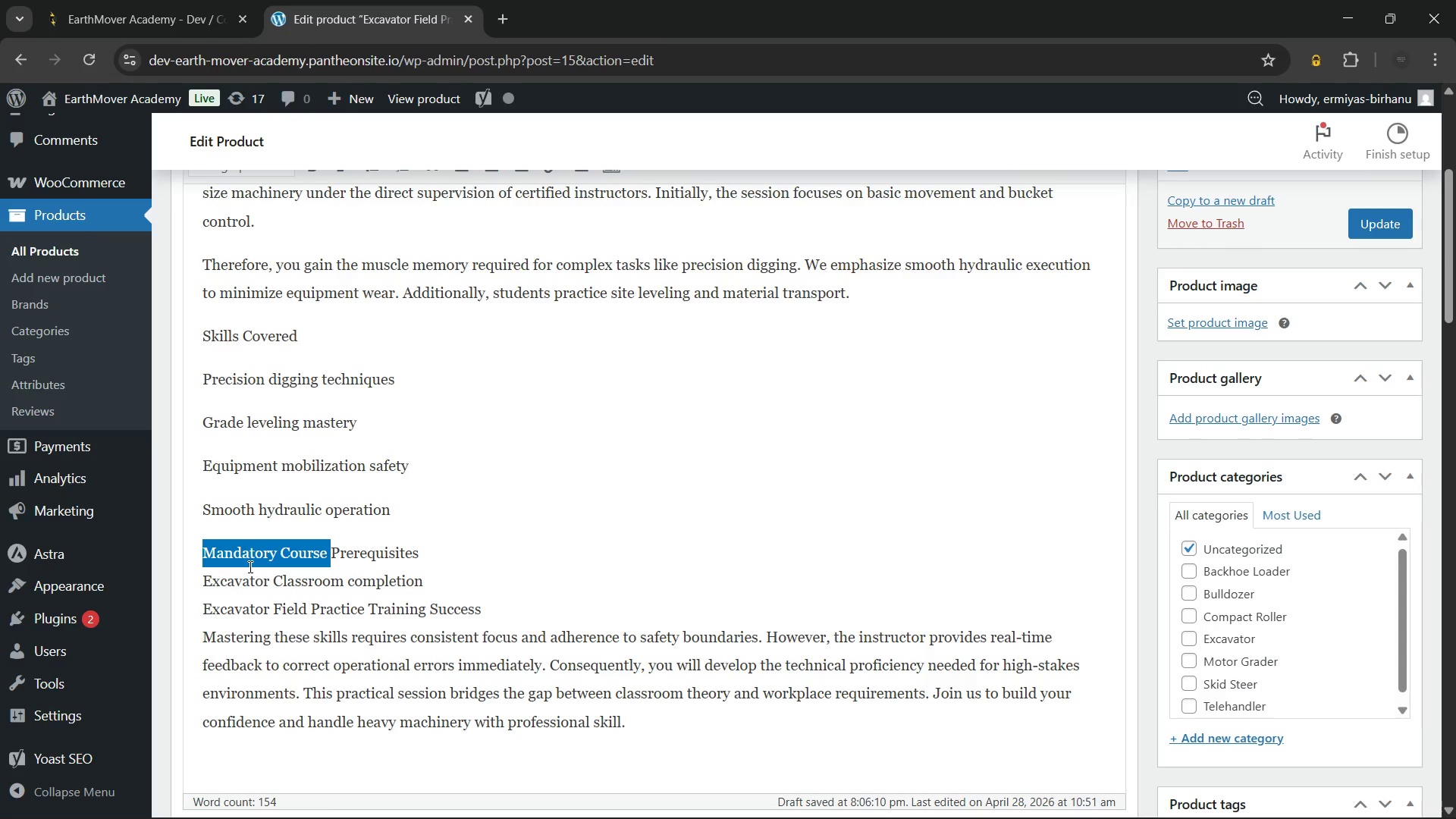 
key(Backspace)
 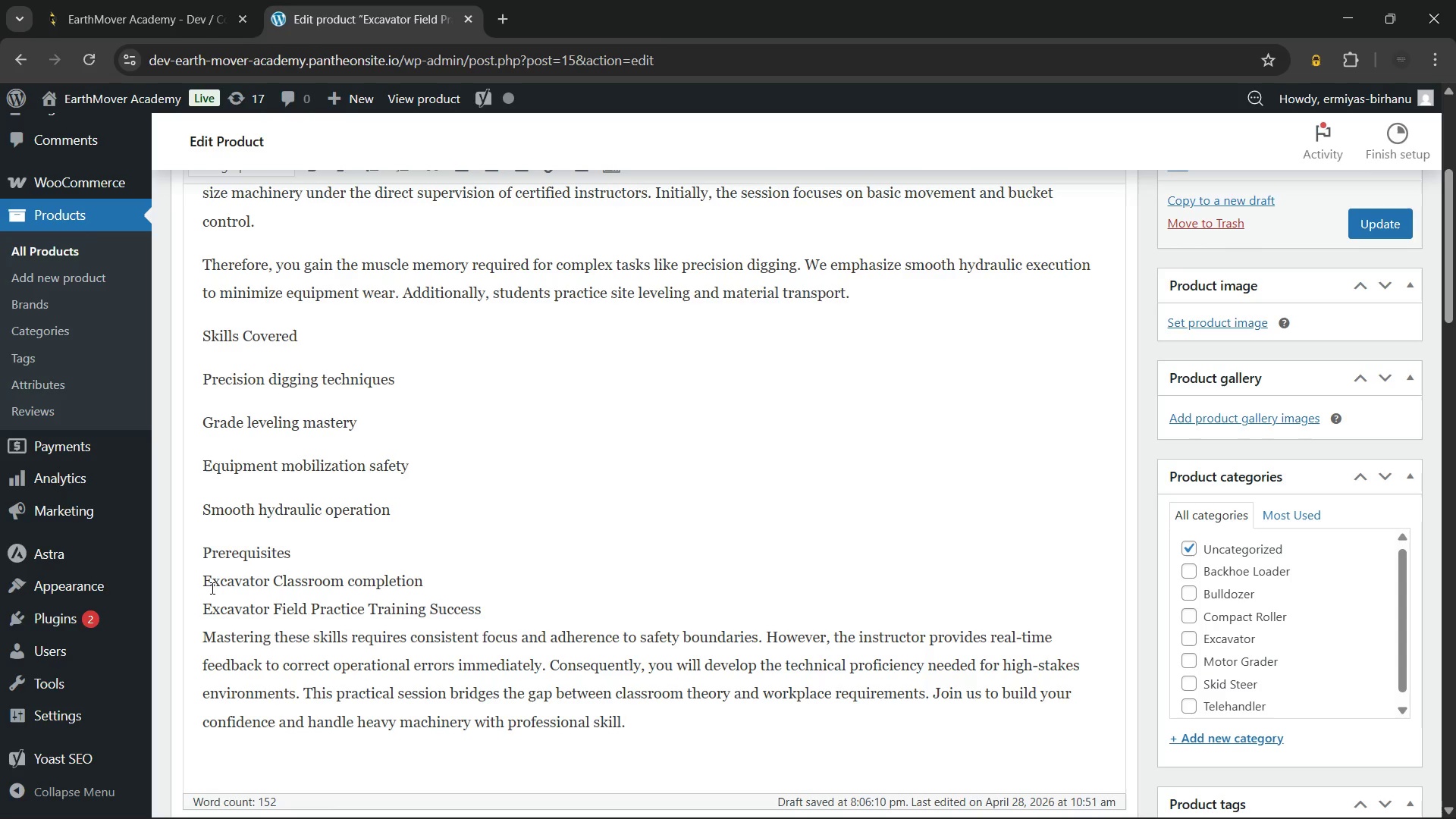 
left_click([205, 579])
 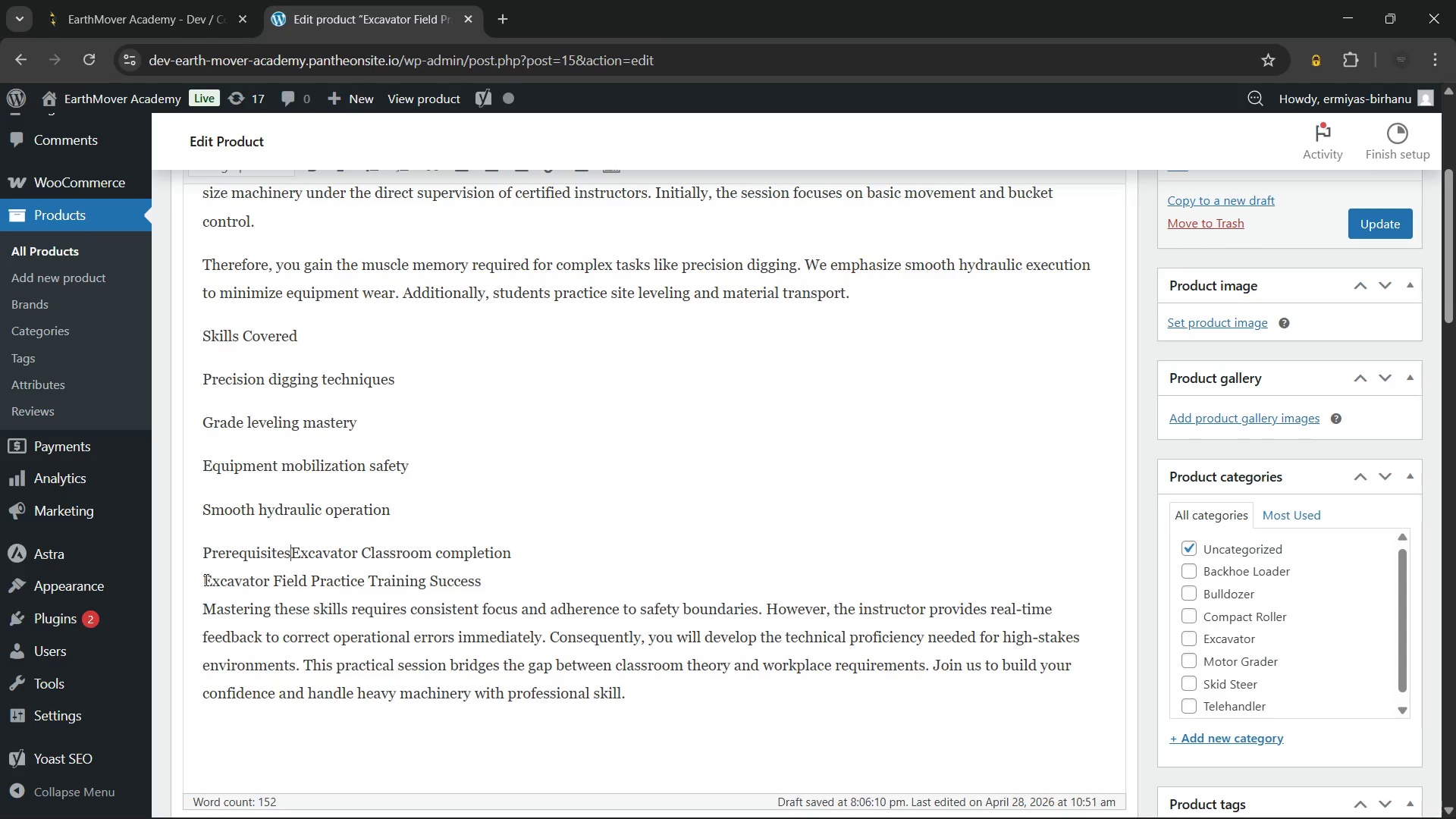 
key(Backspace)
 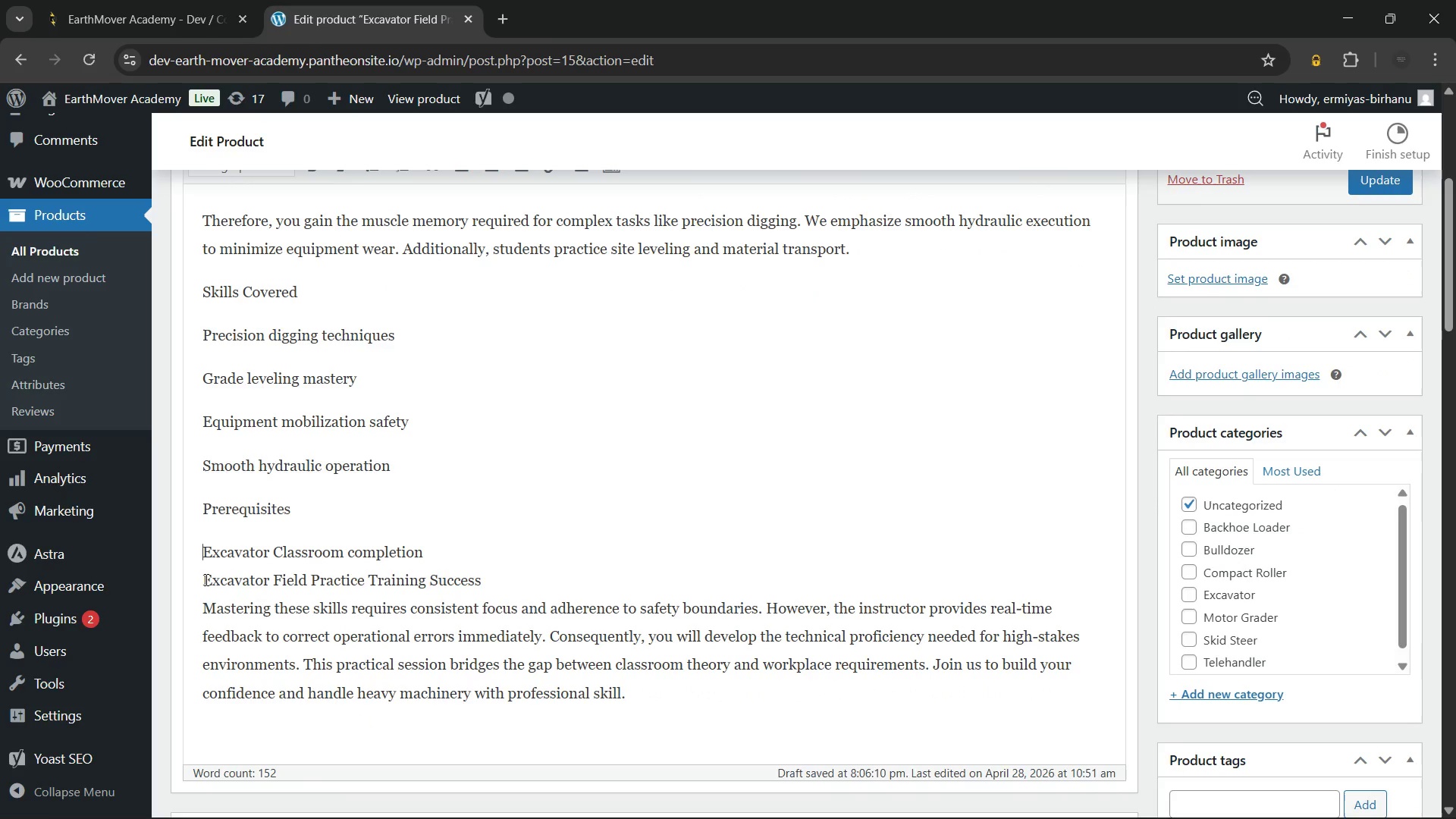 
key(Enter)
 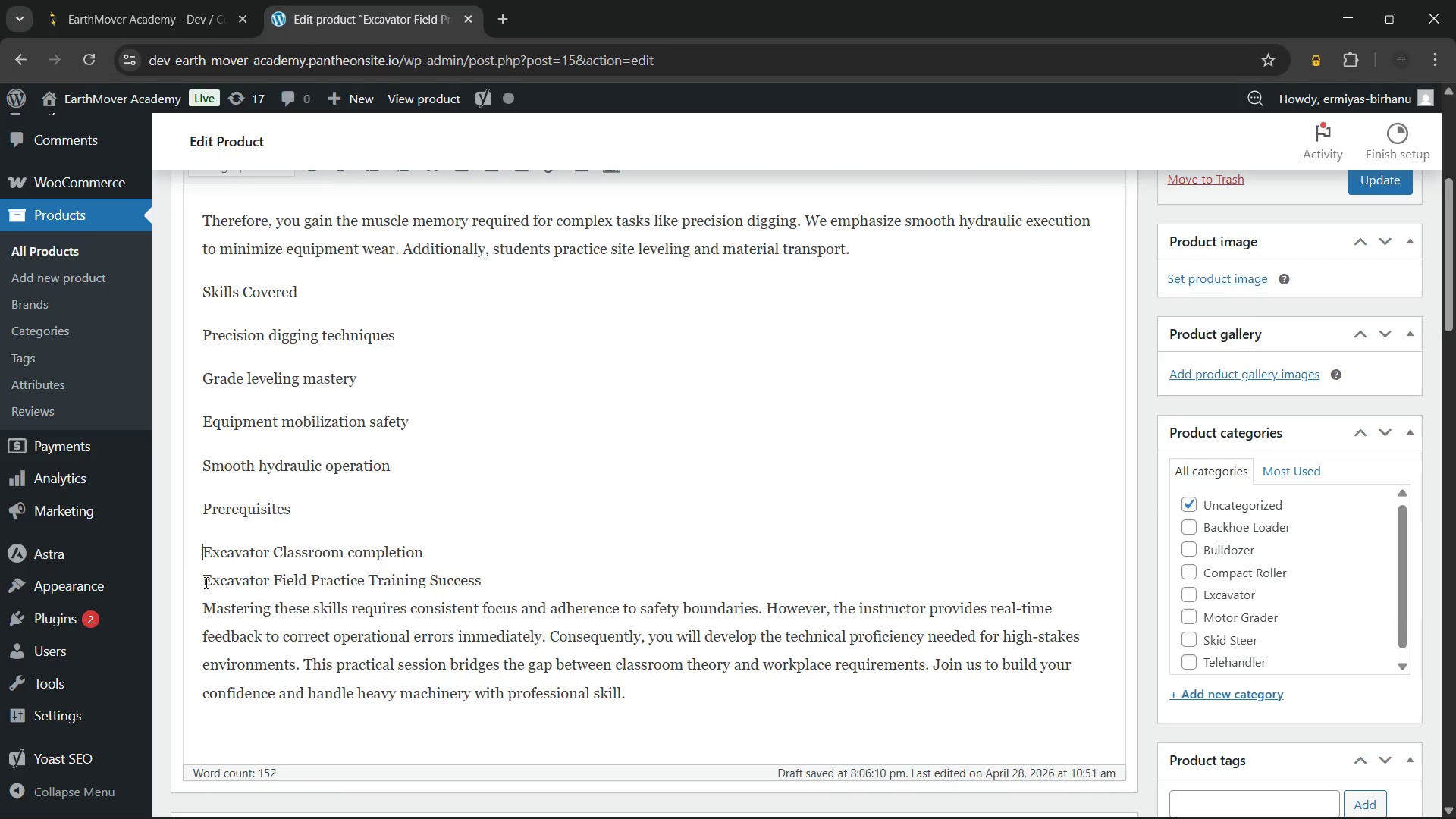 
left_click([205, 580])
 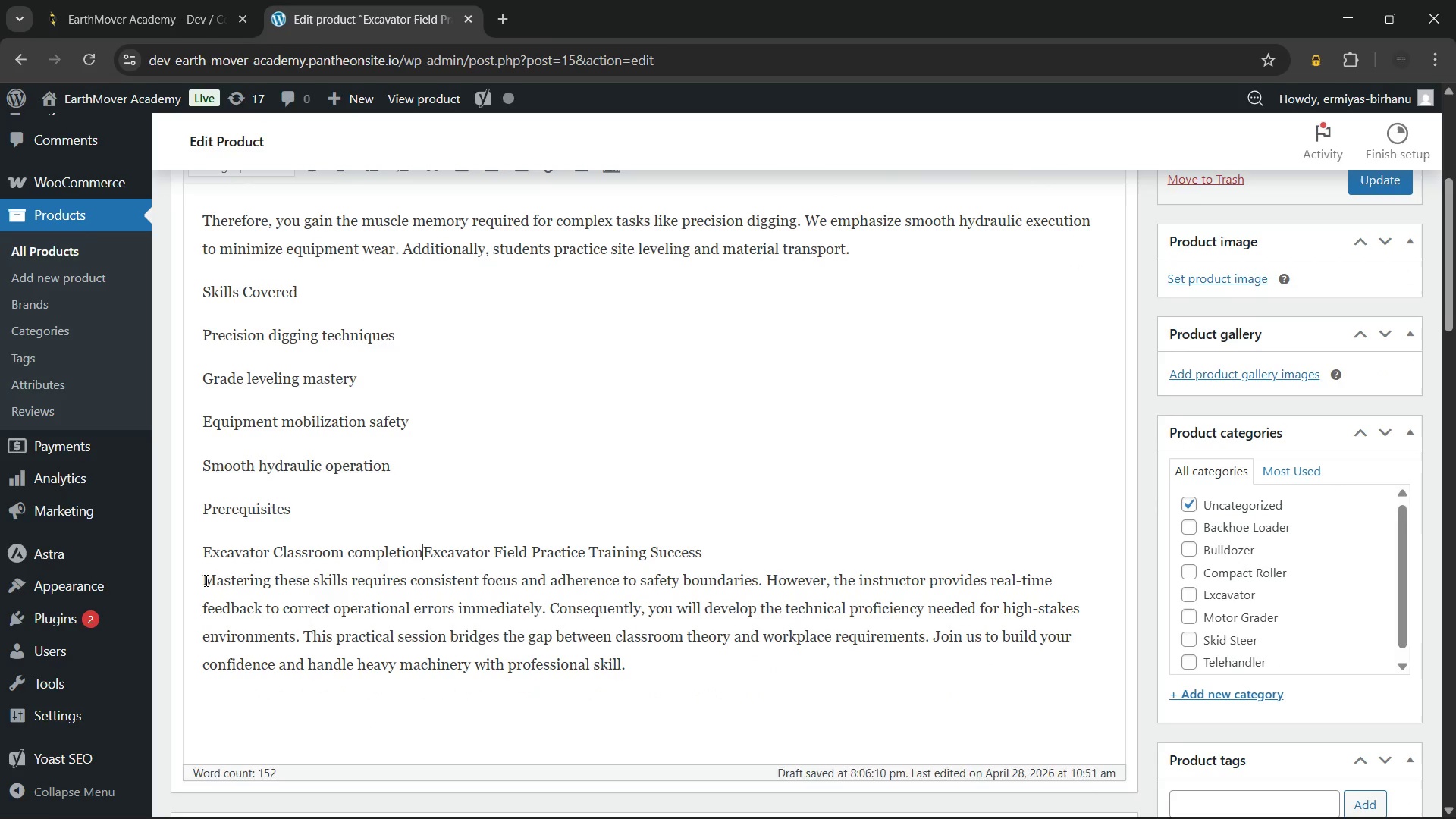 
key(Backspace)
 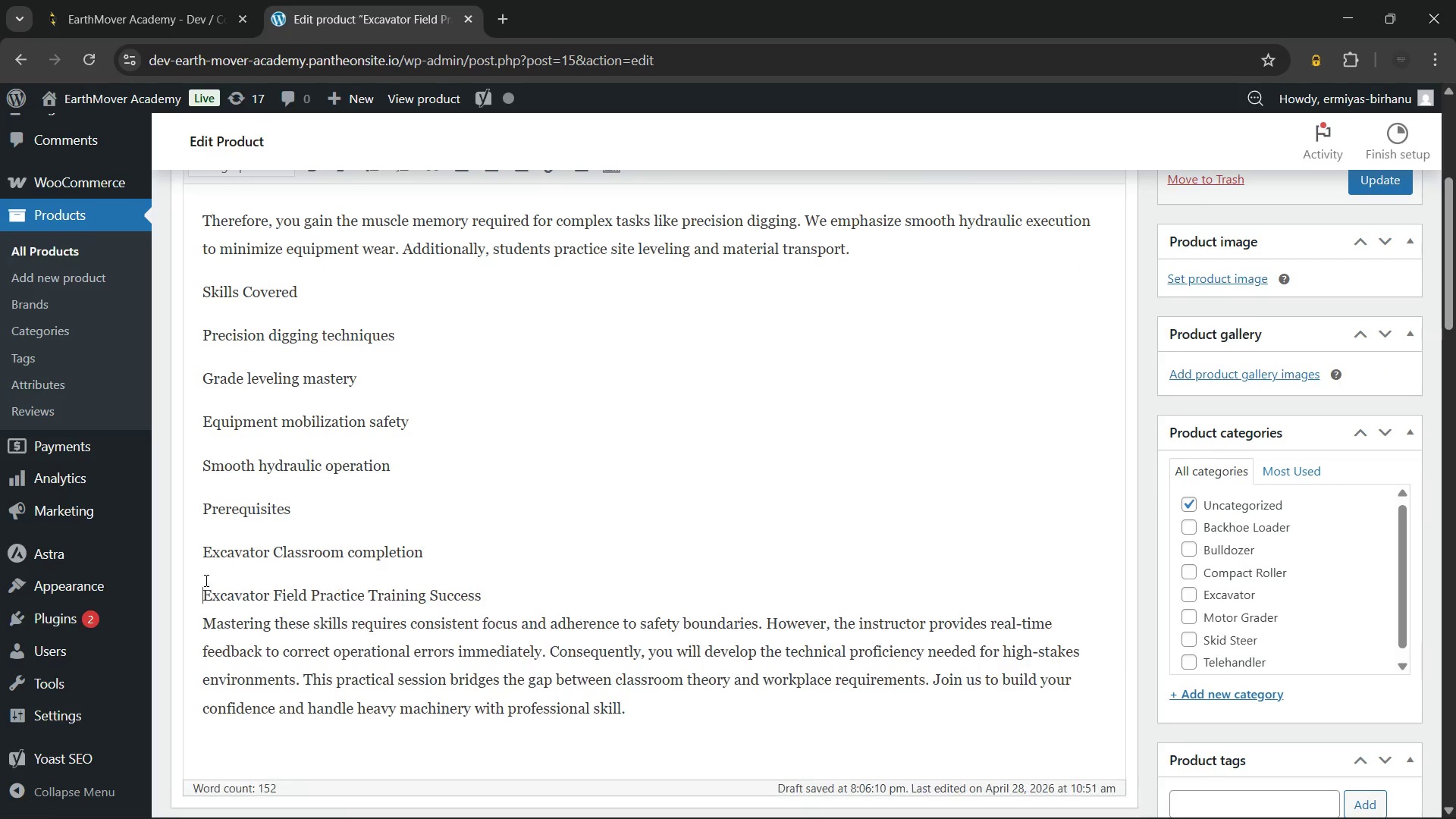 
key(Enter)
 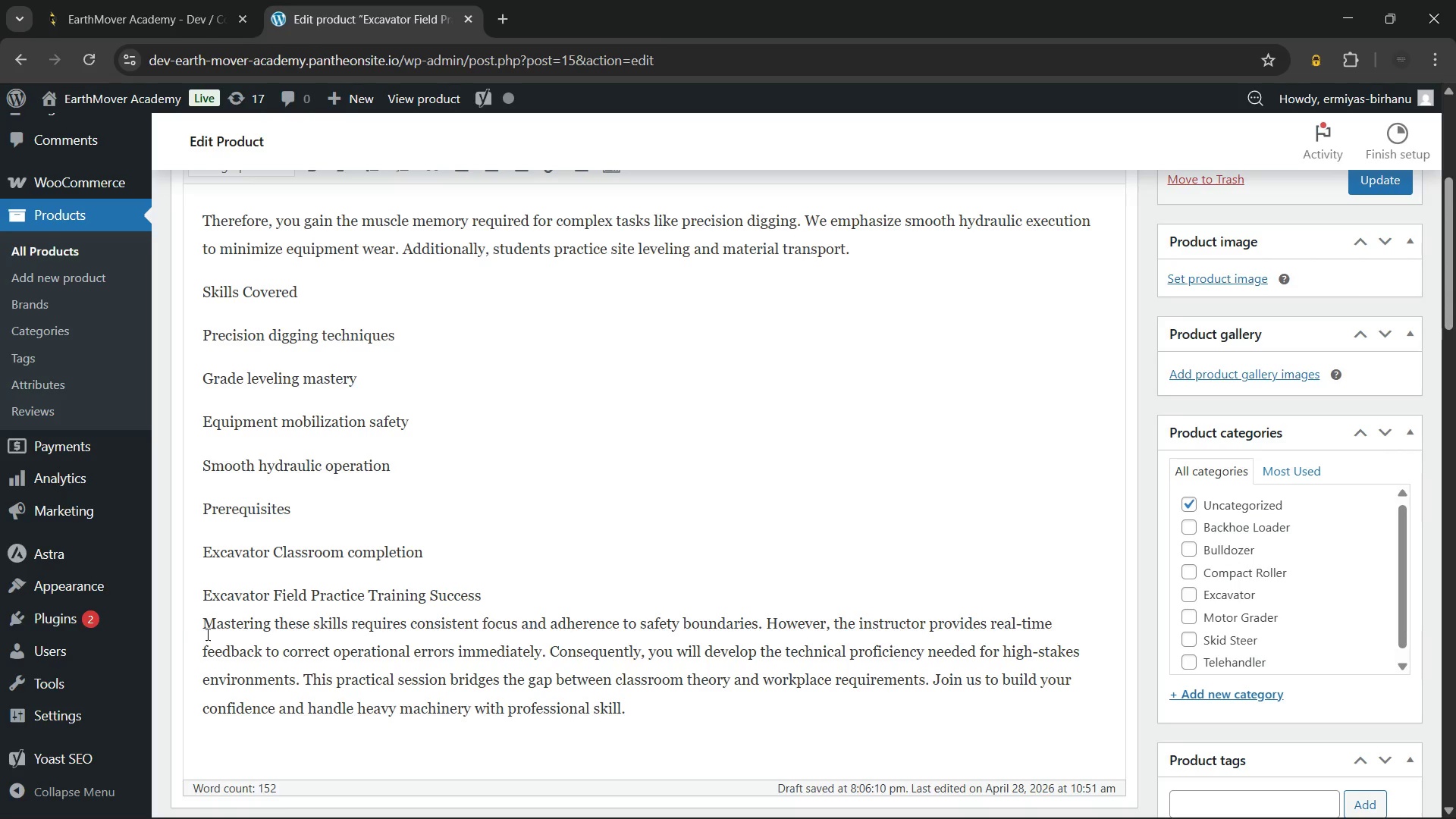 
left_click([209, 626])
 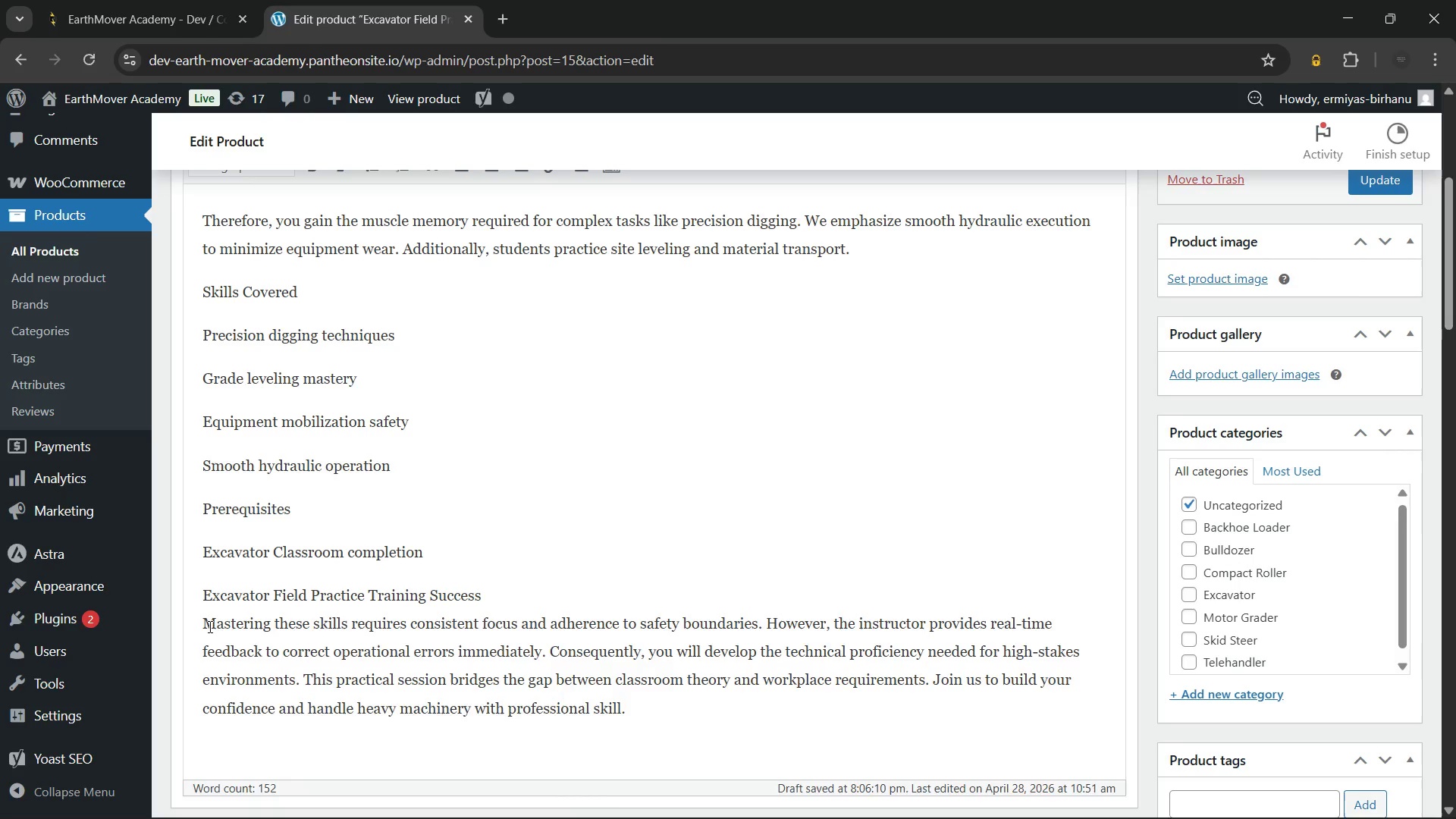 
key(Backspace)
 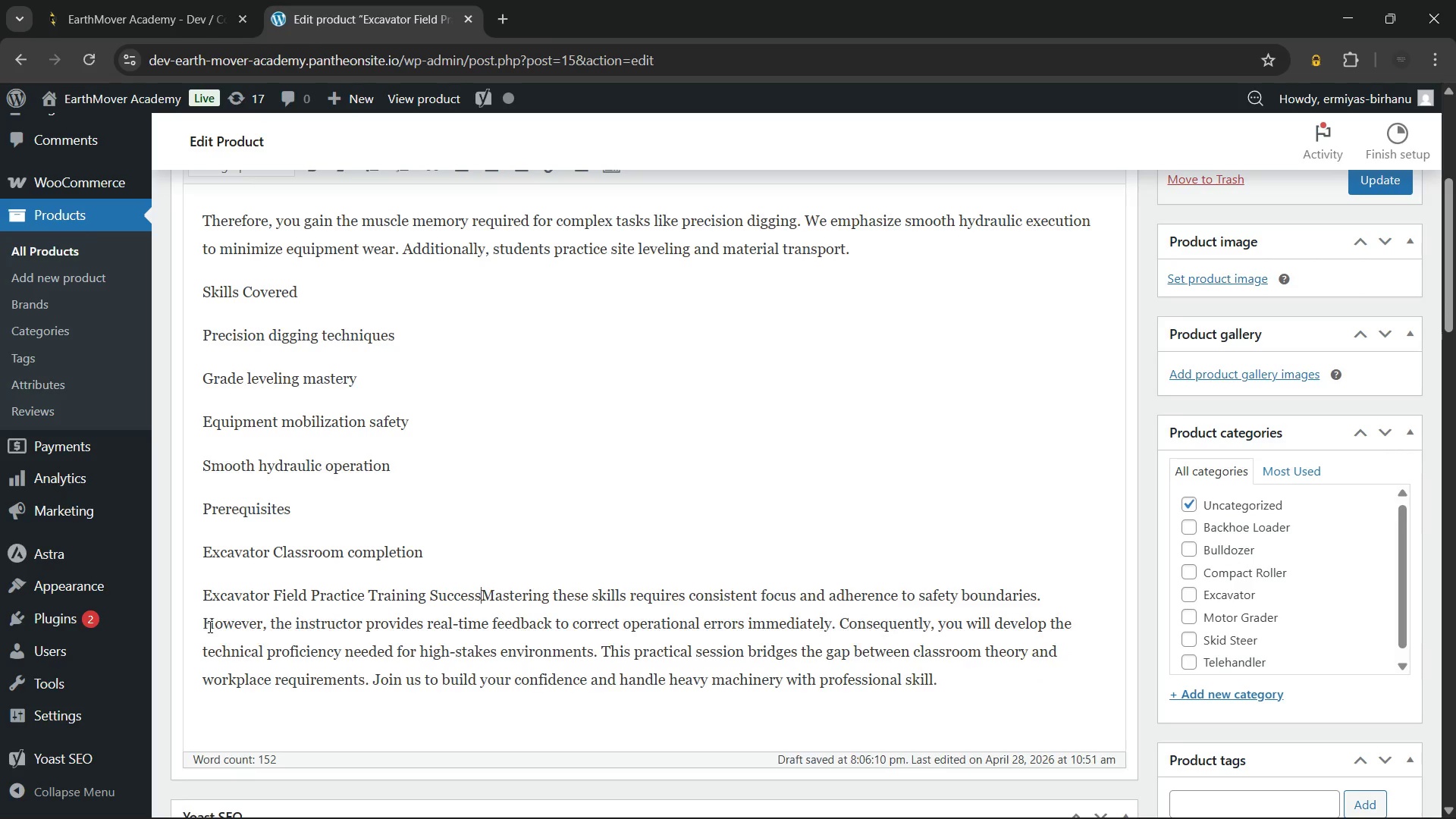 
key(Enter)
 